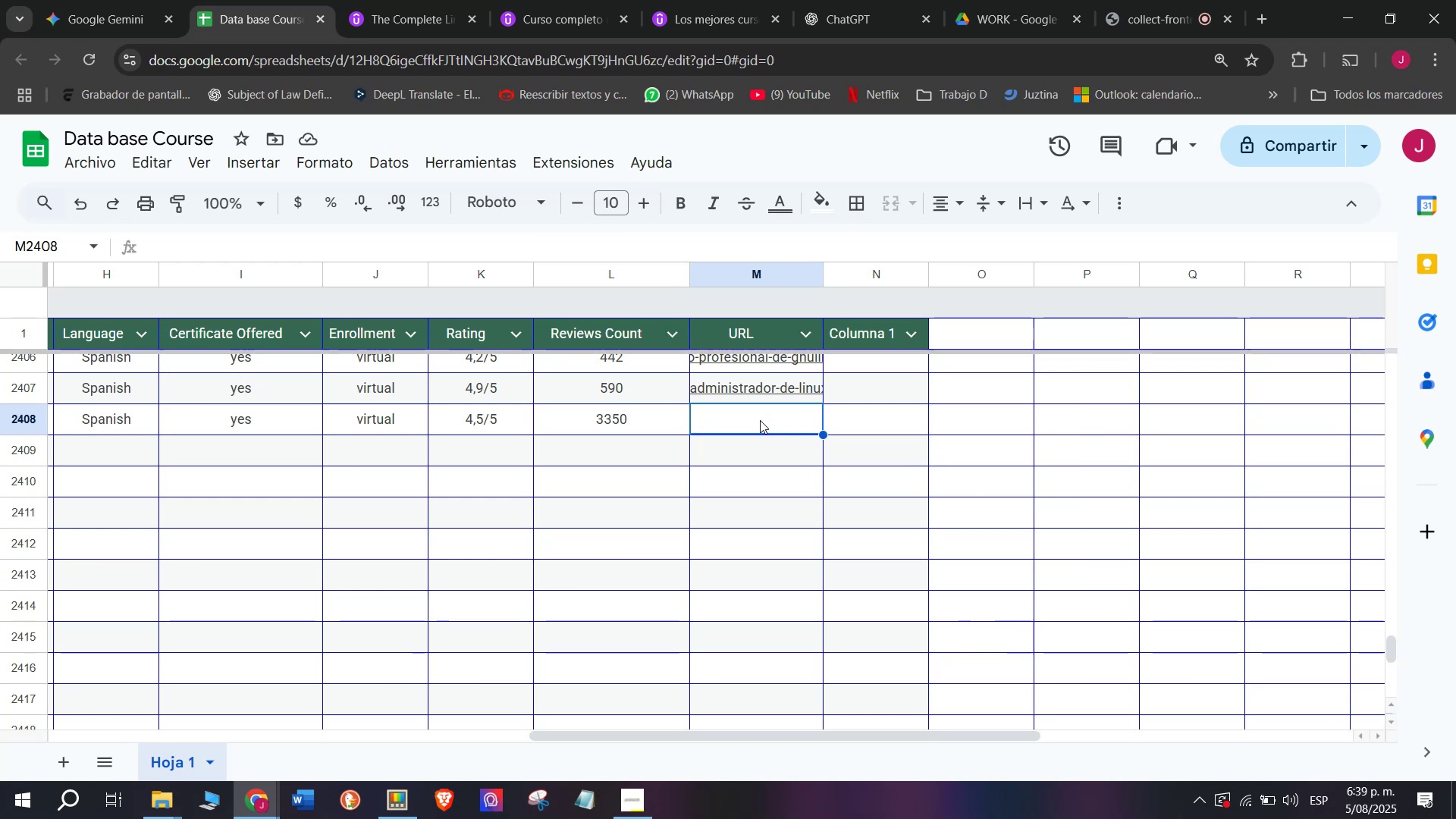 
wait(17.84)
 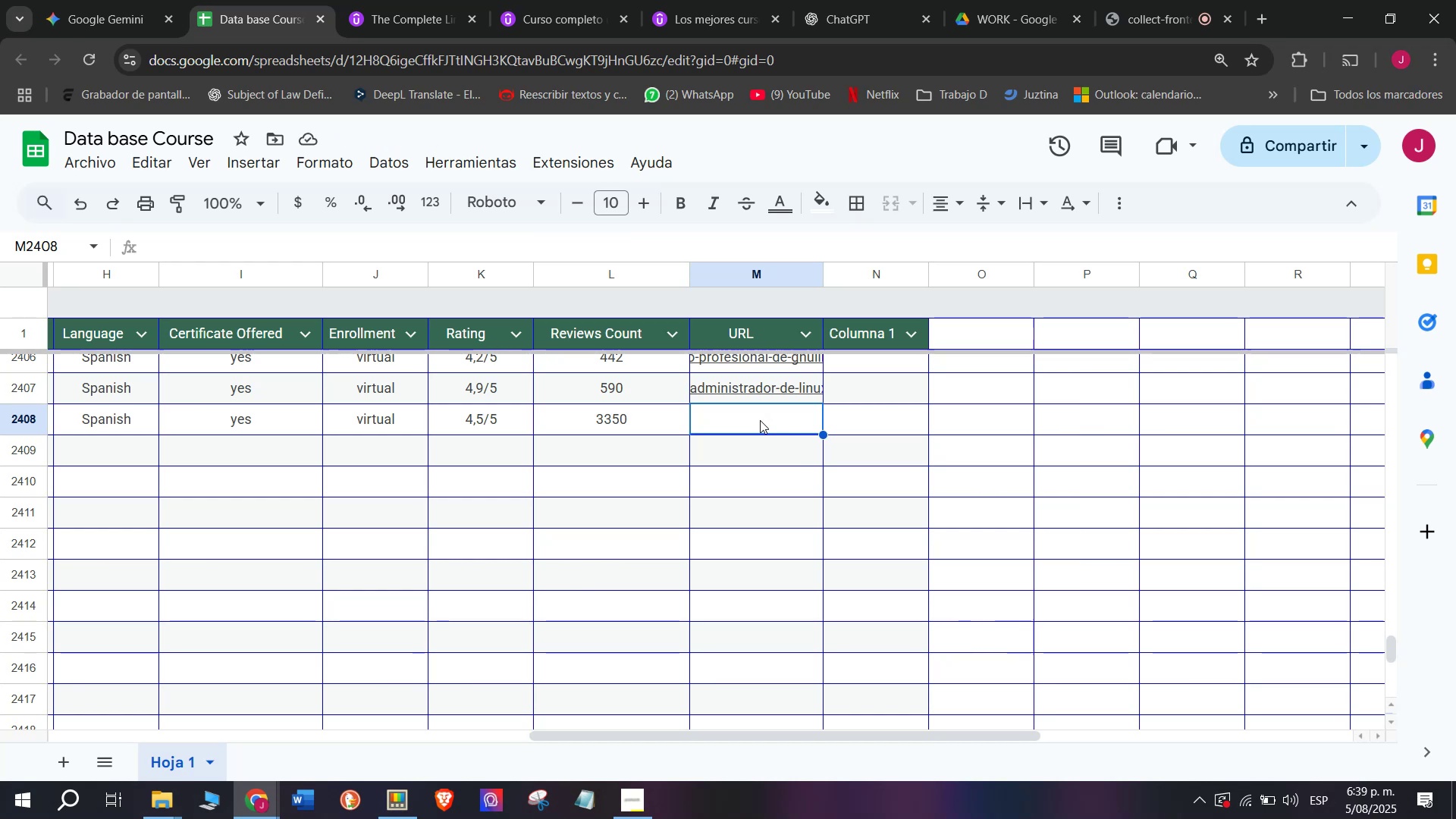 
left_click([444, 0])
 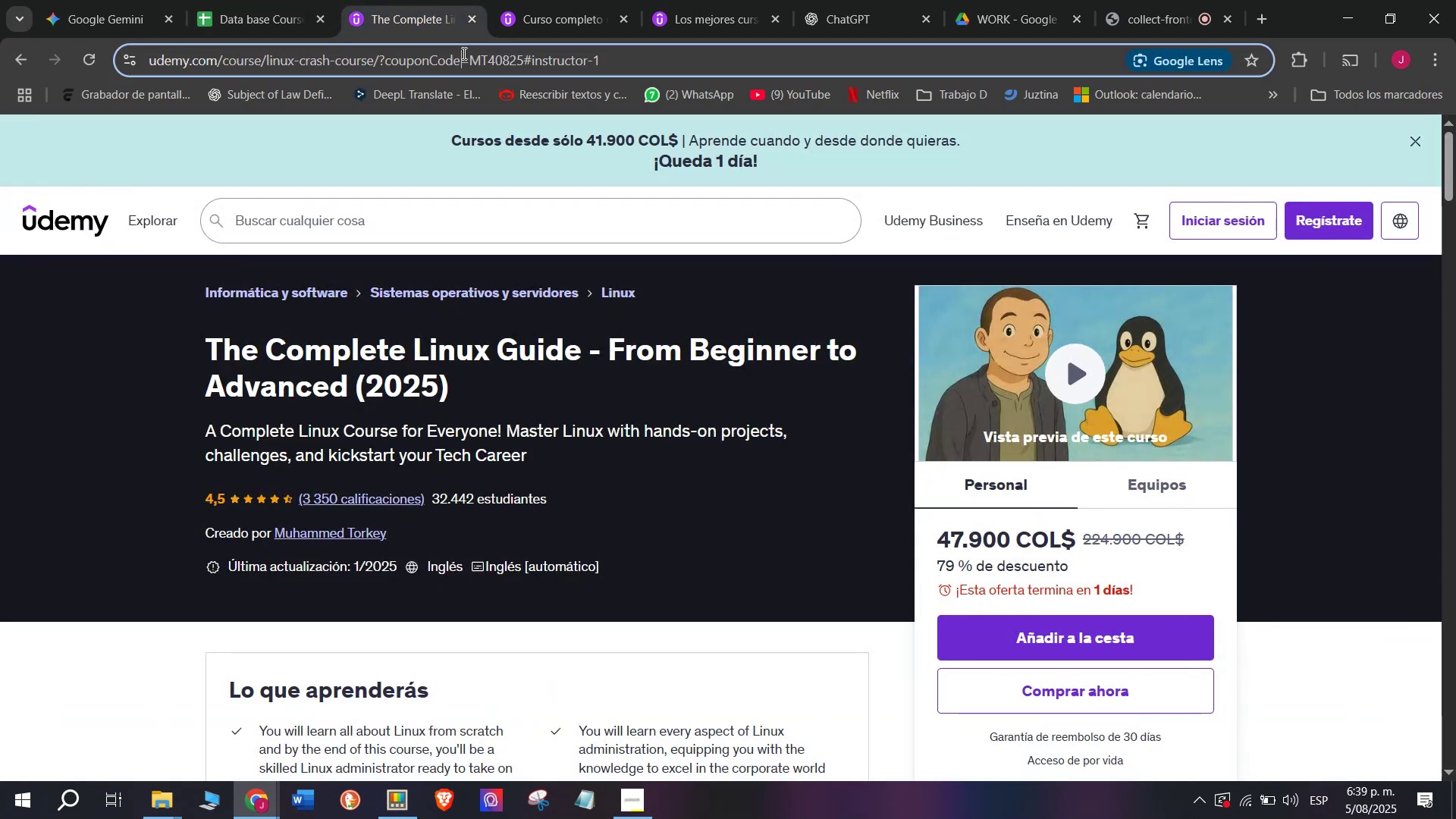 
double_click([463, 53])
 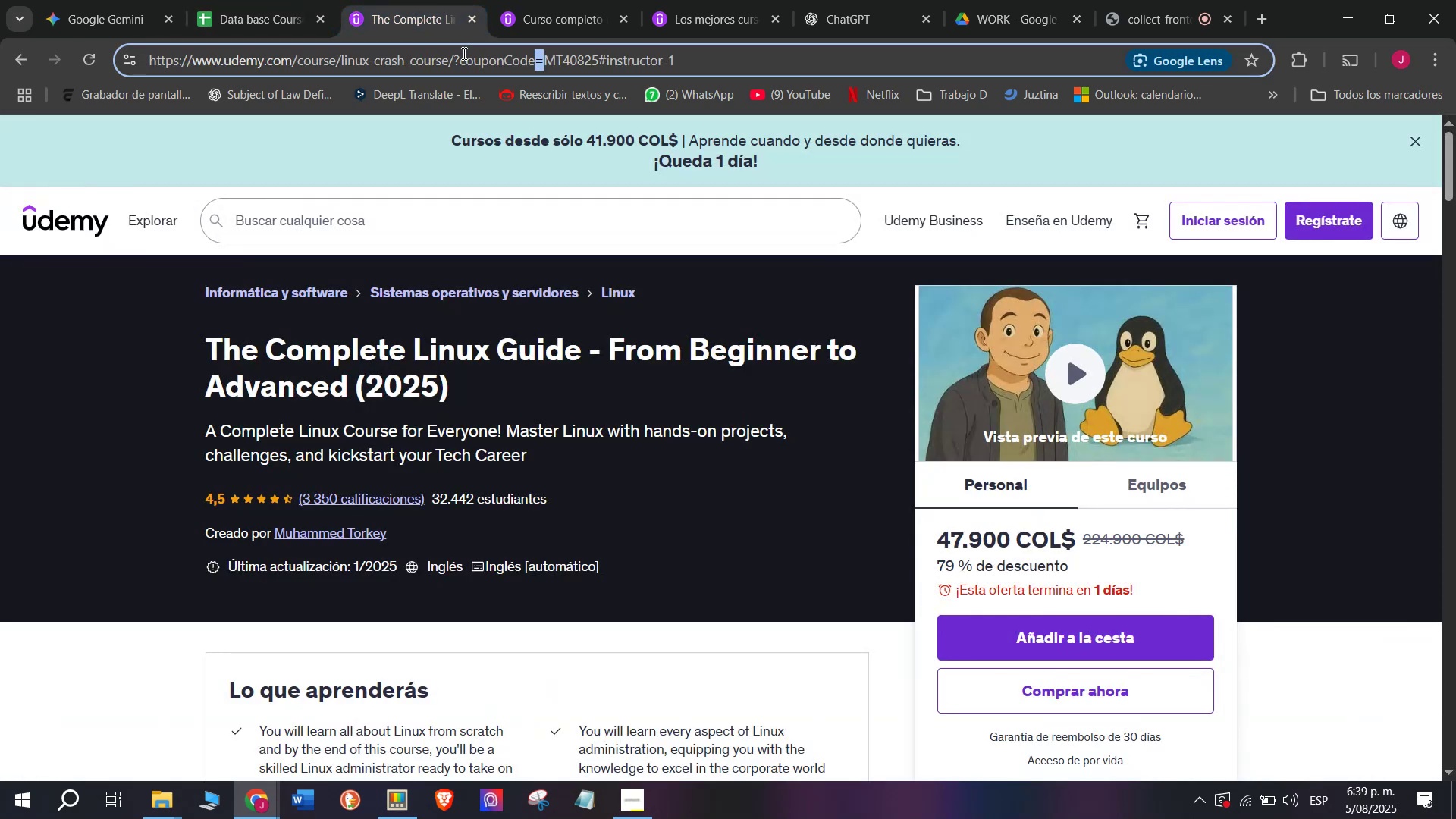 
triple_click([463, 53])
 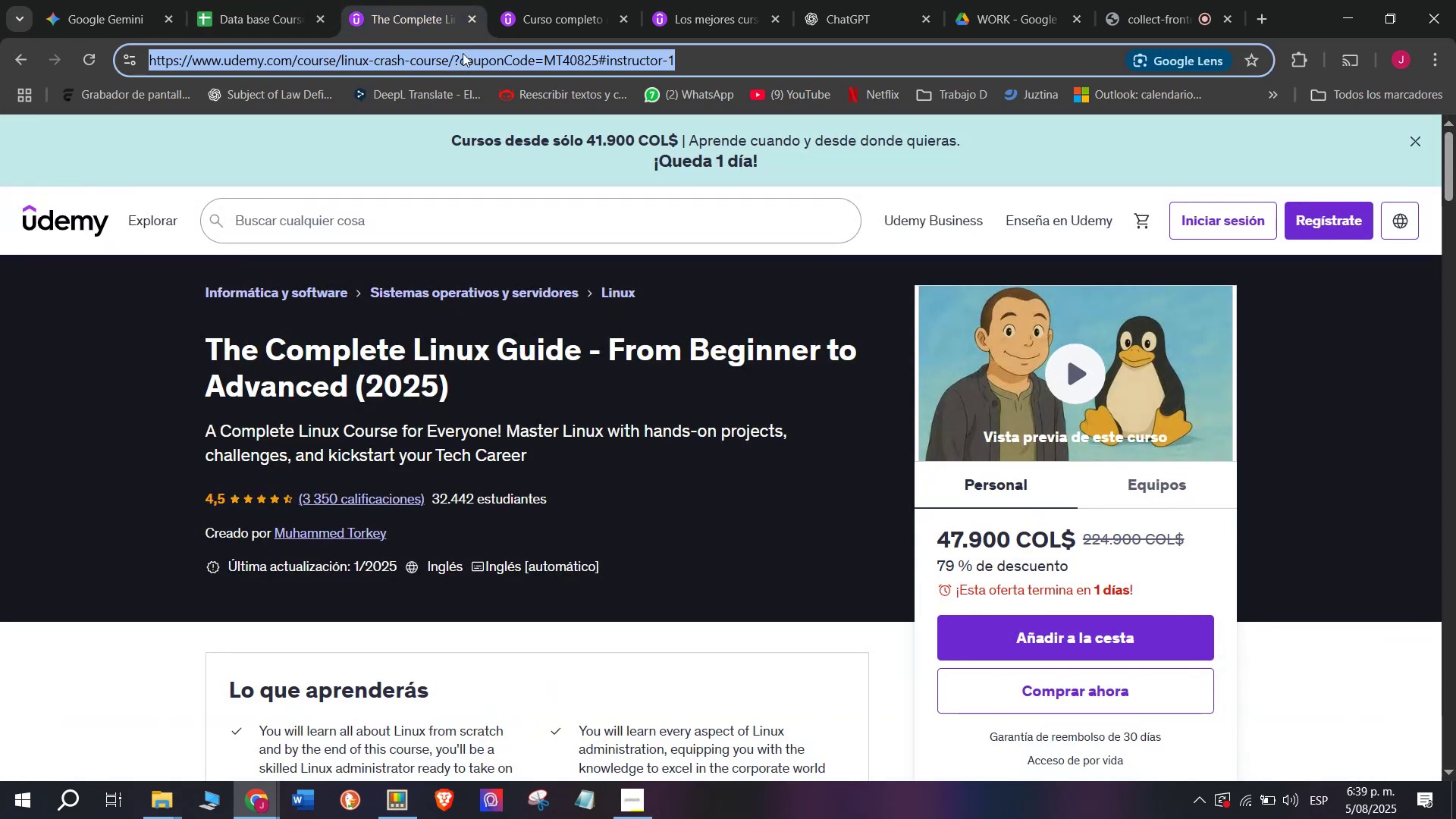 
key(Control+ControlLeft)
 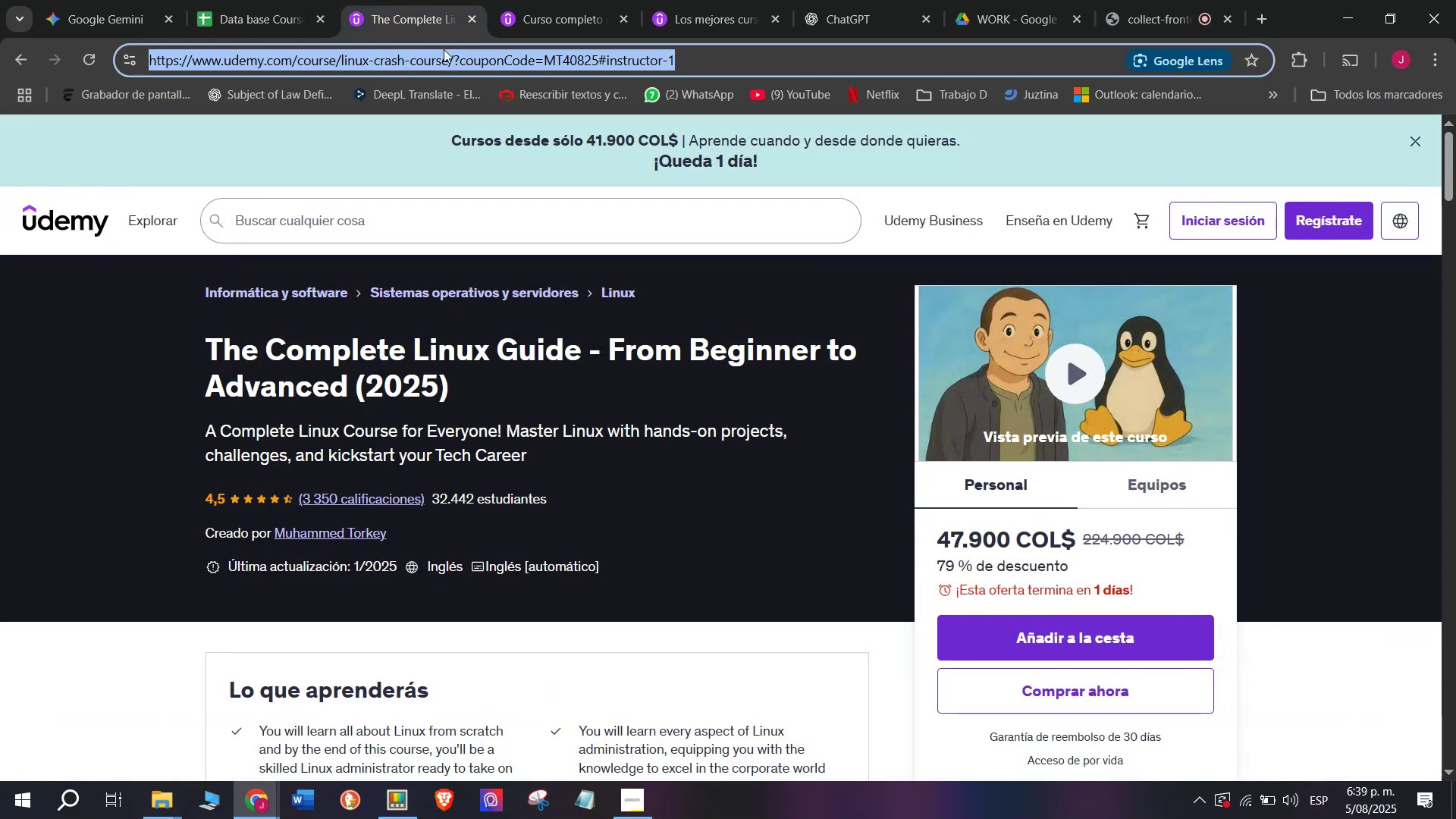 
key(Break)
 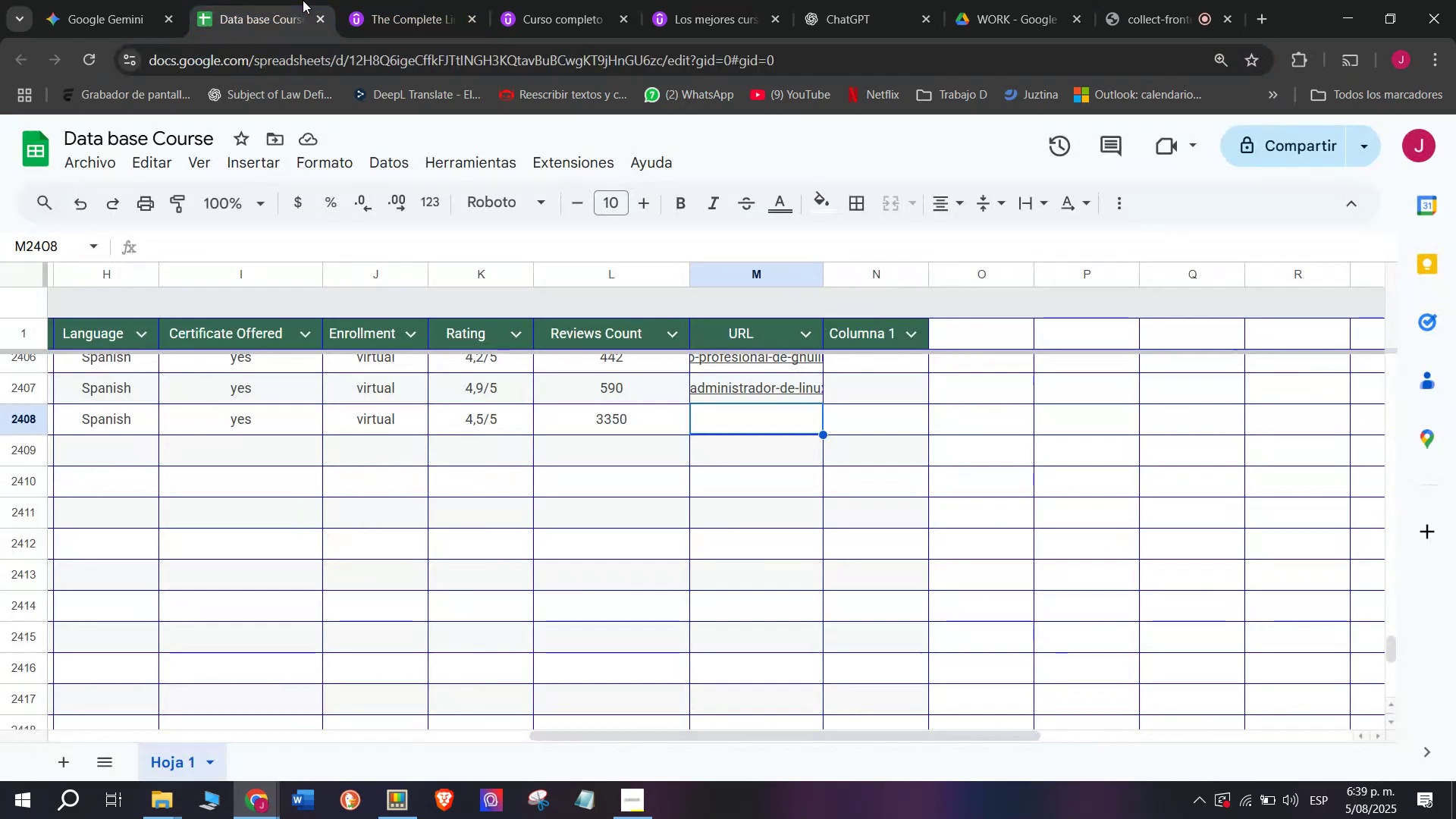 
key(Control+C)
 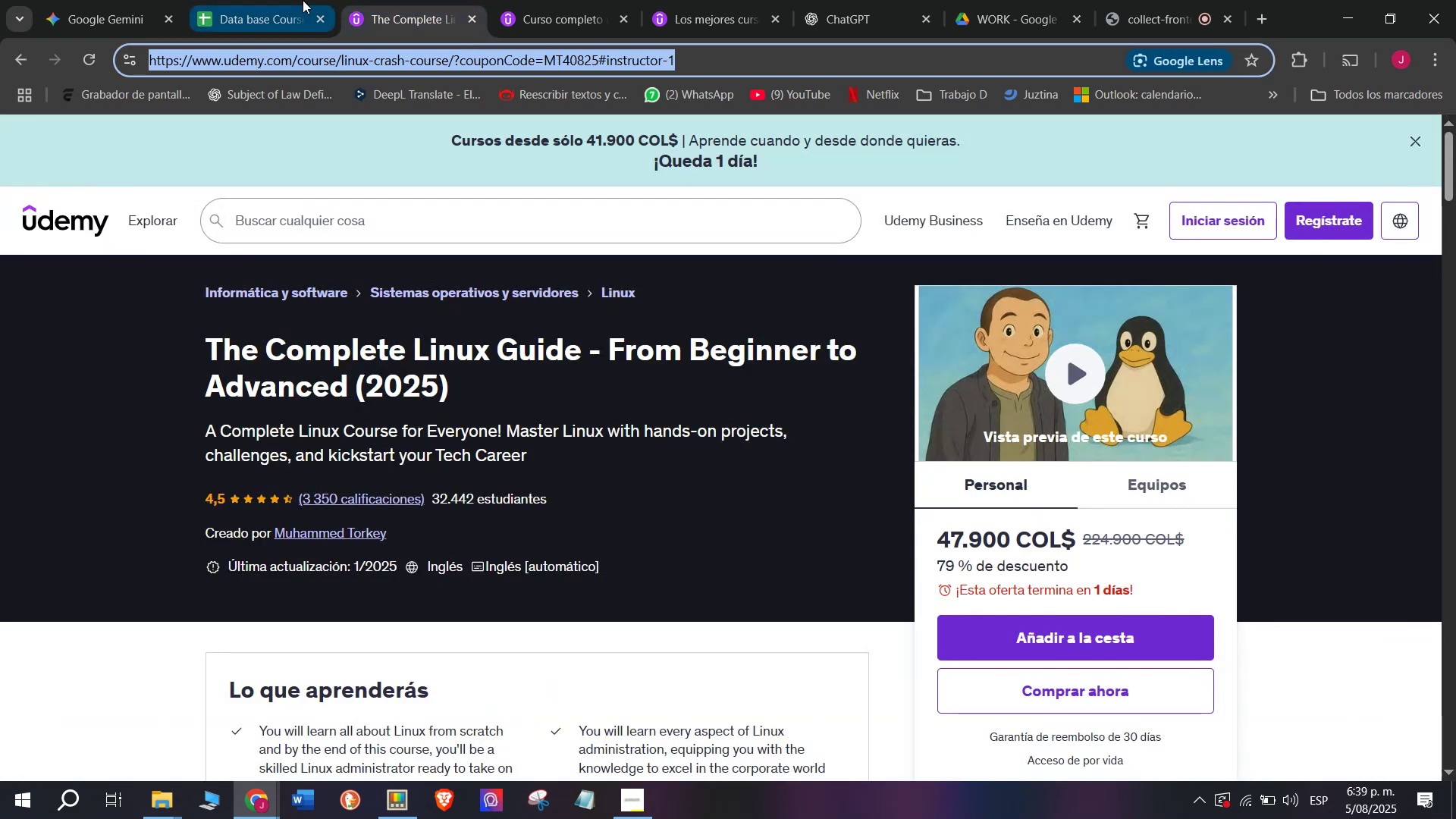 
triple_click([303, 0])
 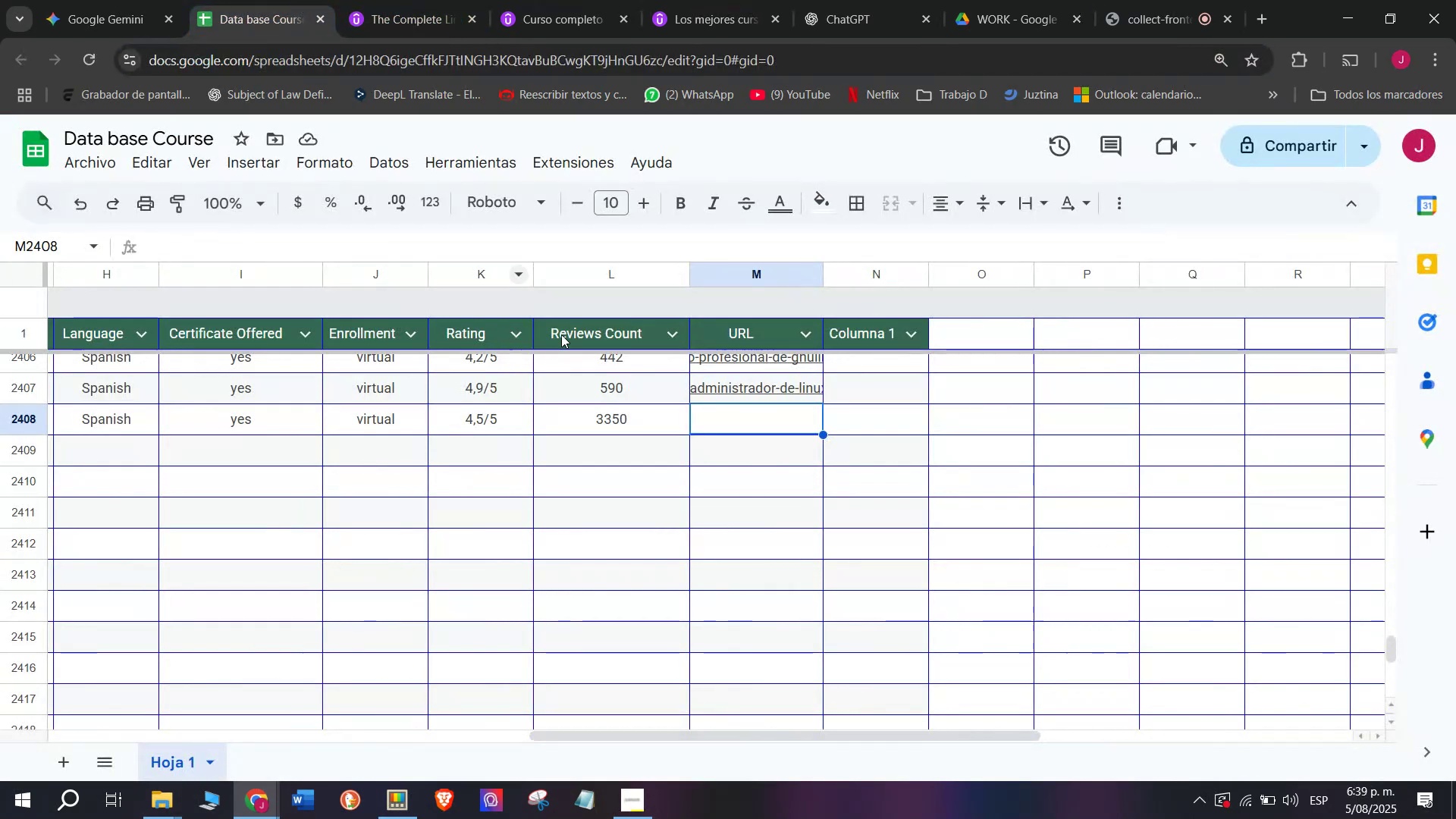 
key(Z)
 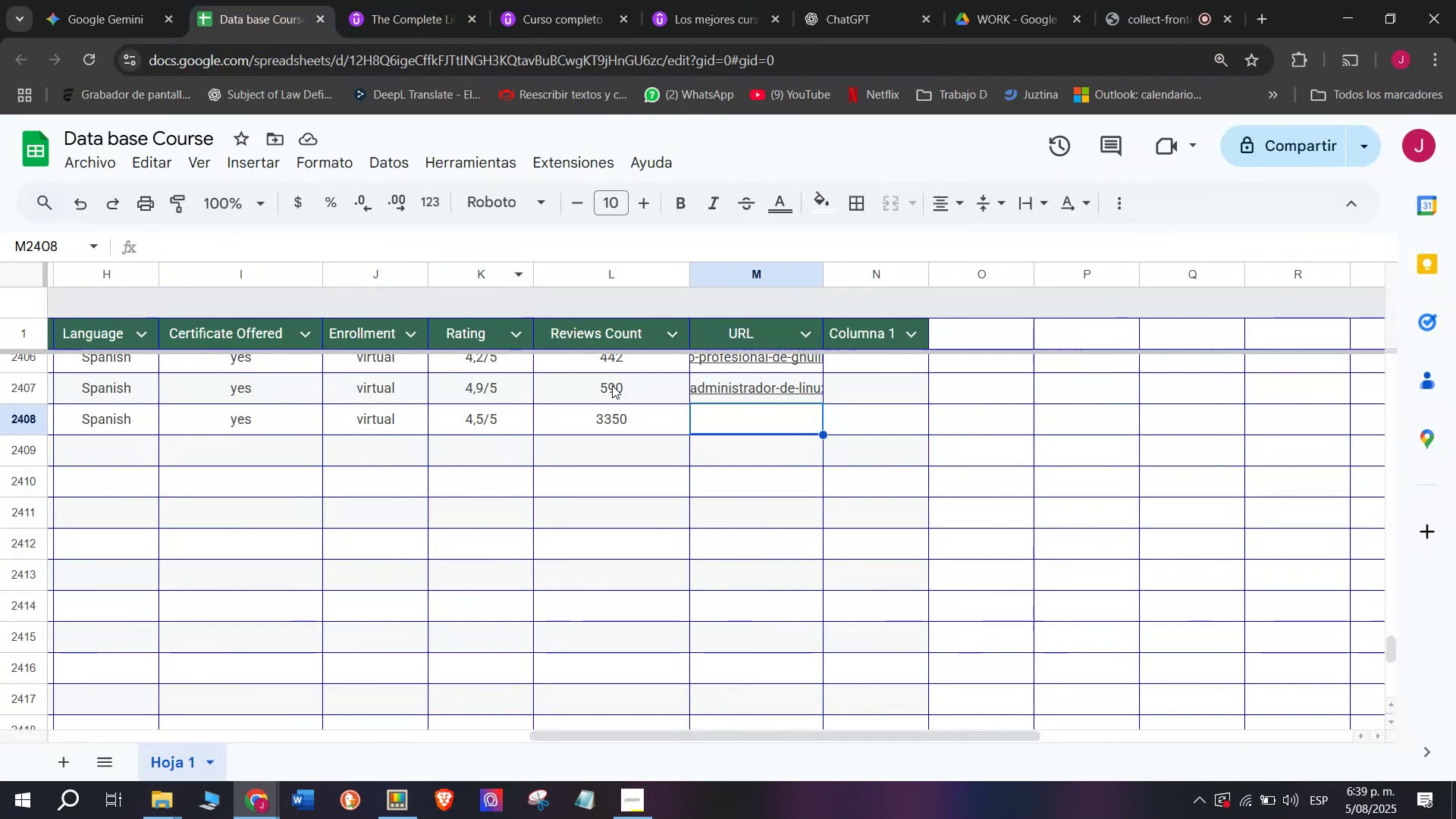 
key(Control+ControlLeft)
 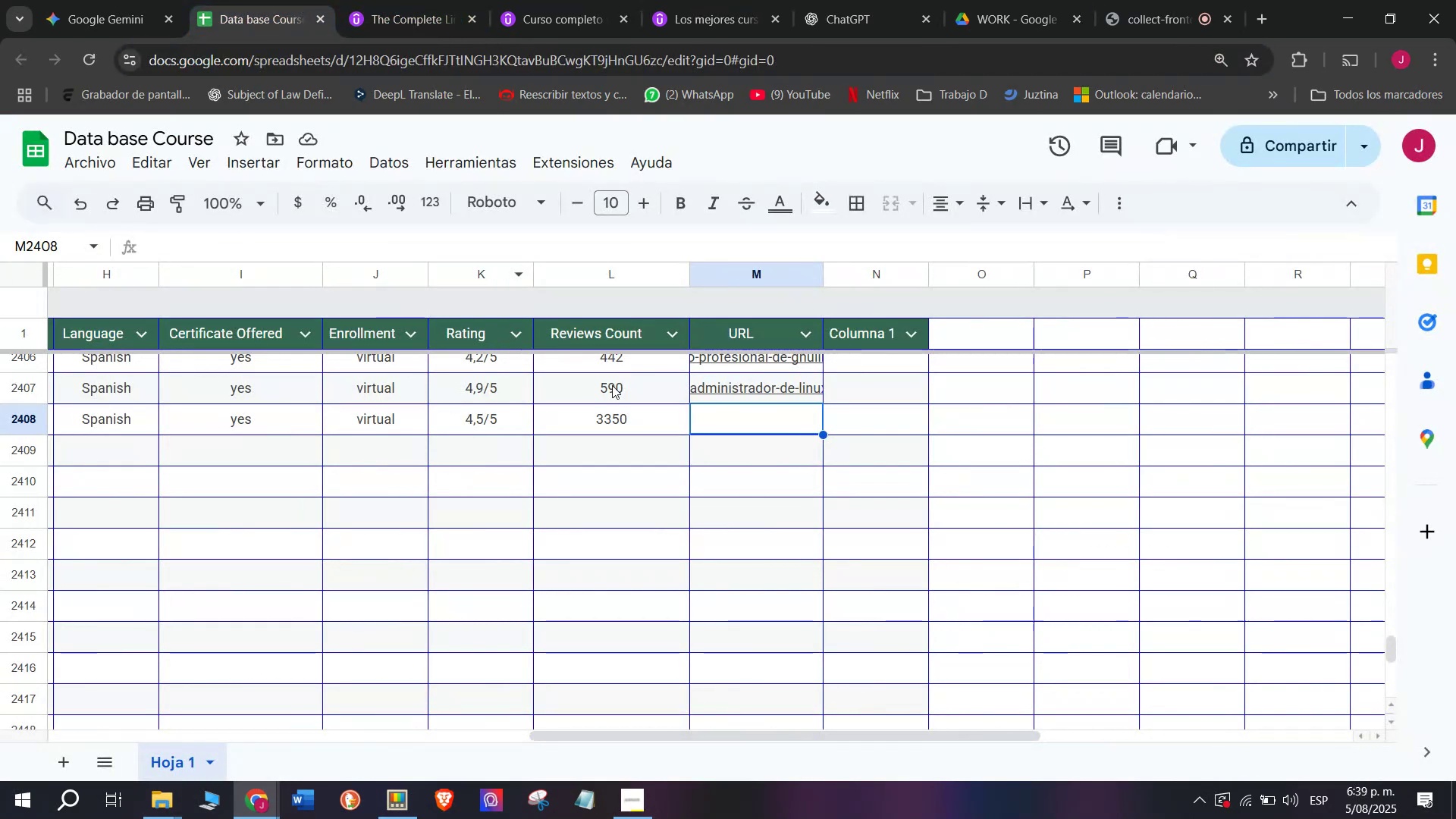 
key(Control+V)
 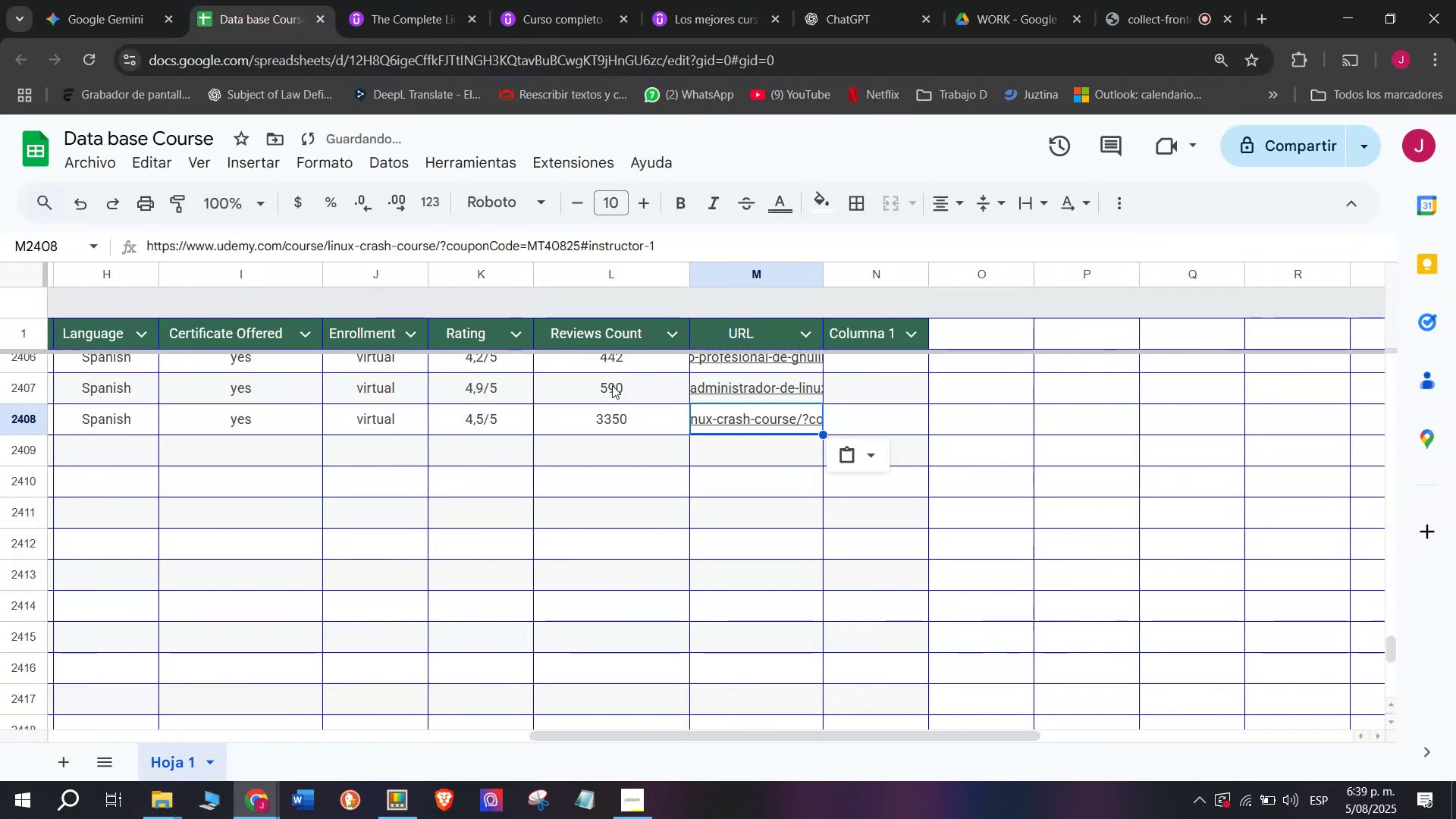 
scroll: coordinate [251, 463], scroll_direction: up, amount: 3.0
 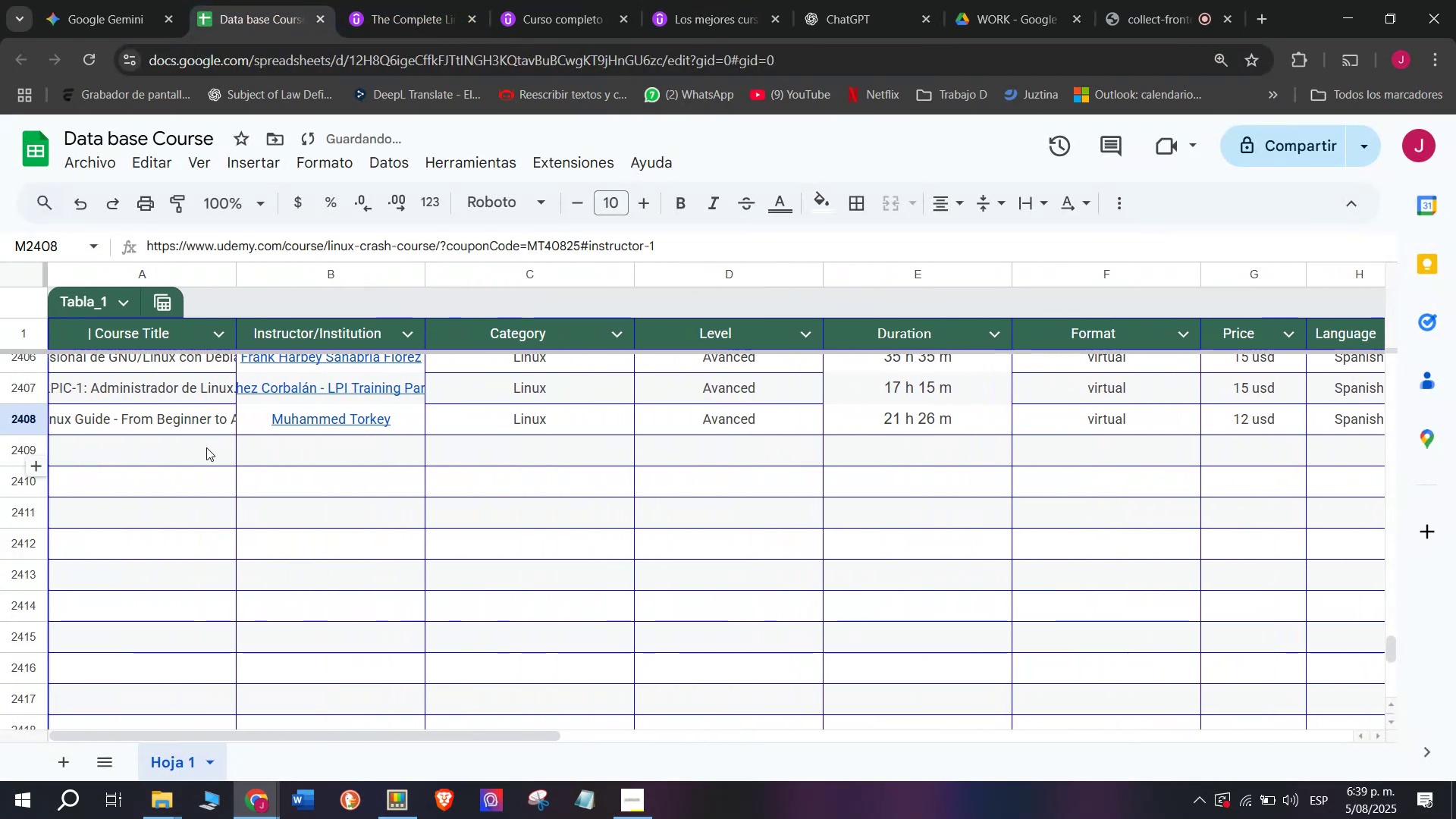 
left_click([206, 447])
 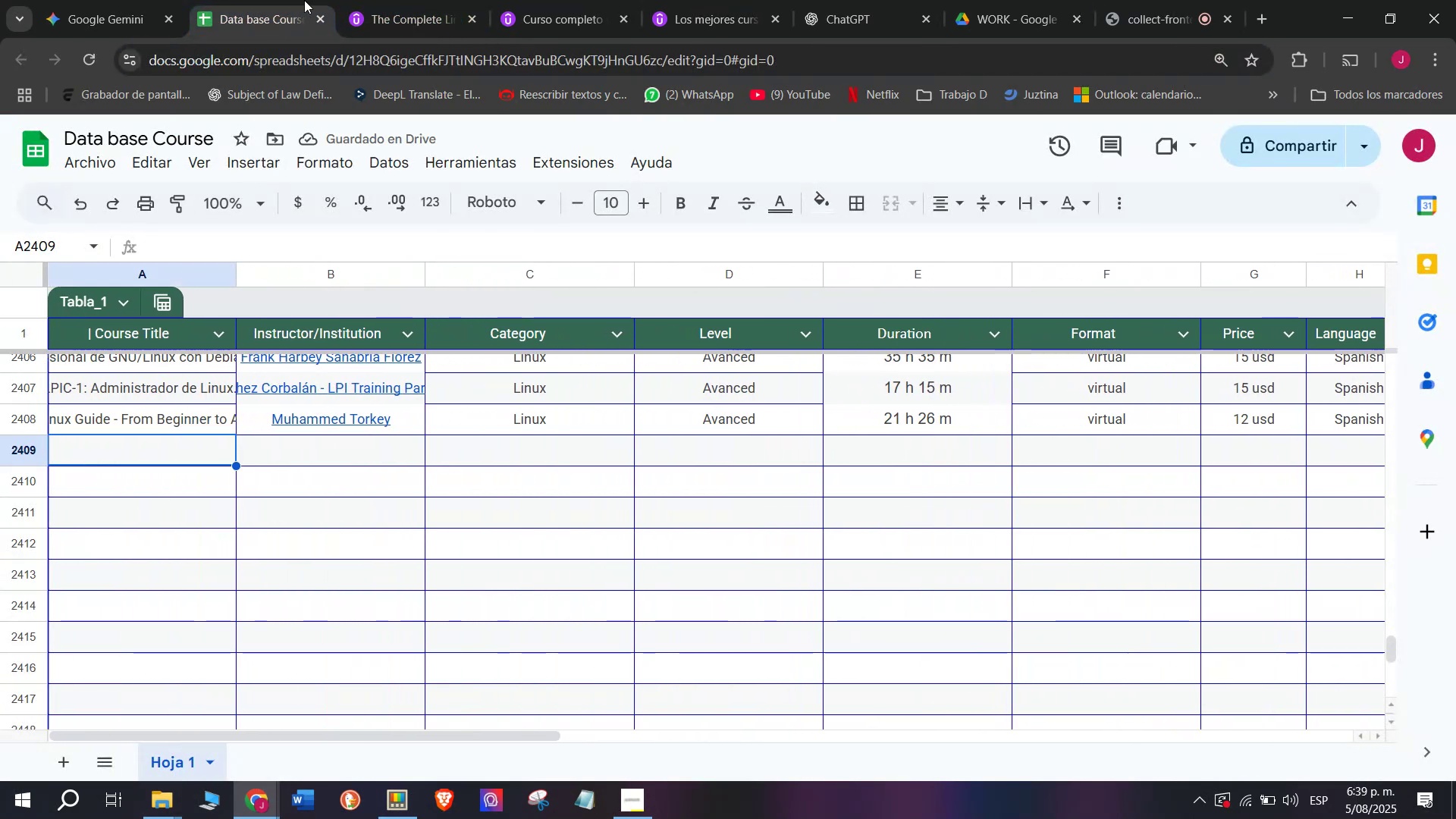 
left_click([382, 0])
 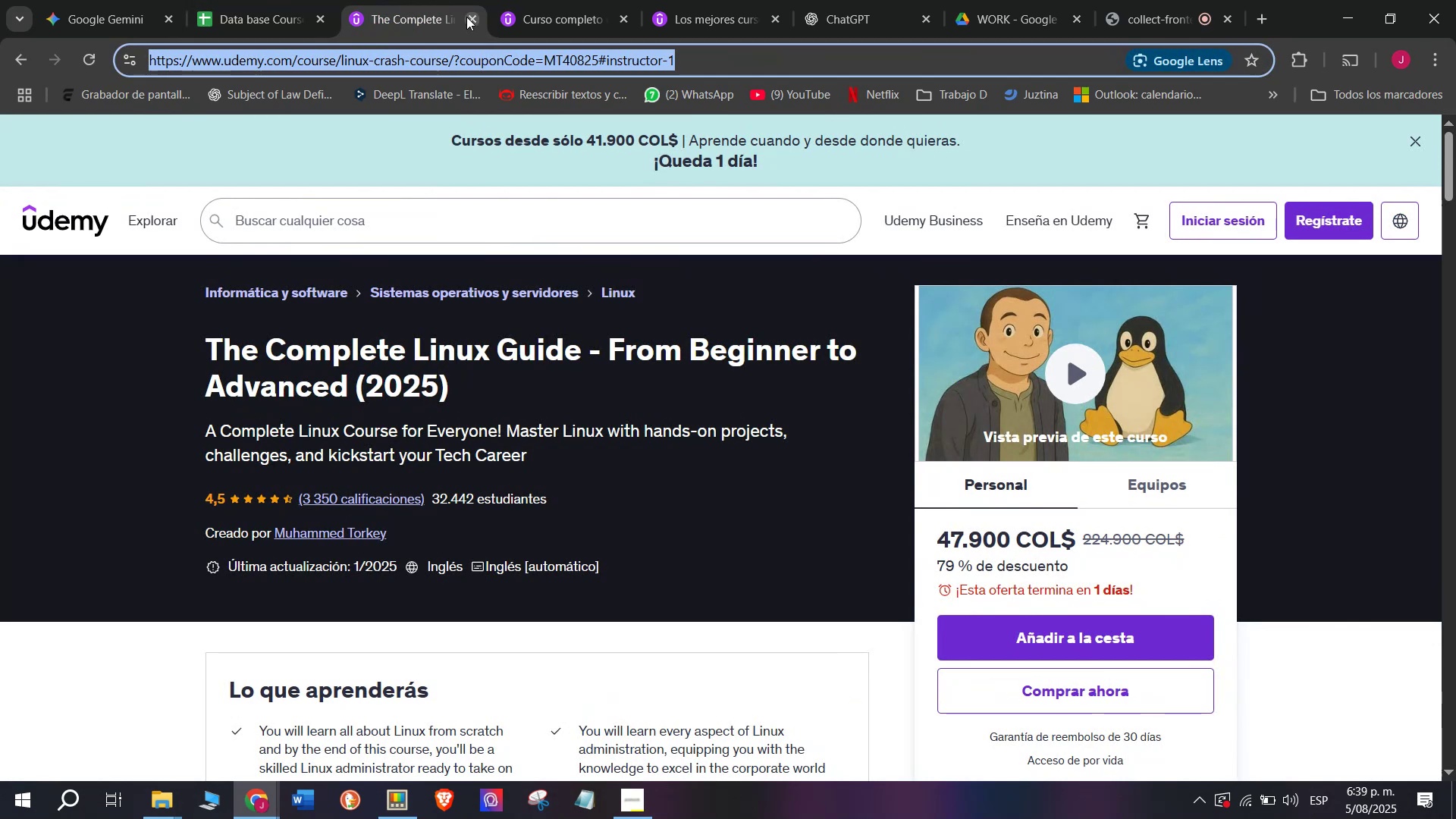 
left_click([467, 17])
 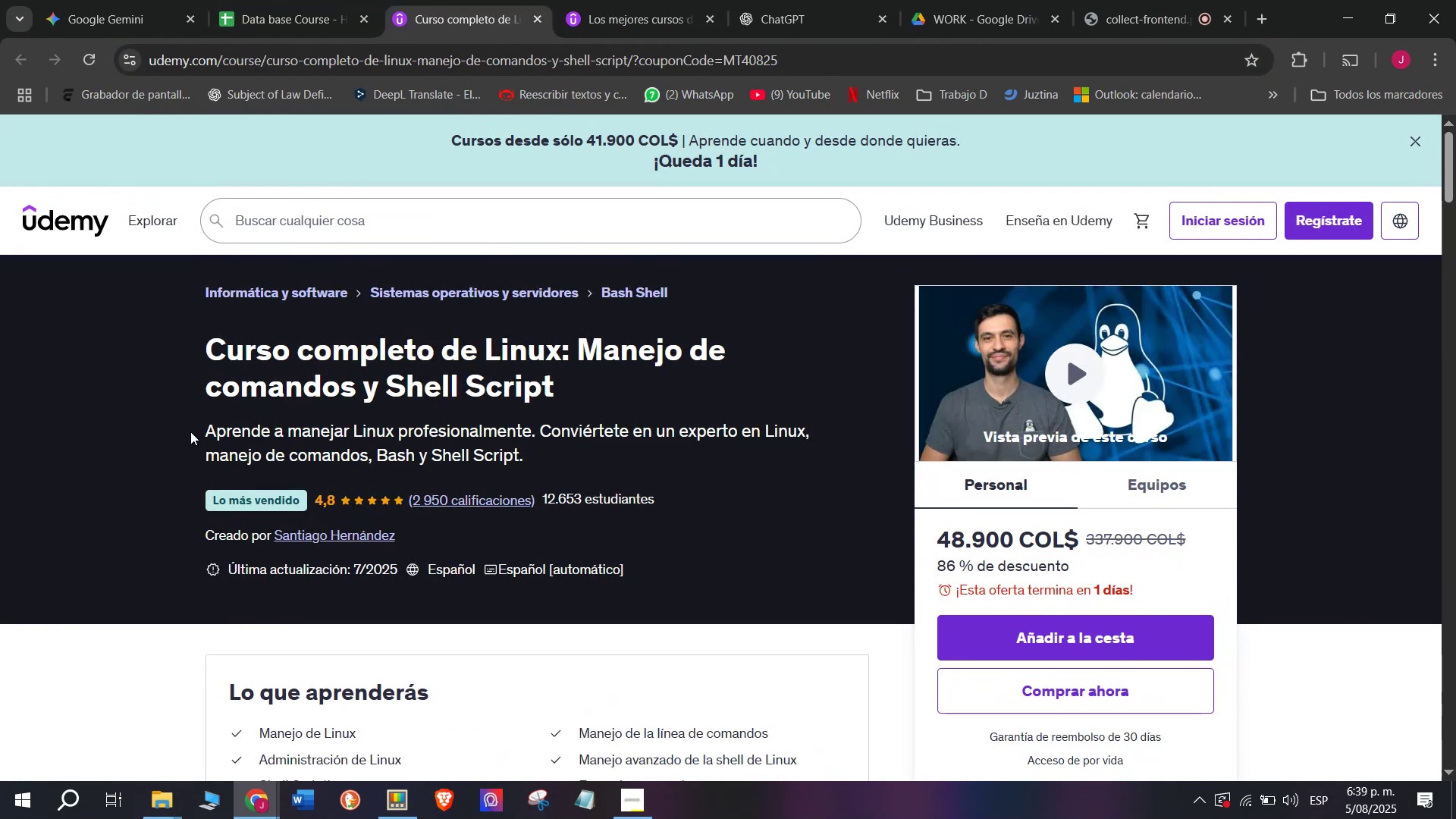 
left_click([246, 0])
 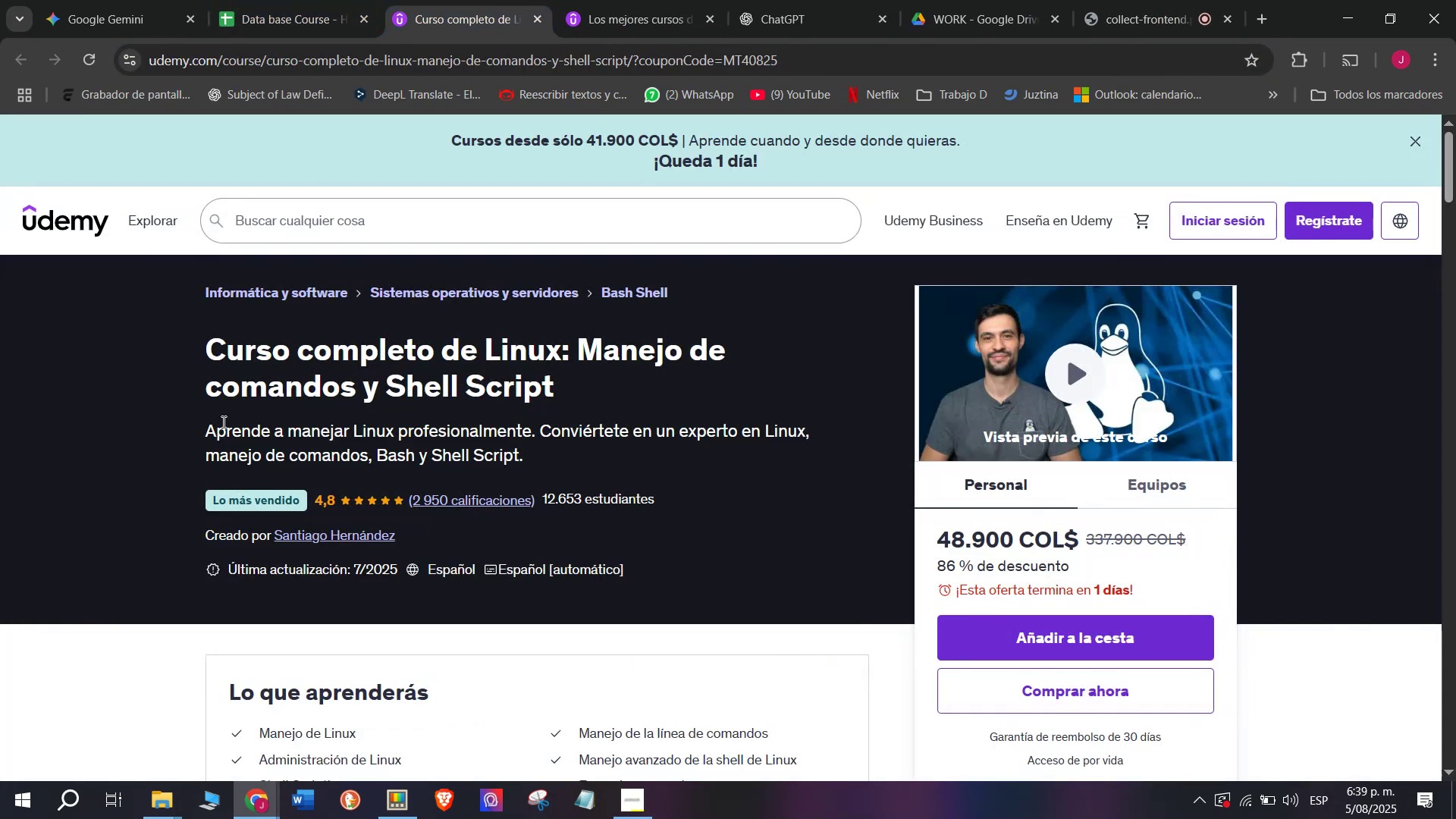 
left_click_drag(start_coordinate=[196, 338], to_coordinate=[591, 379])
 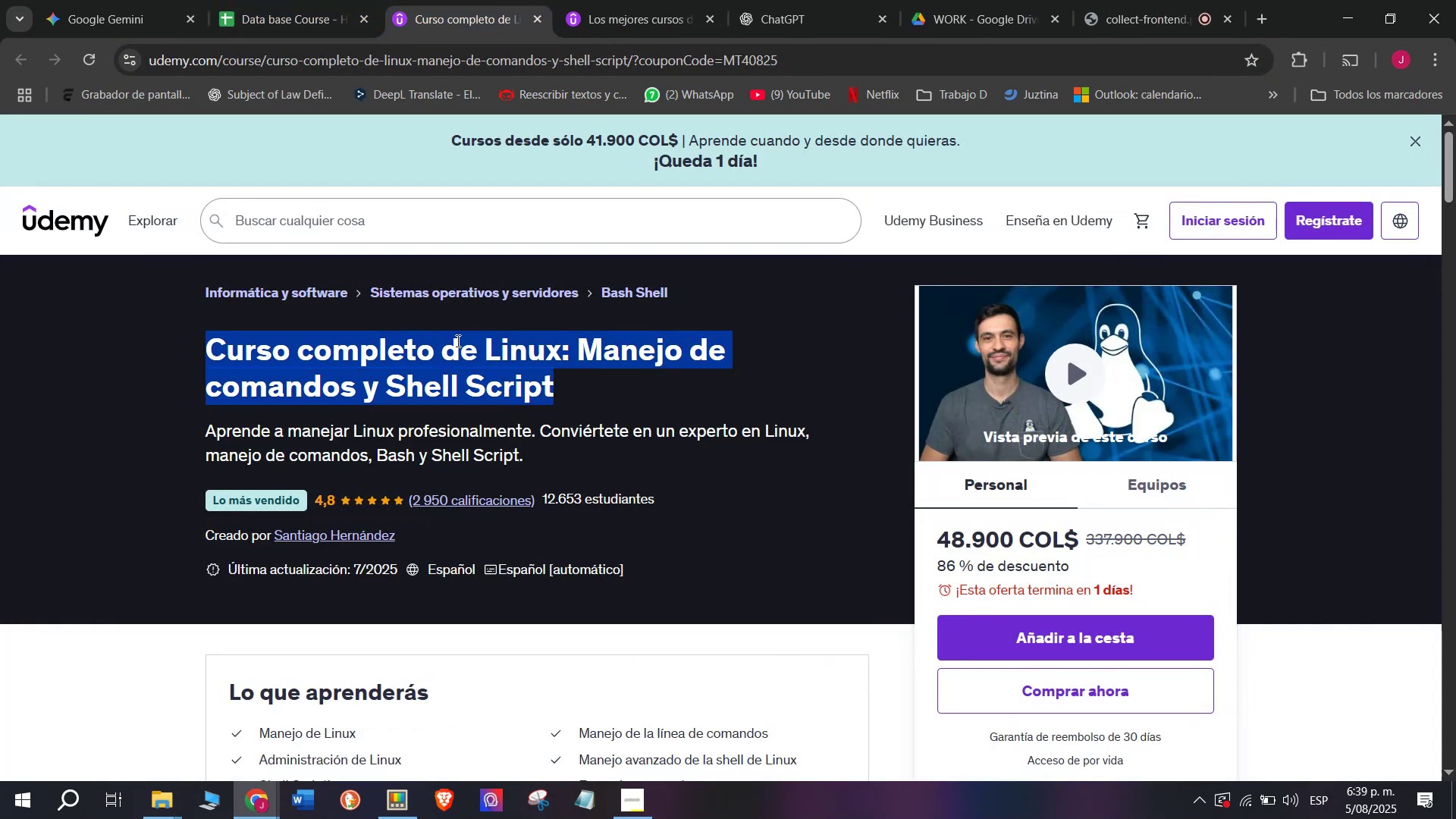 
key(Break)
 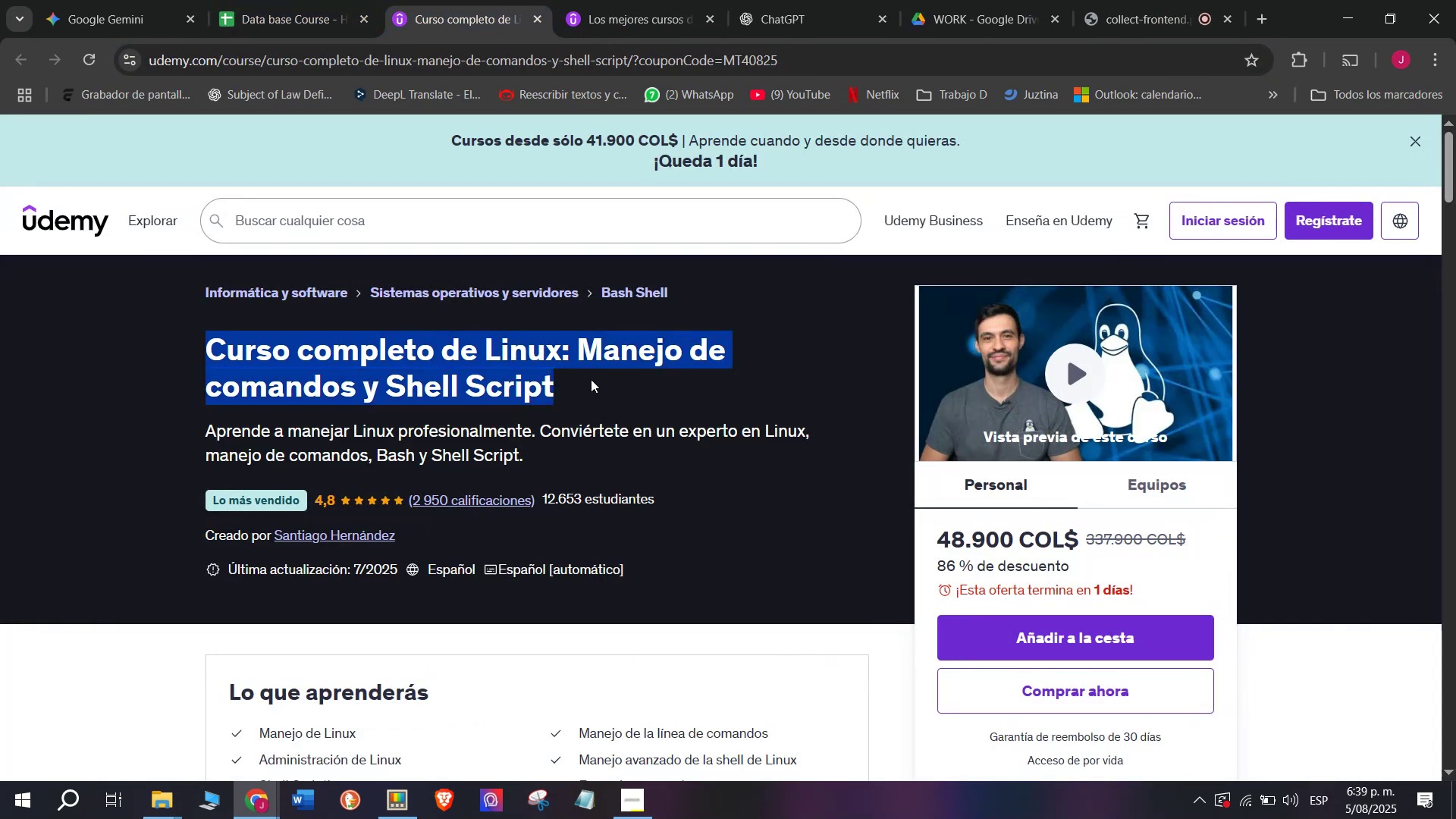 
key(Control+ControlLeft)
 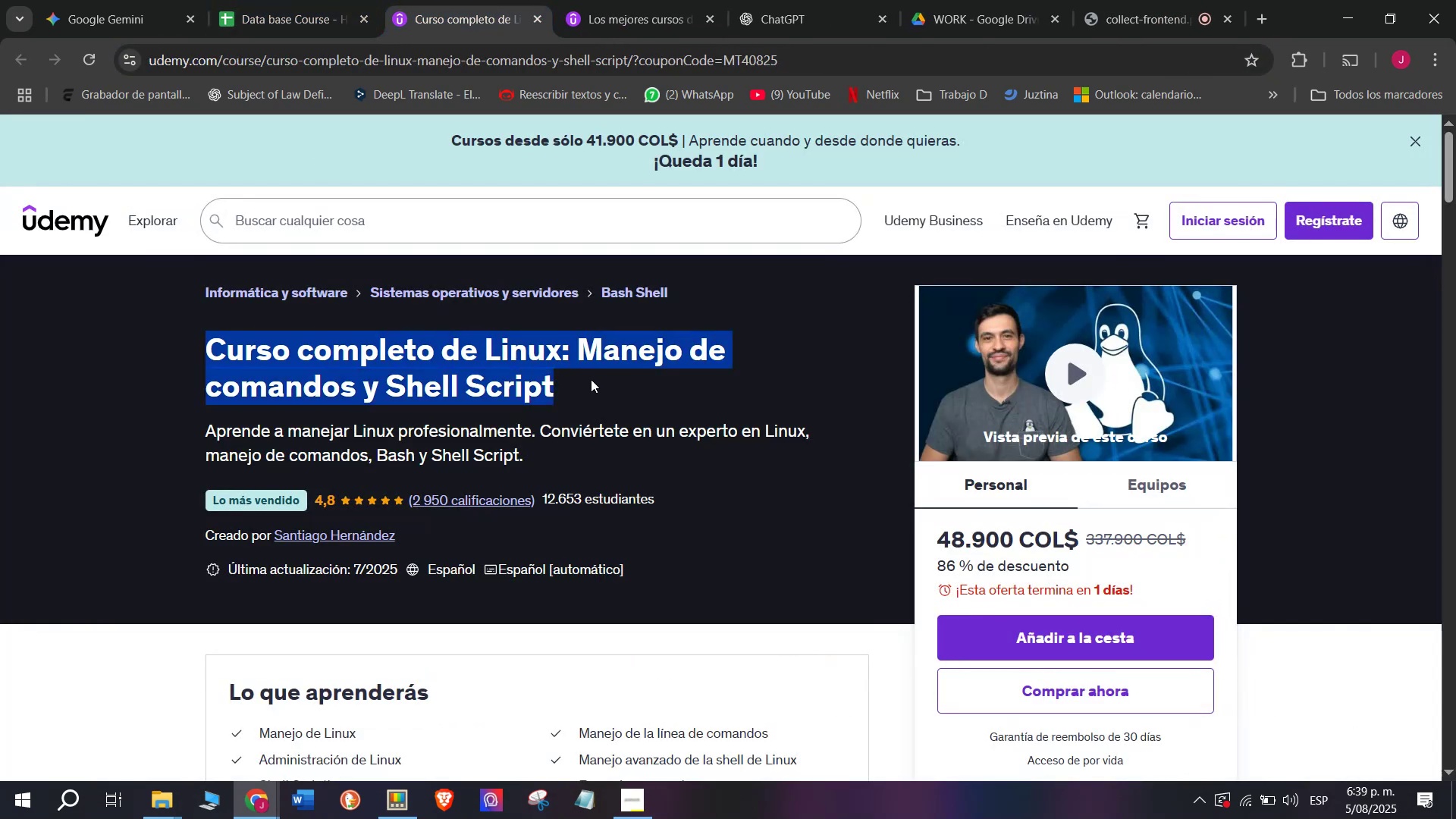 
key(Control+C)
 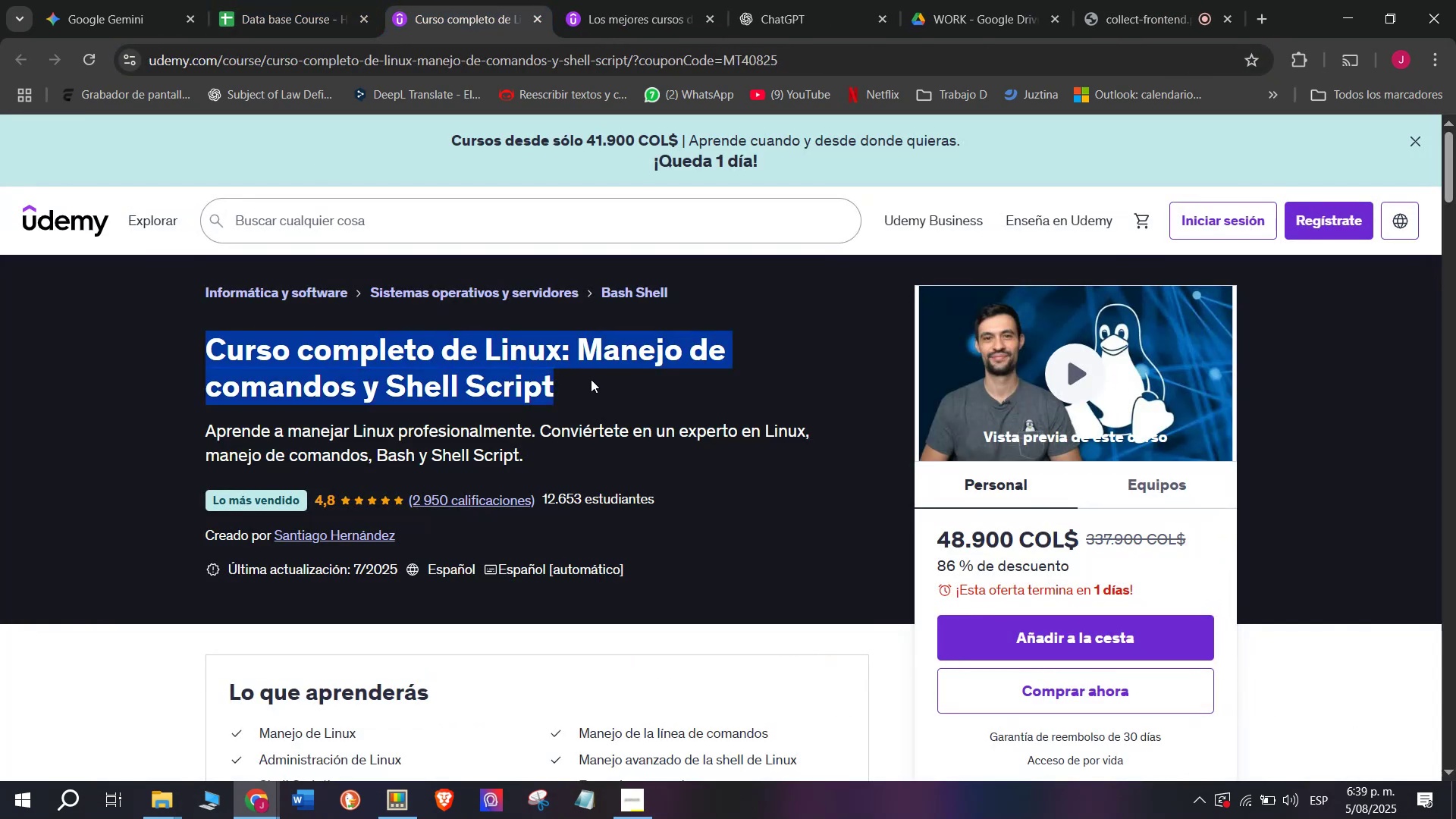 
key(Break)
 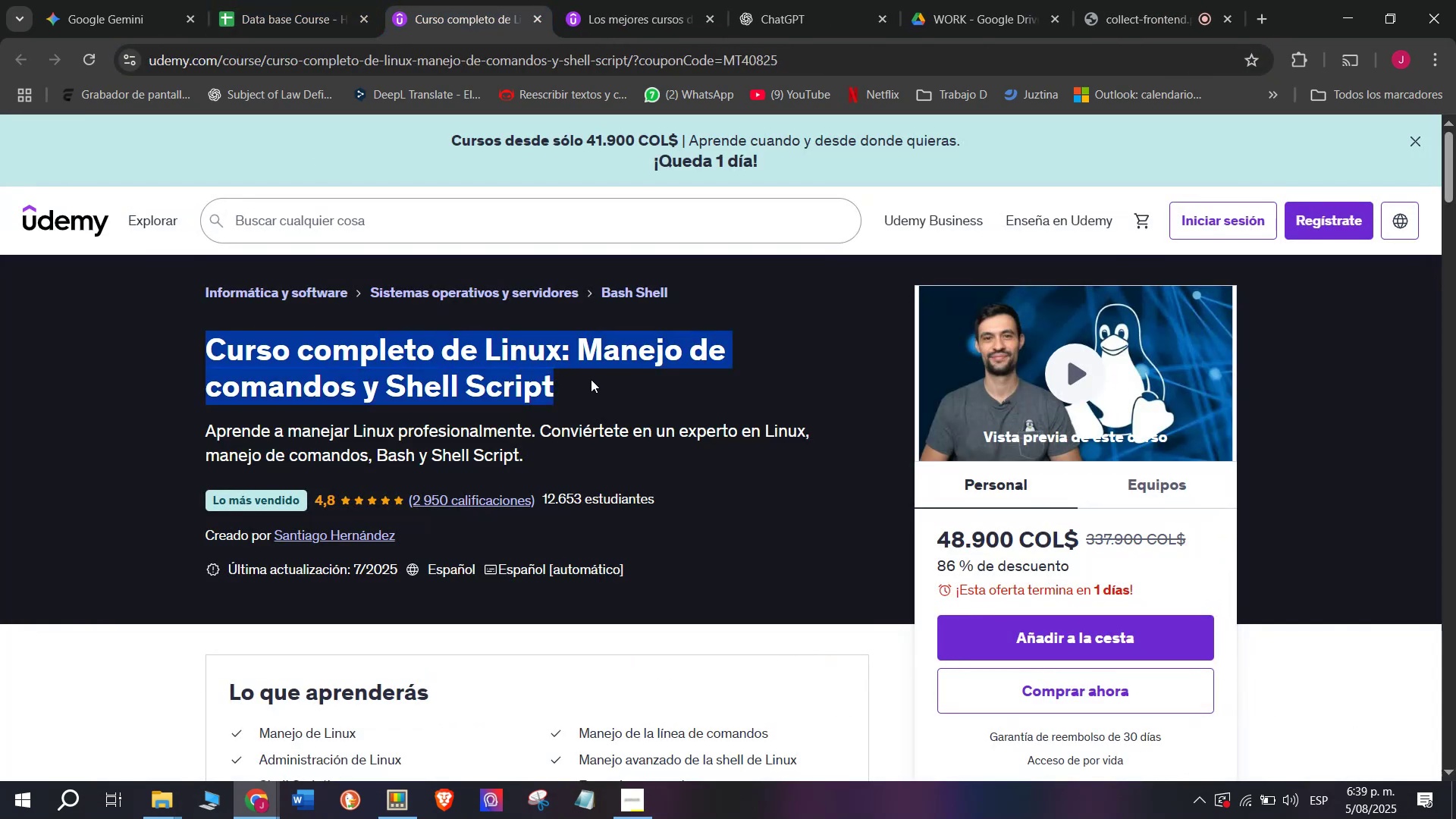 
key(Control+ControlLeft)
 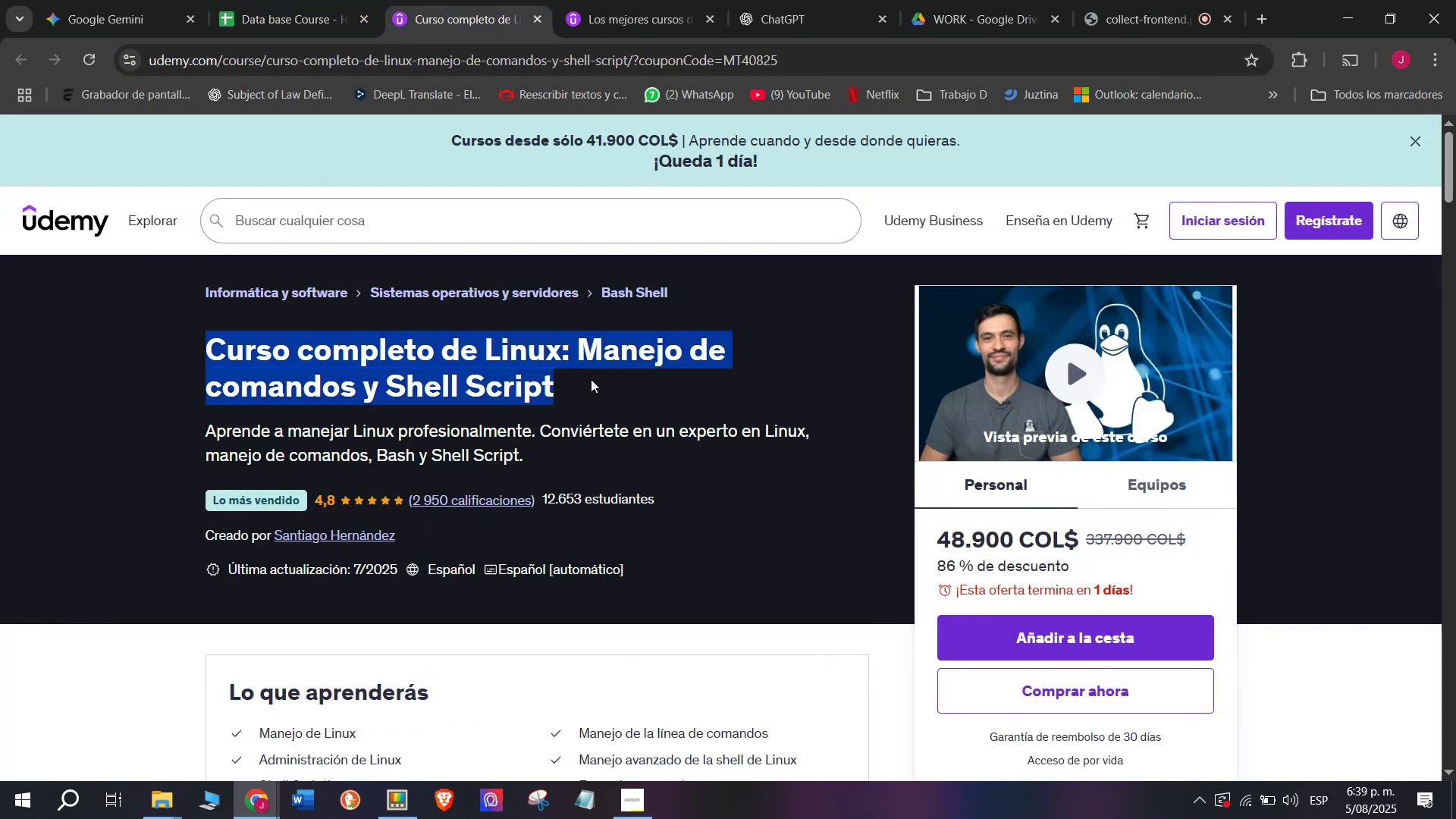 
key(Control+C)
 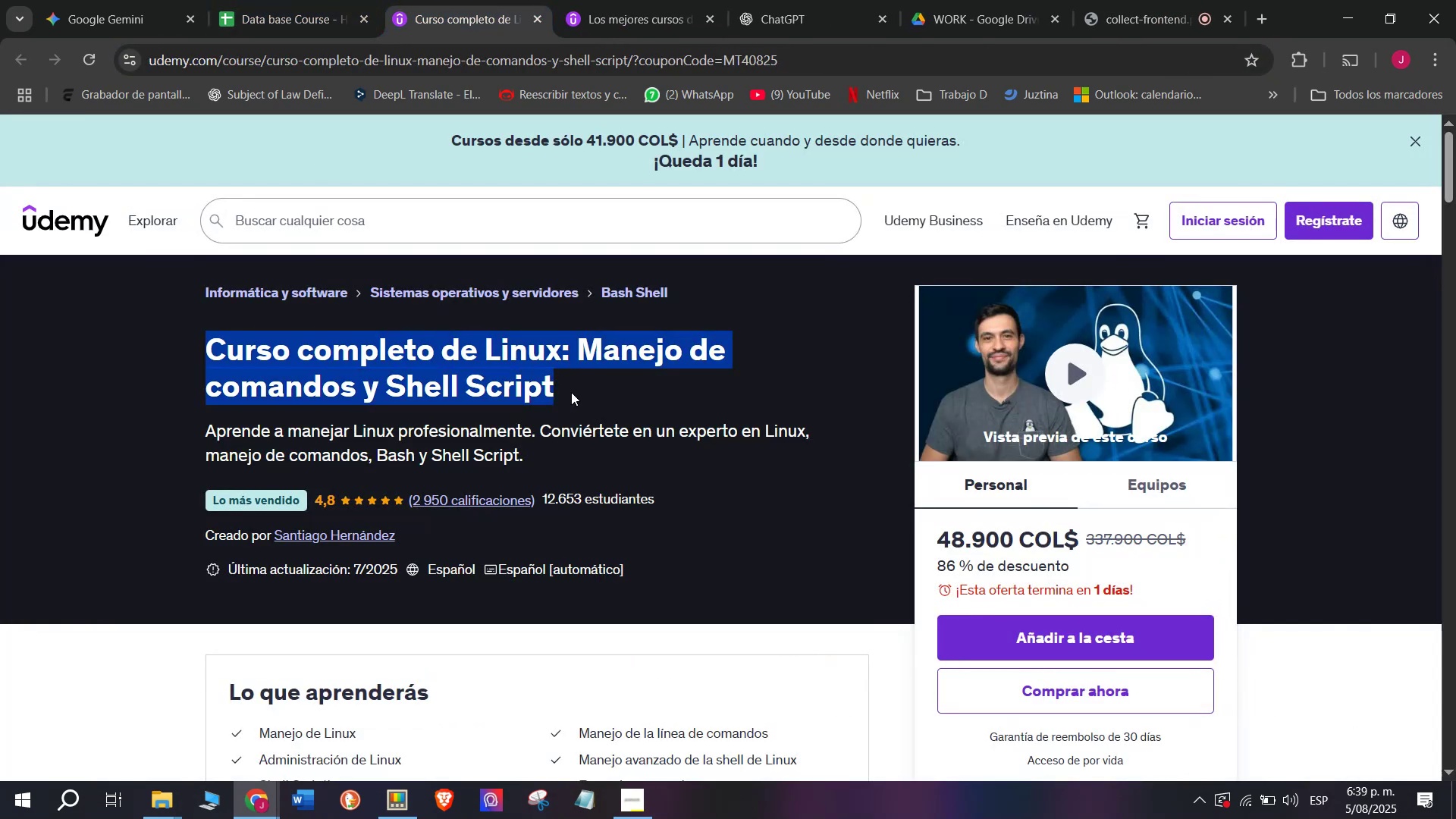 
key(Break)
 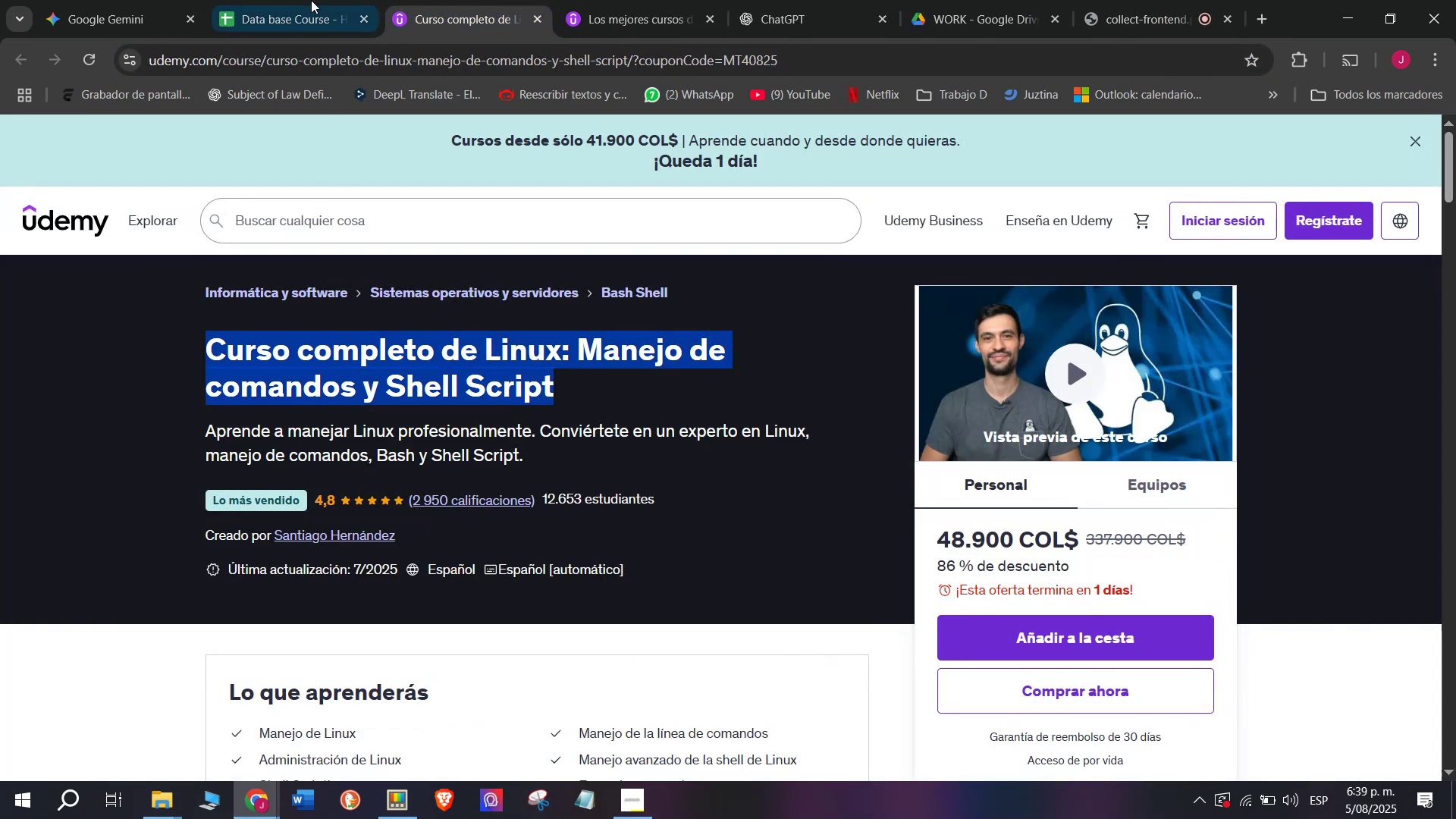 
key(Control+ControlLeft)
 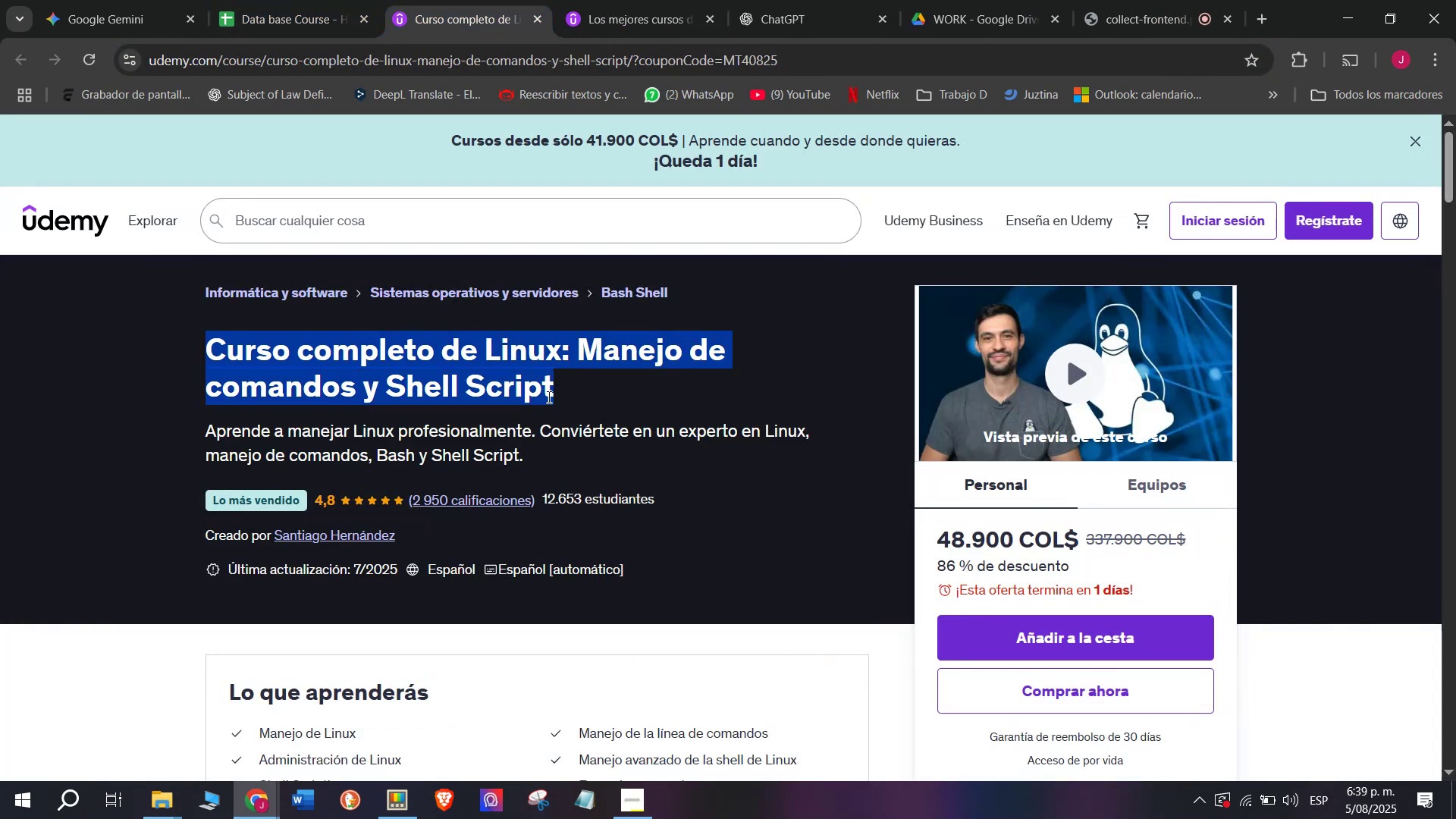 
key(Control+C)
 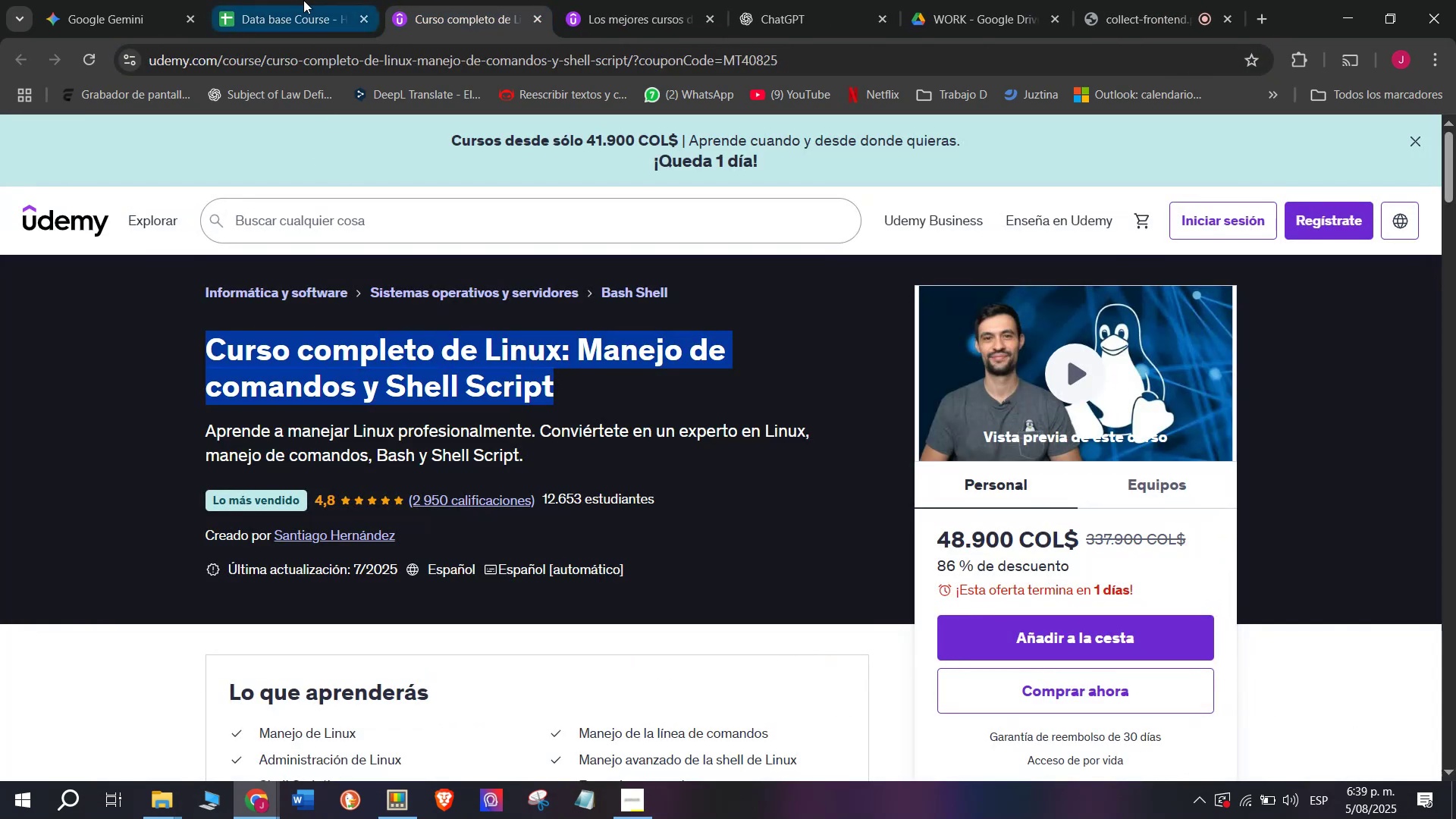 
left_click([286, 0])
 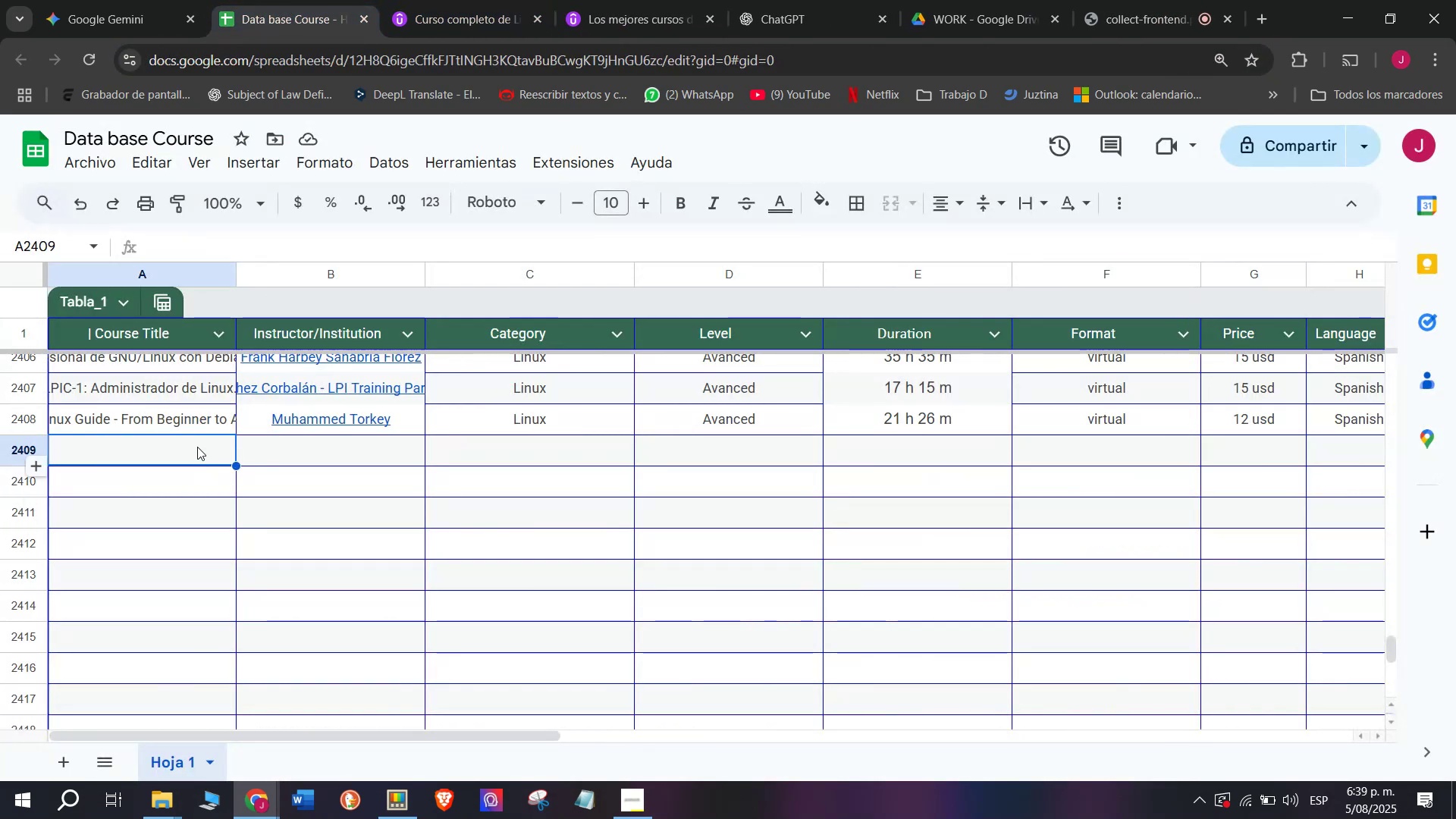 
double_click([197, 446])
 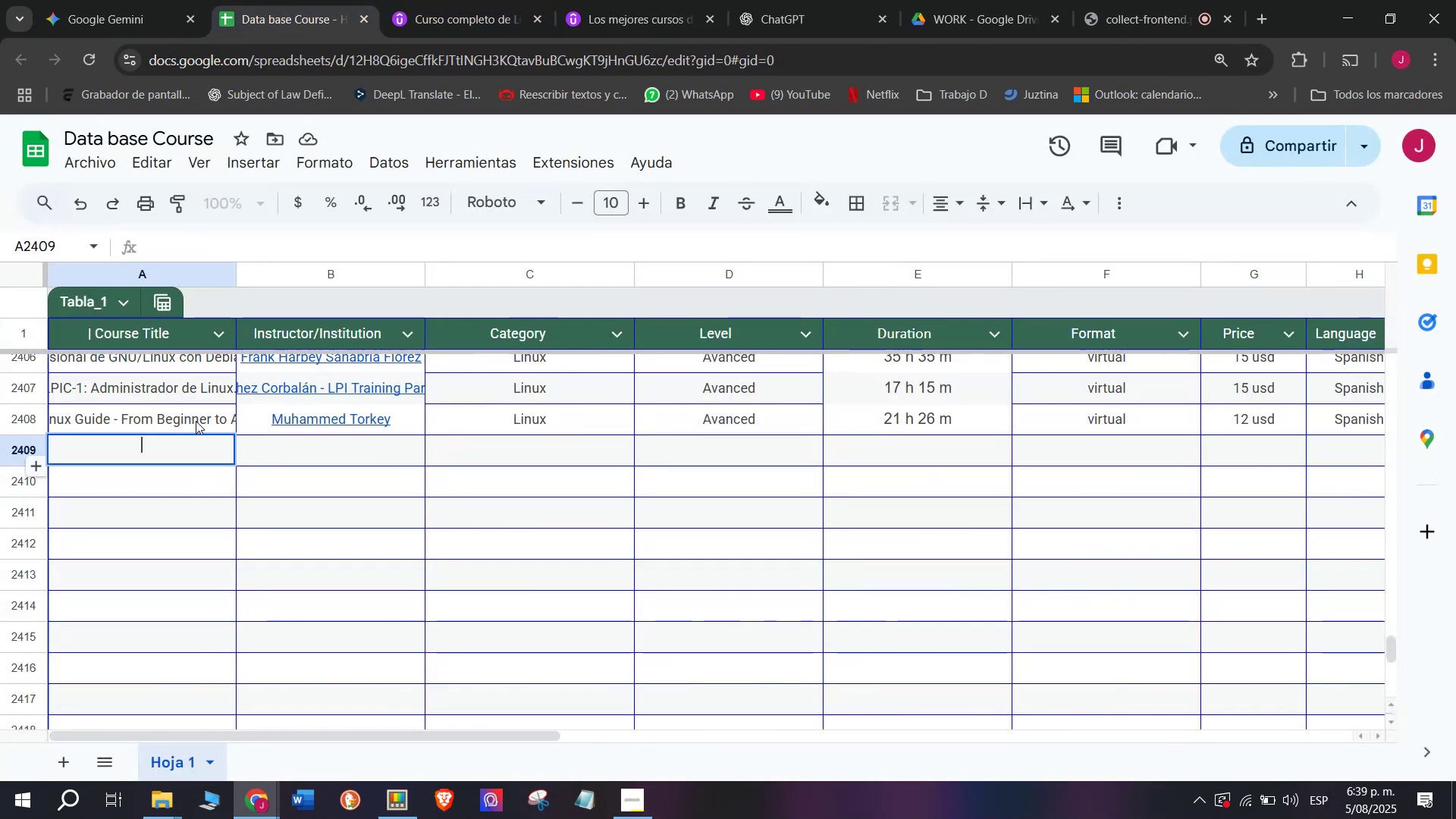 
key(Z)
 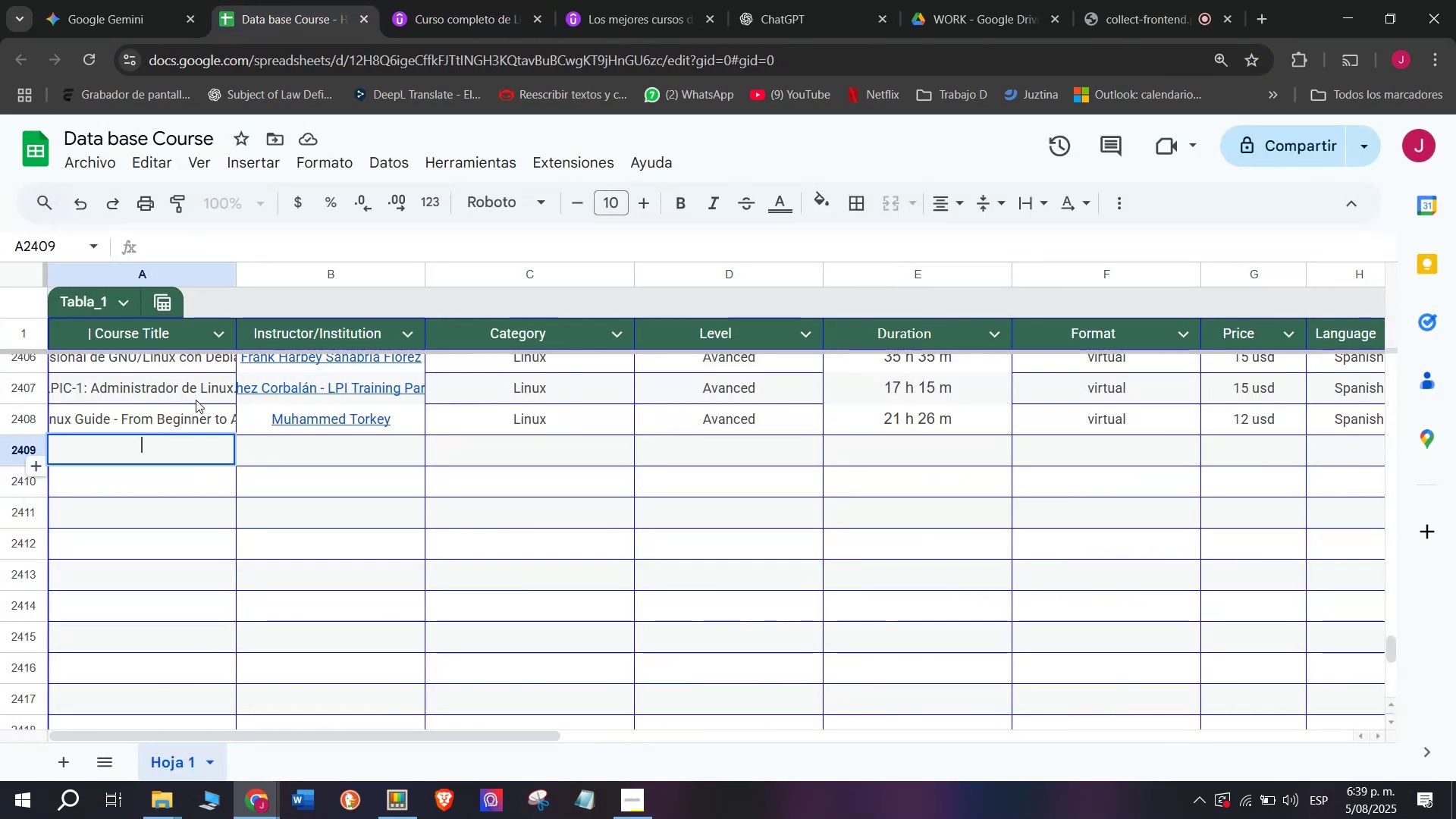 
key(Control+ControlLeft)
 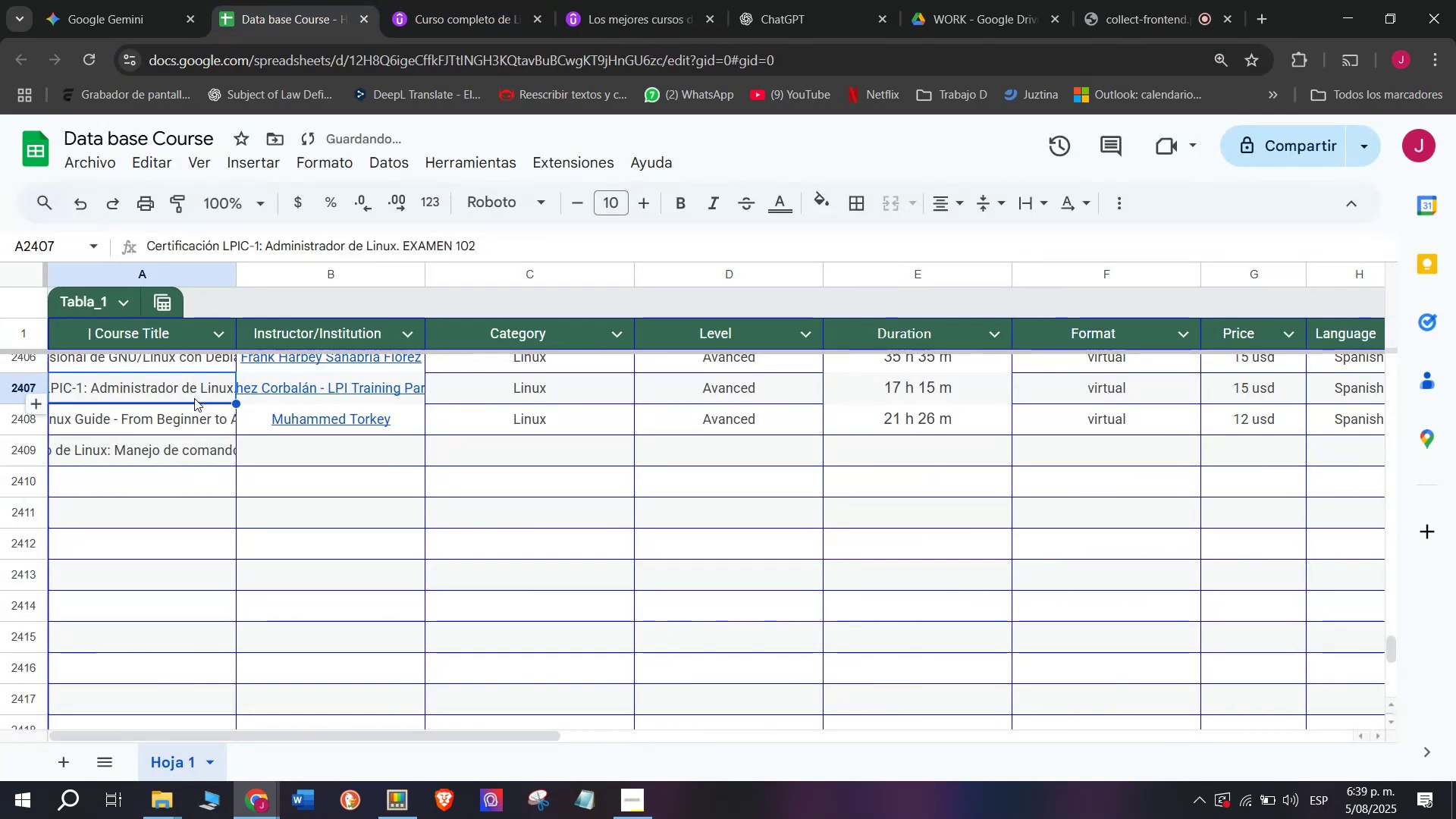 
key(Control+V)
 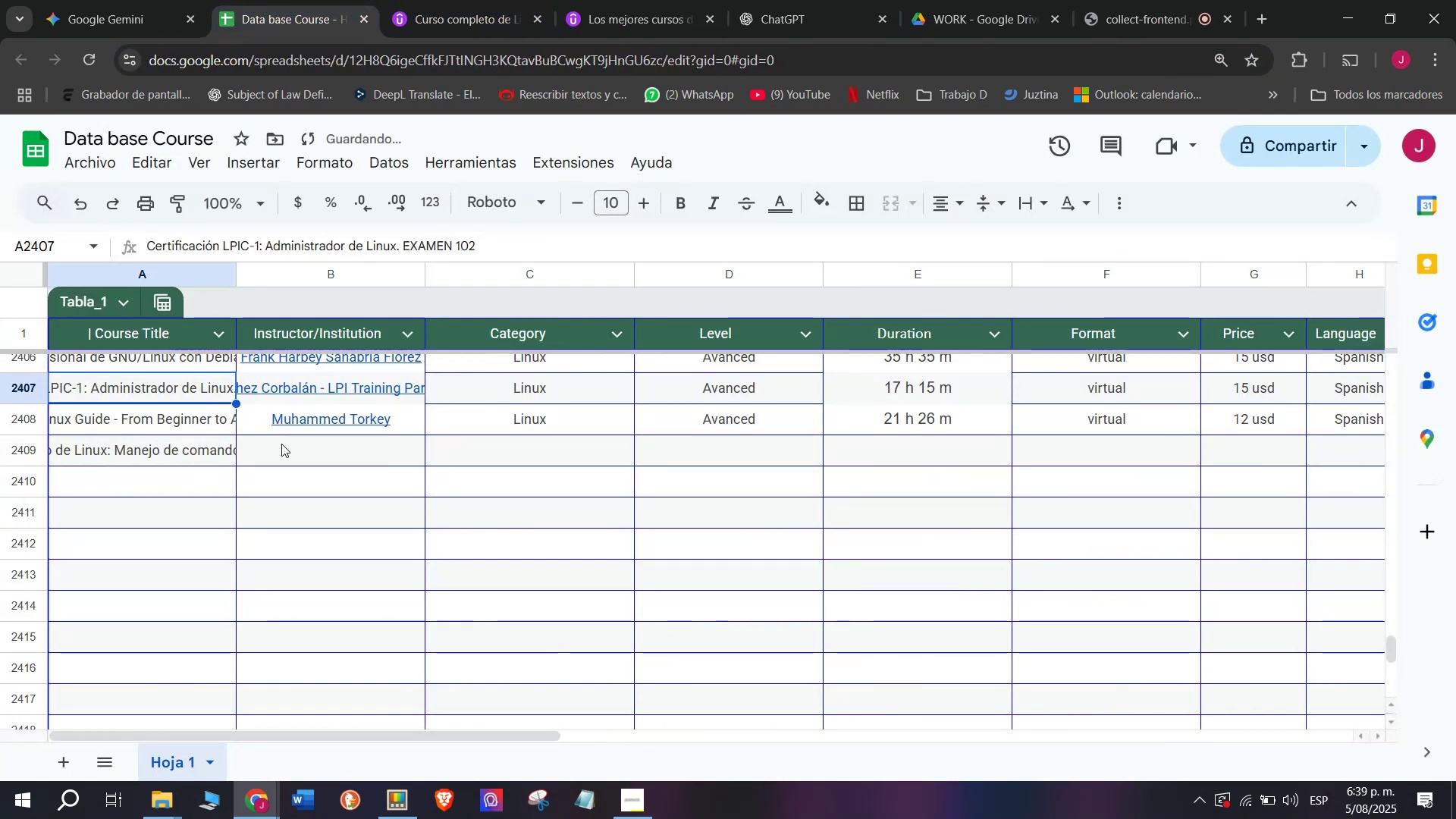 
left_click([285, 445])
 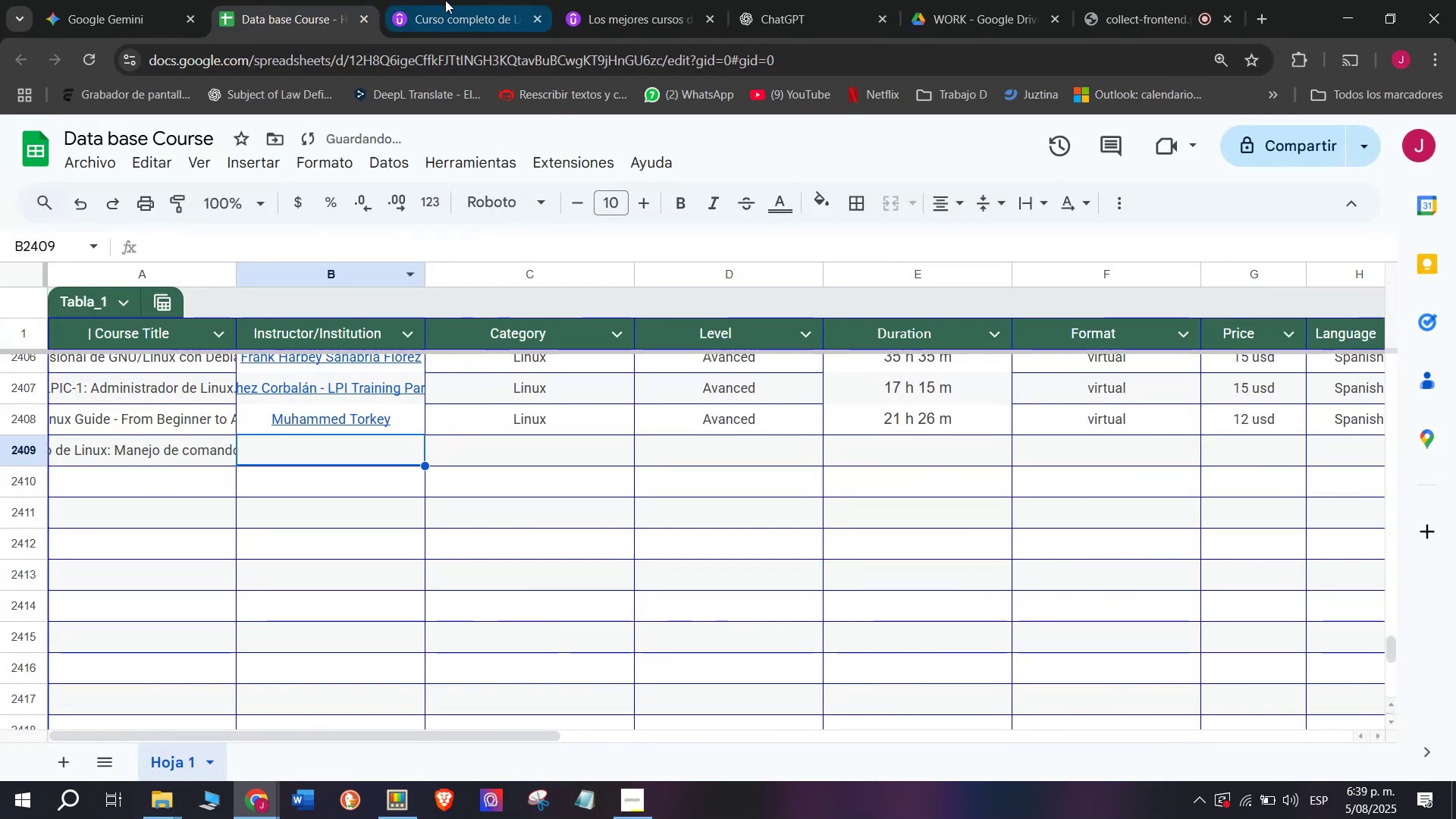 
left_click([467, 0])
 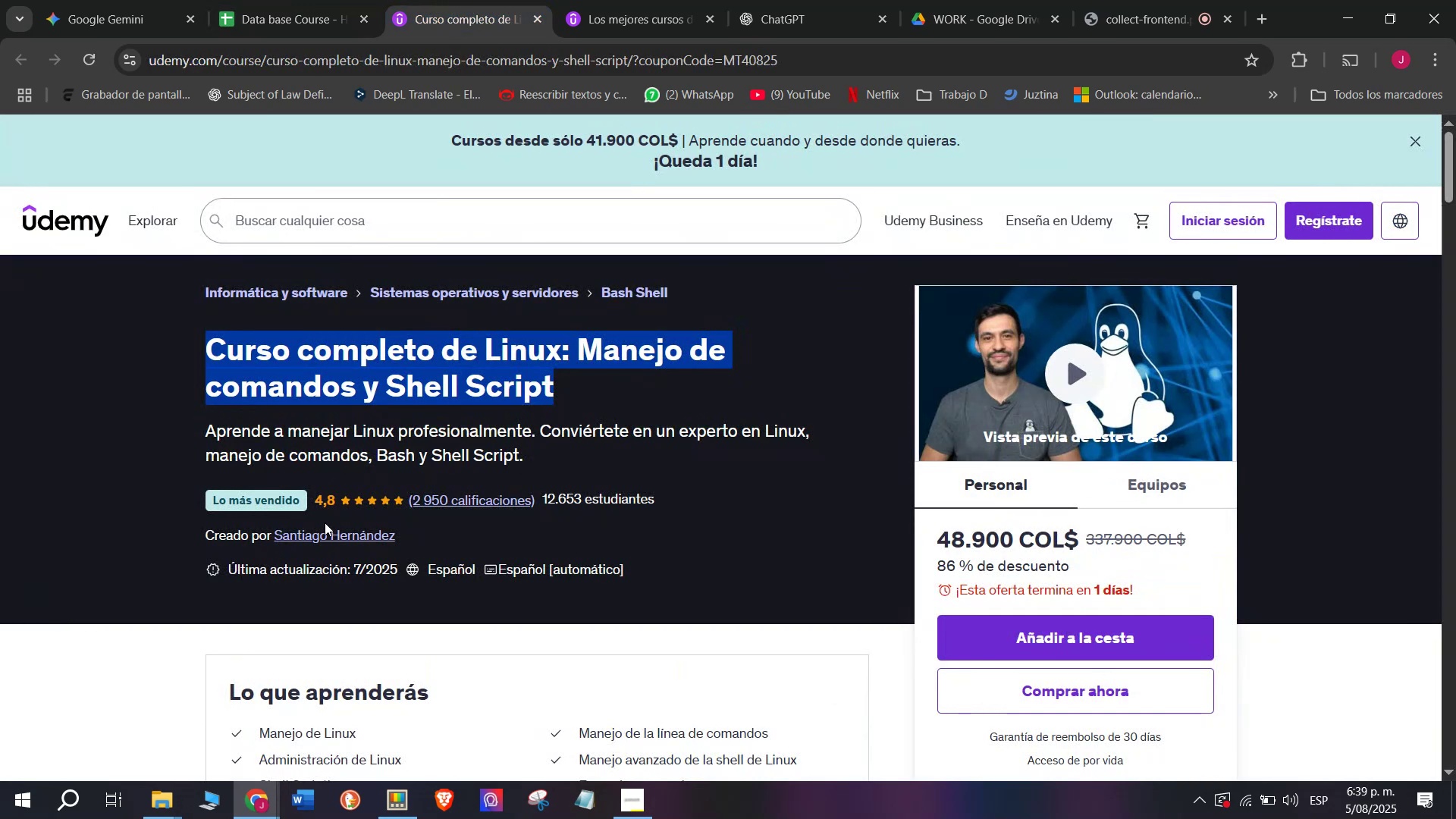 
left_click([325, 528])
 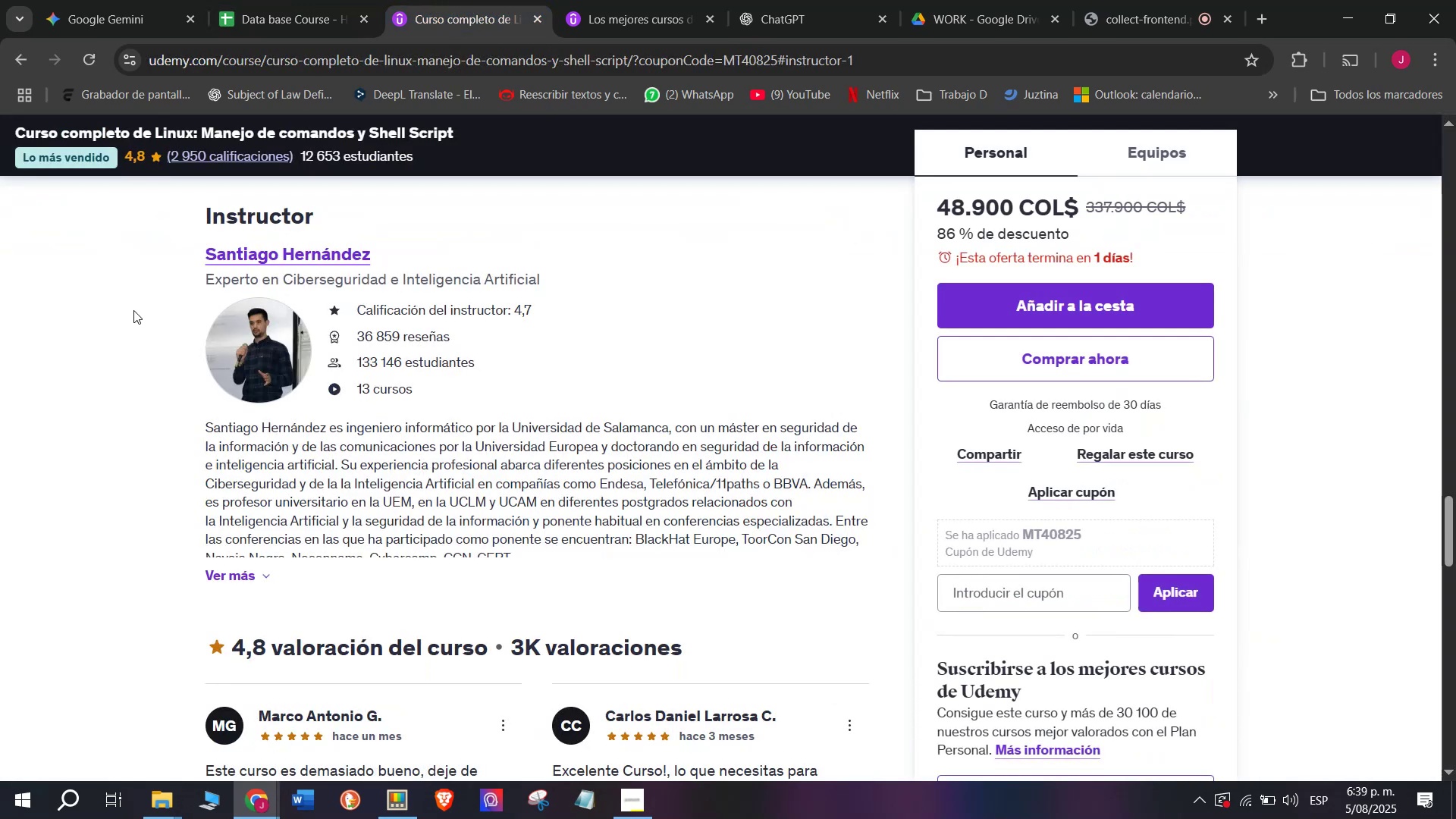 
left_click_drag(start_coordinate=[183, 253], to_coordinate=[387, 243])
 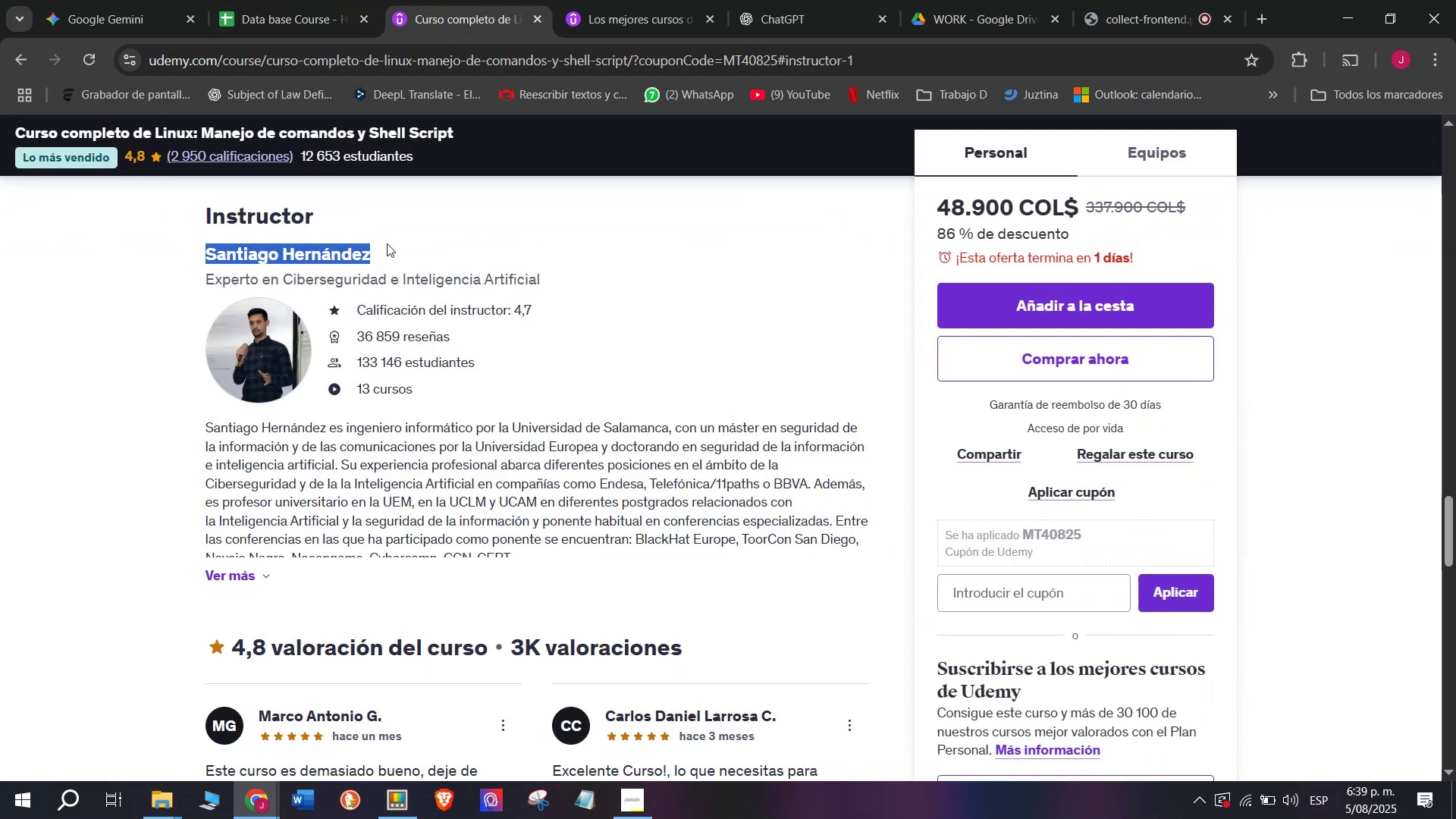 
key(Break)
 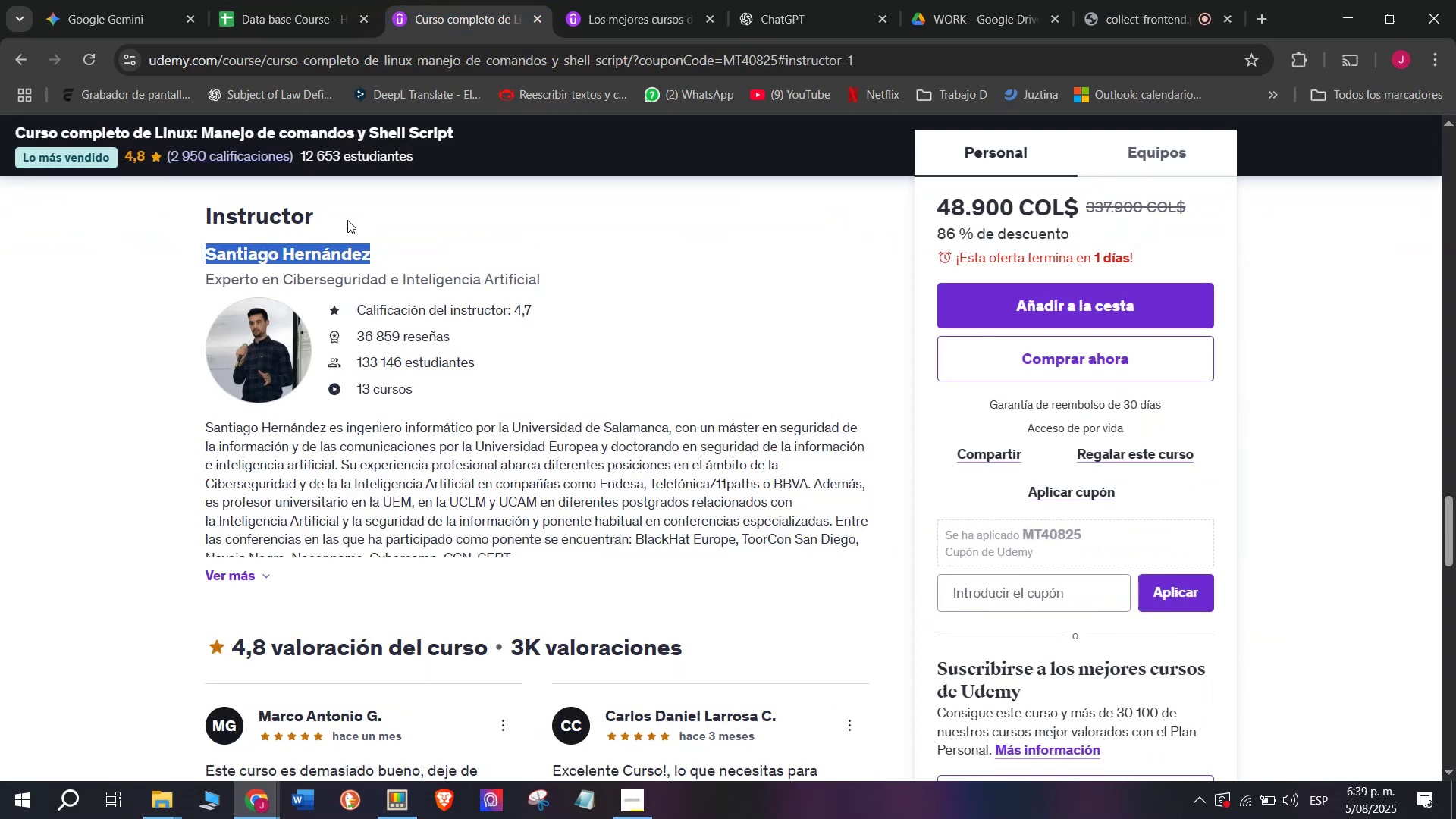 
key(Control+ControlLeft)
 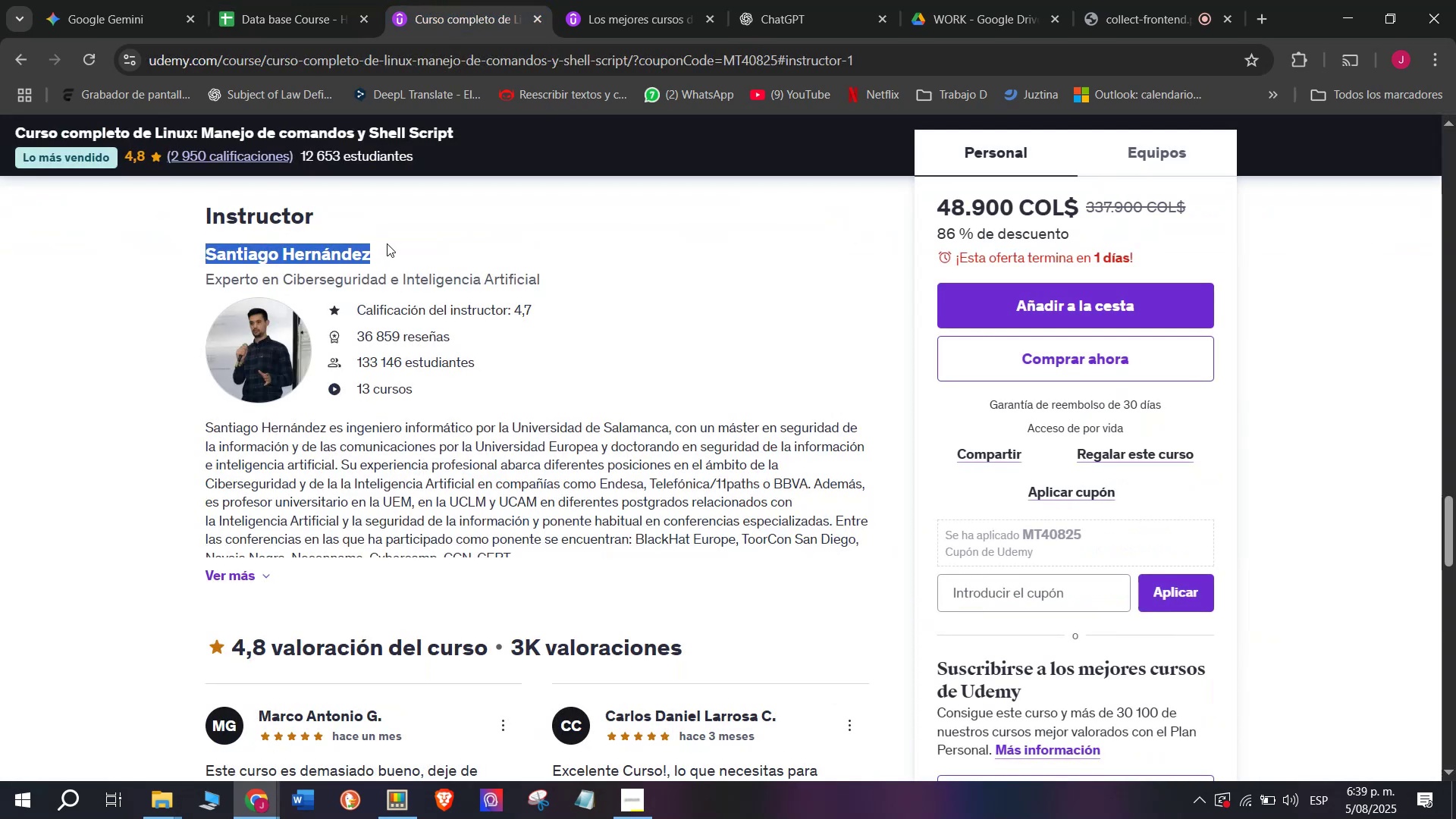 
key(Control+C)
 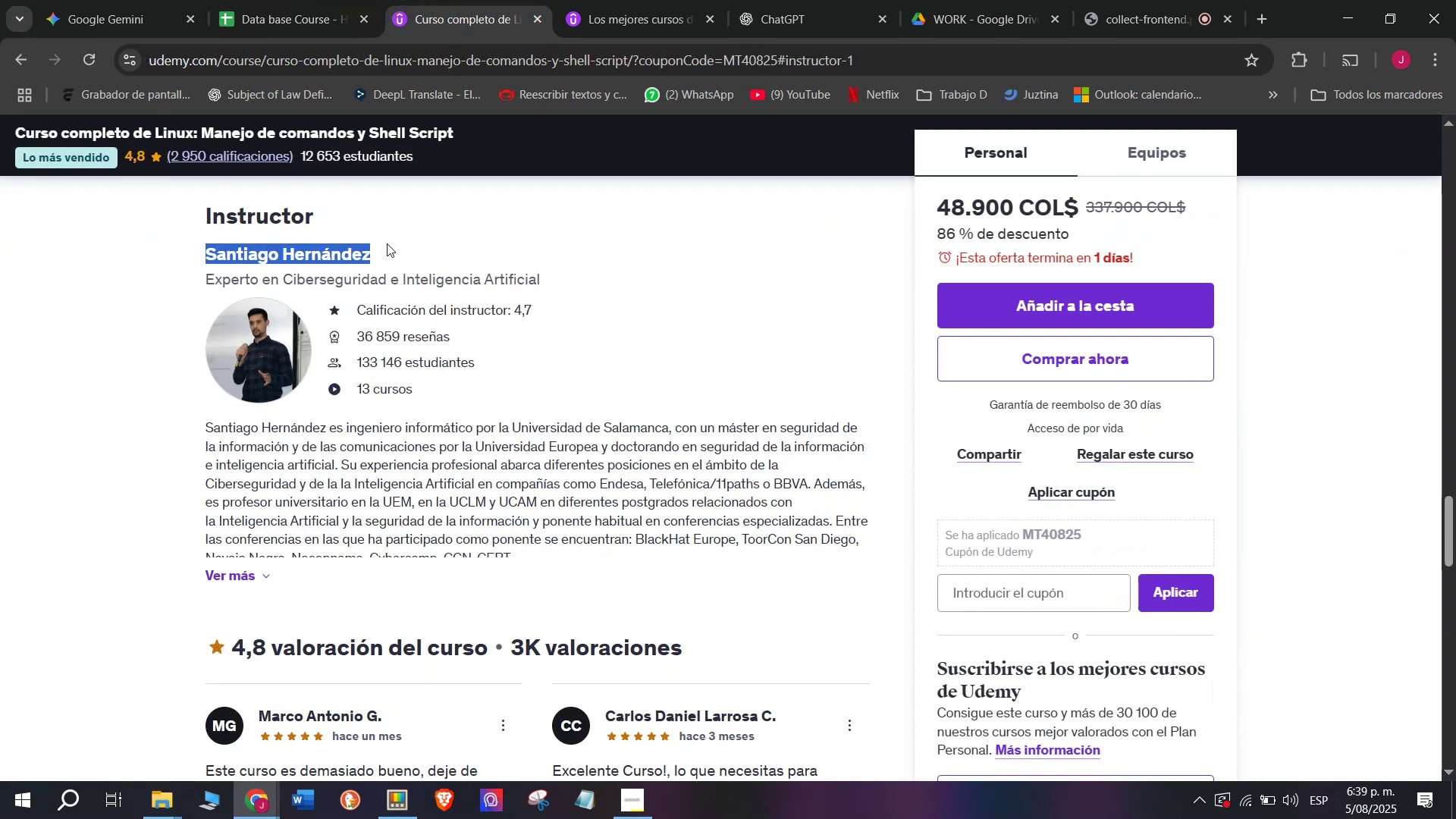 
key(Break)
 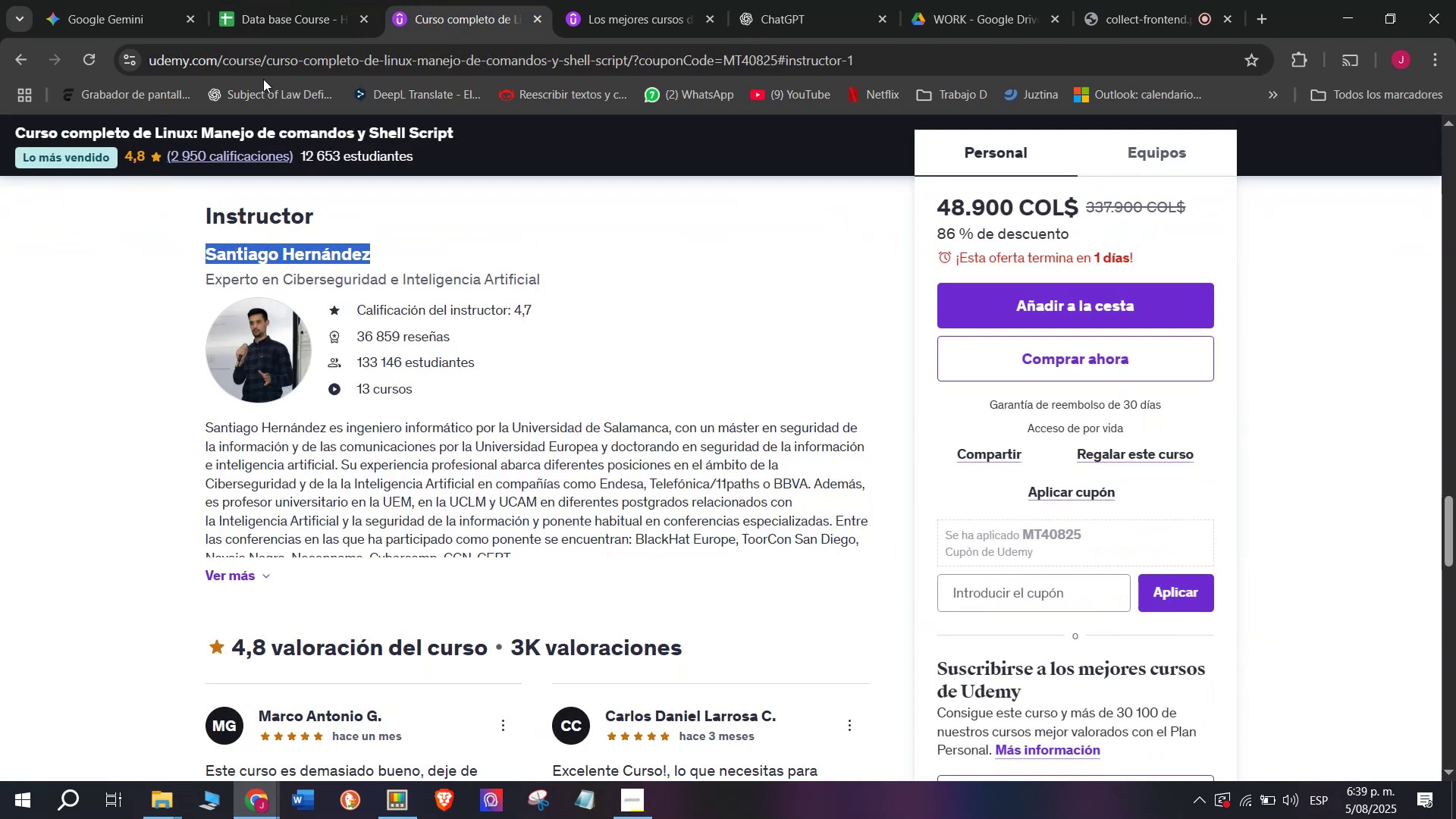 
key(Control+ControlLeft)
 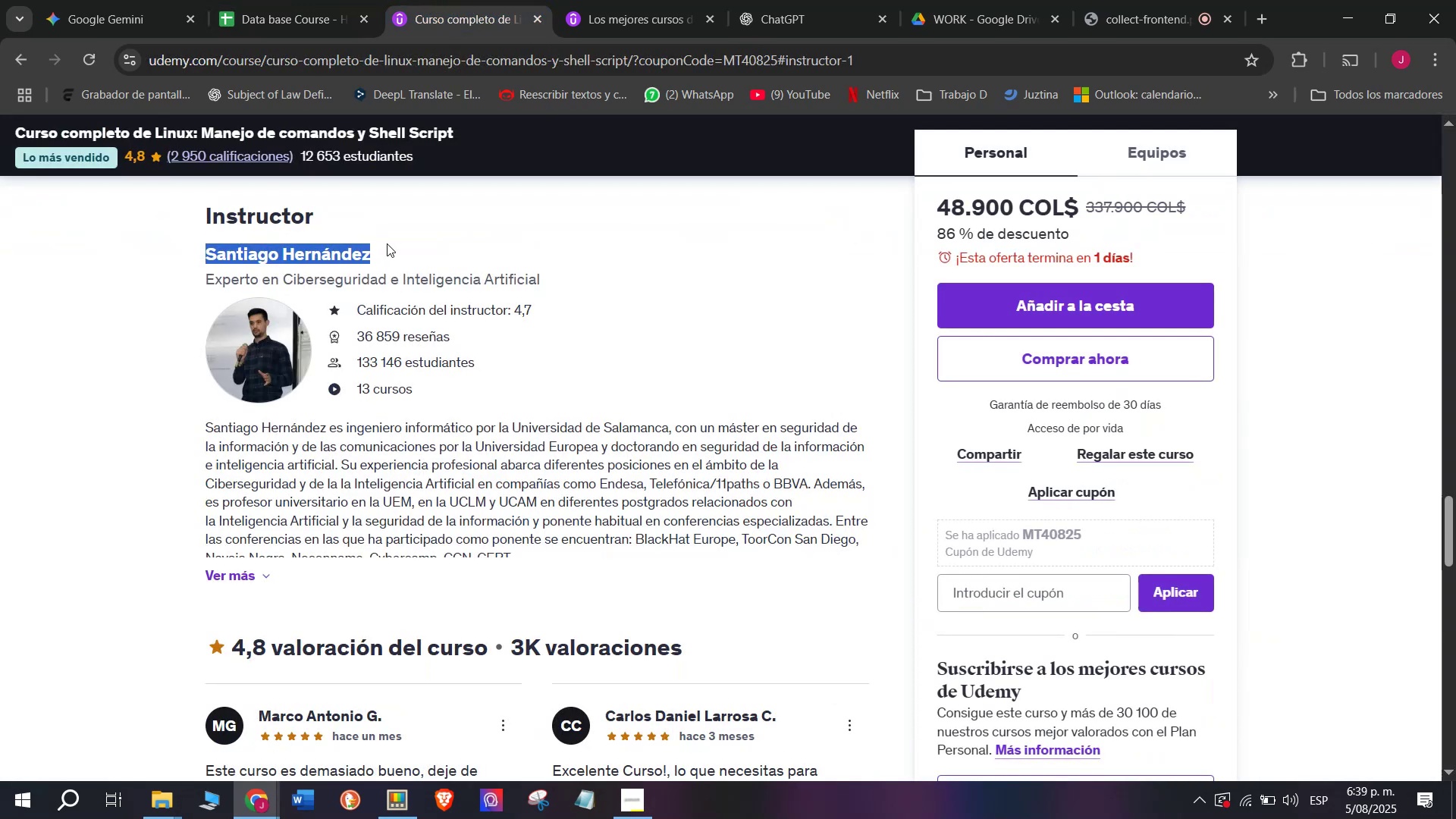 
key(Control+C)
 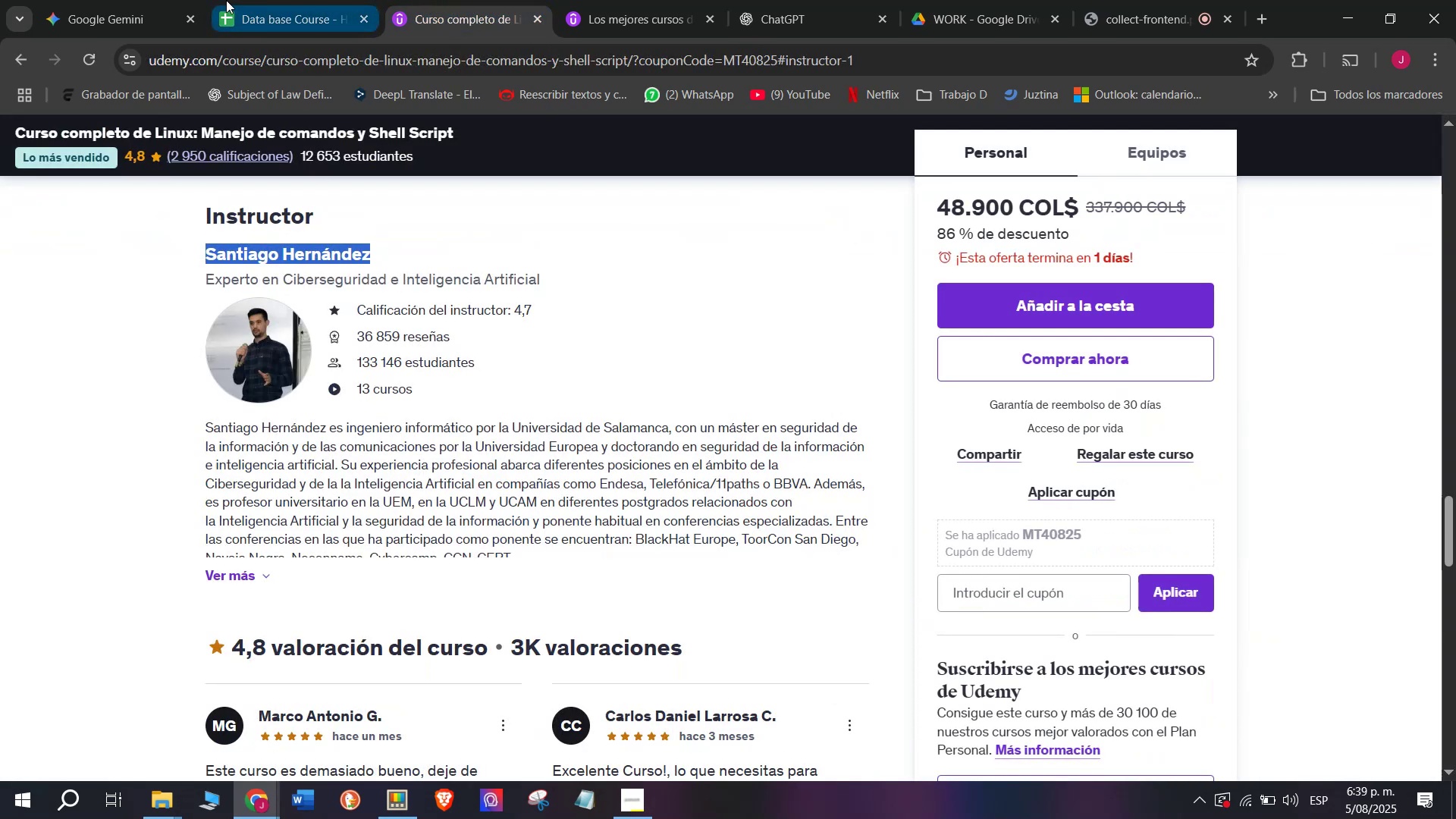 
left_click([237, 0])
 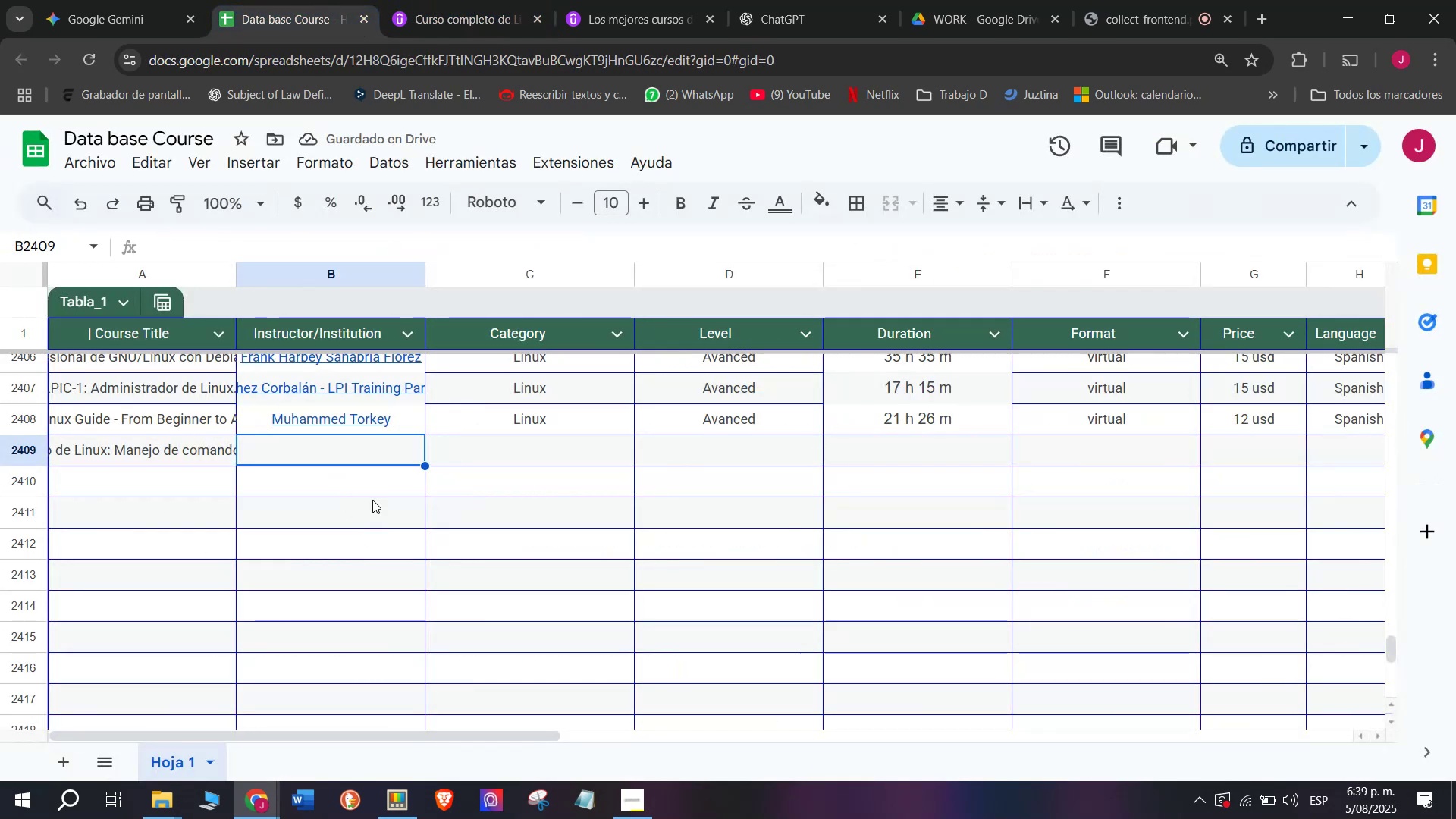 
key(Z)
 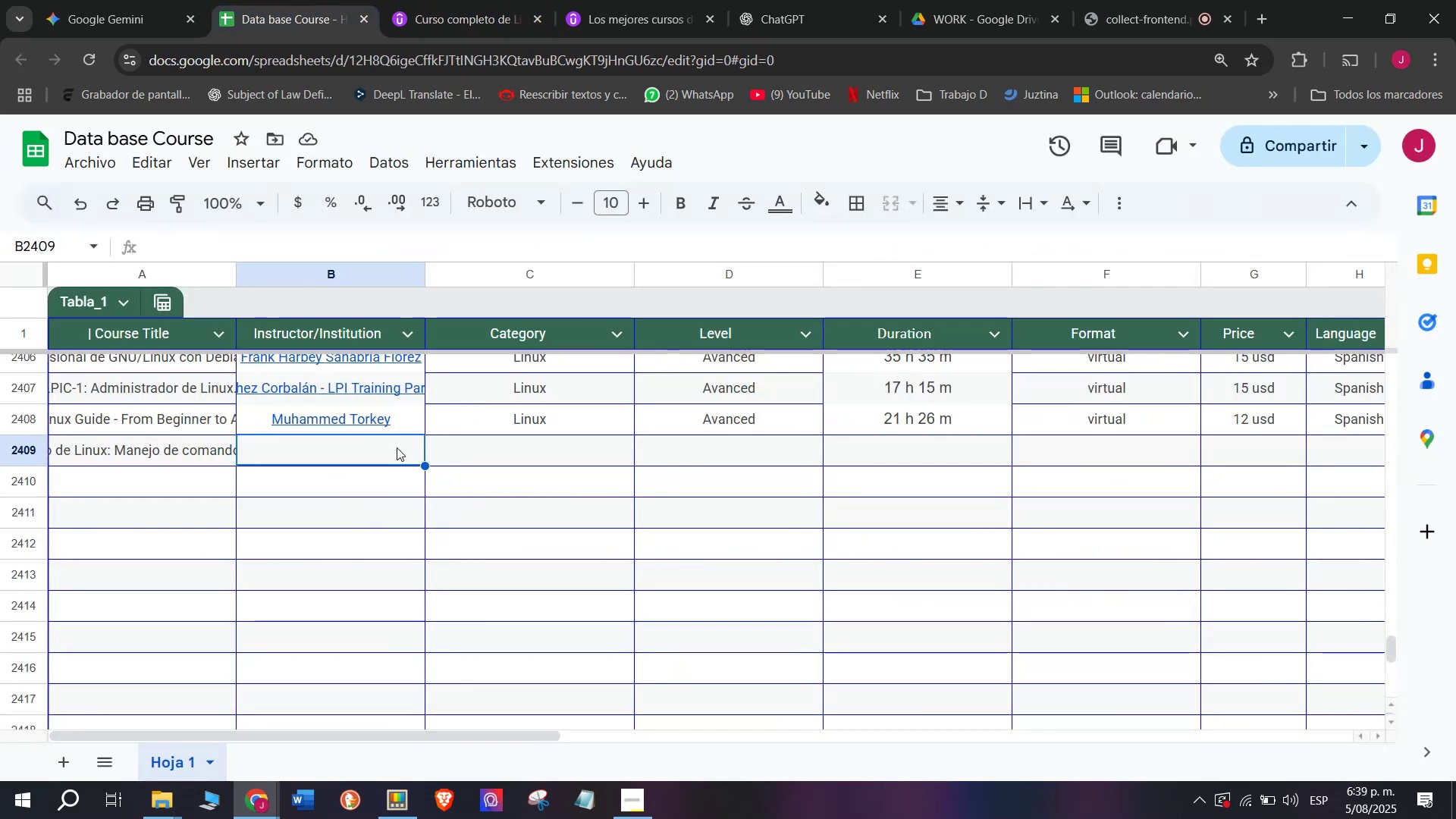 
key(Control+ControlLeft)
 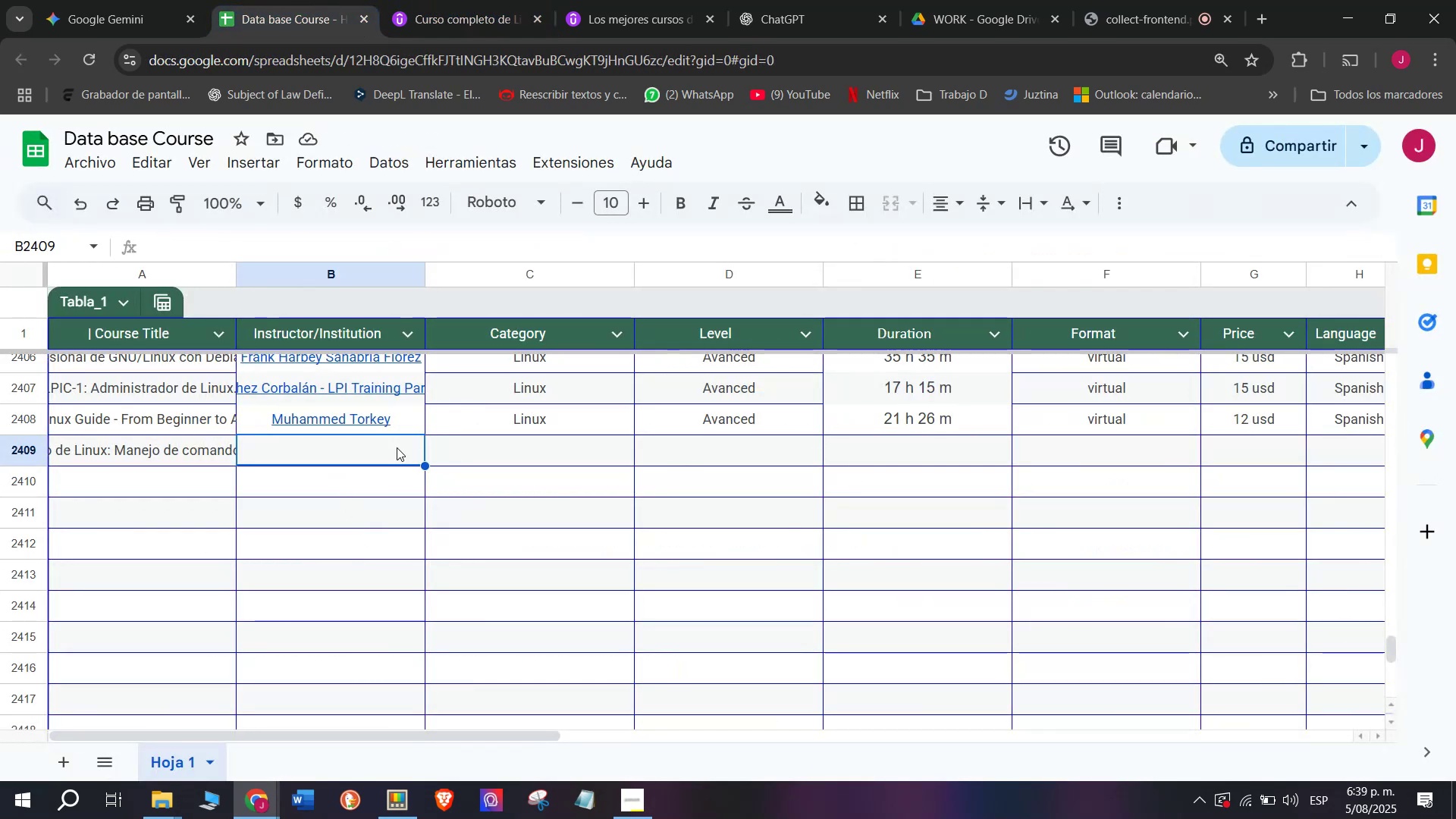 
key(Control+V)
 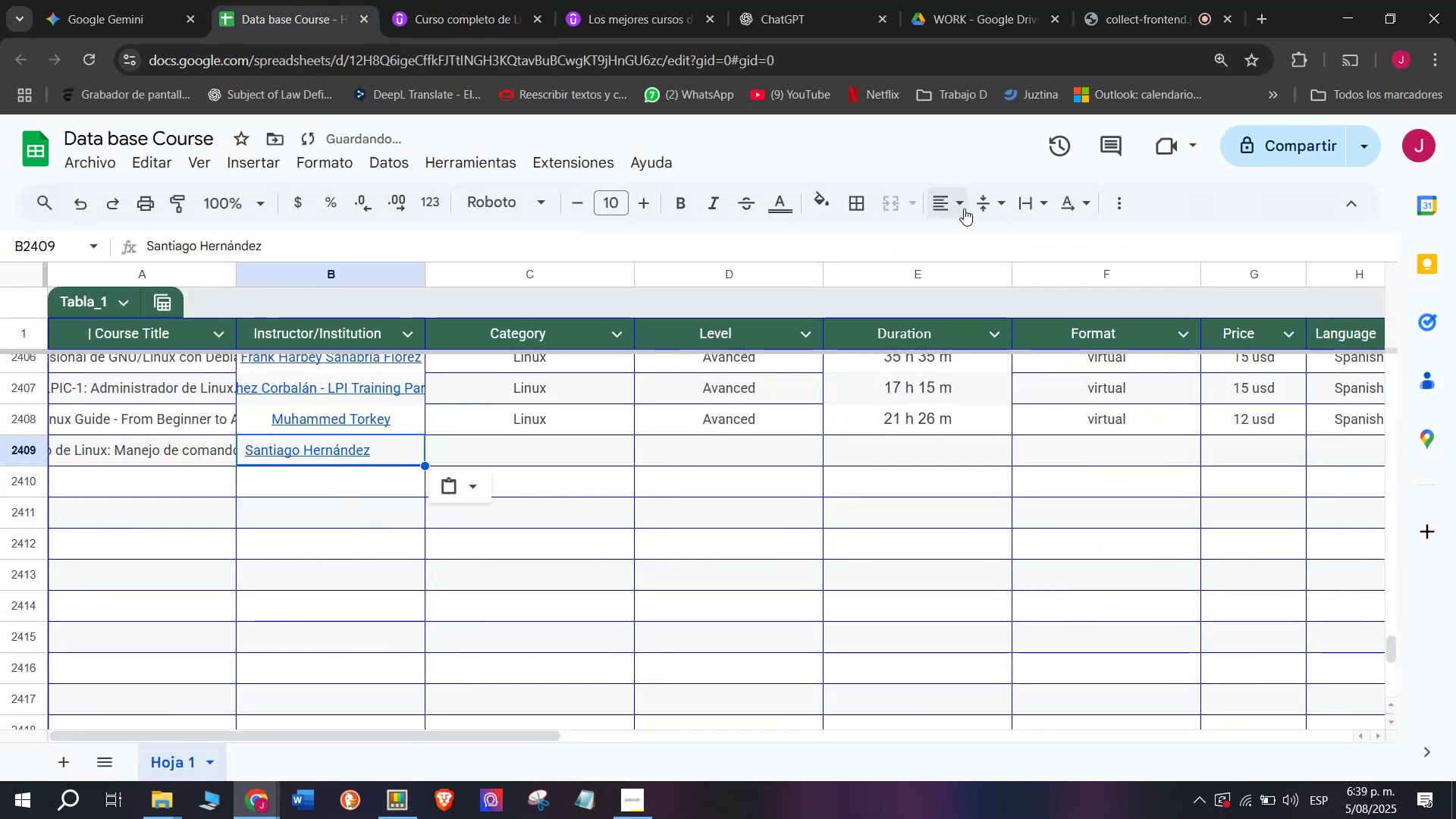 
double_click([983, 231])
 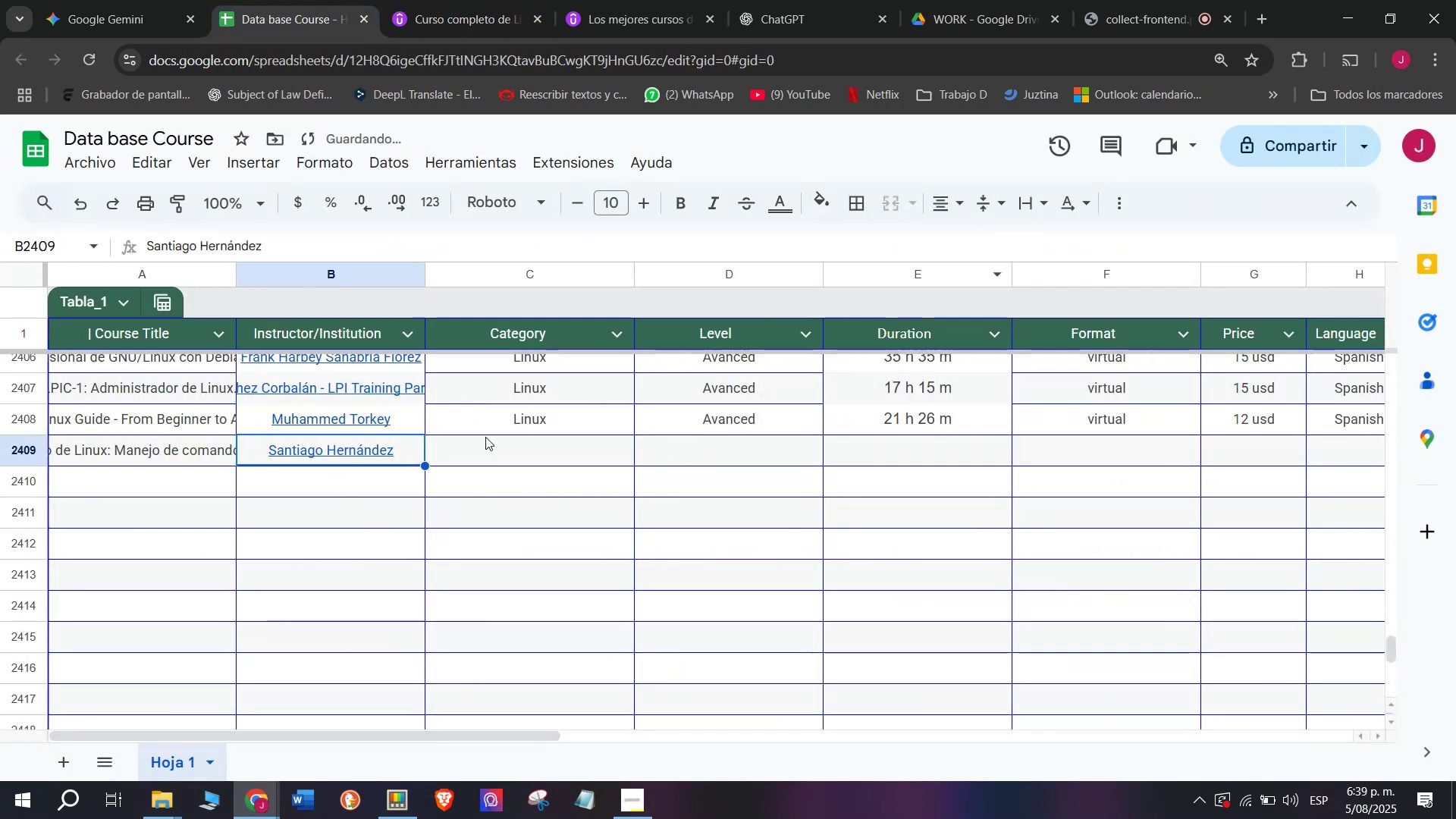 
left_click([513, 415])
 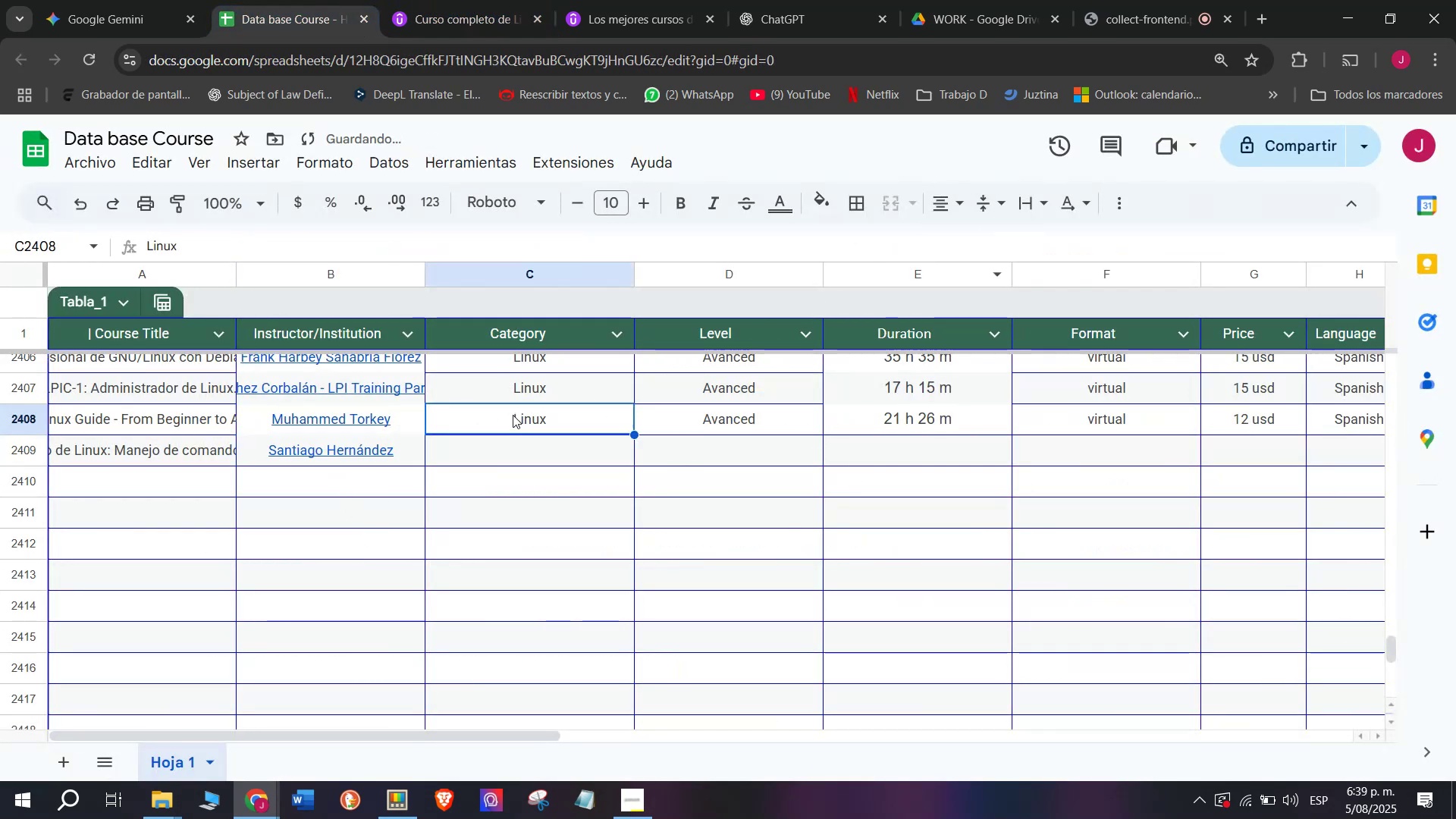 
key(Break)
 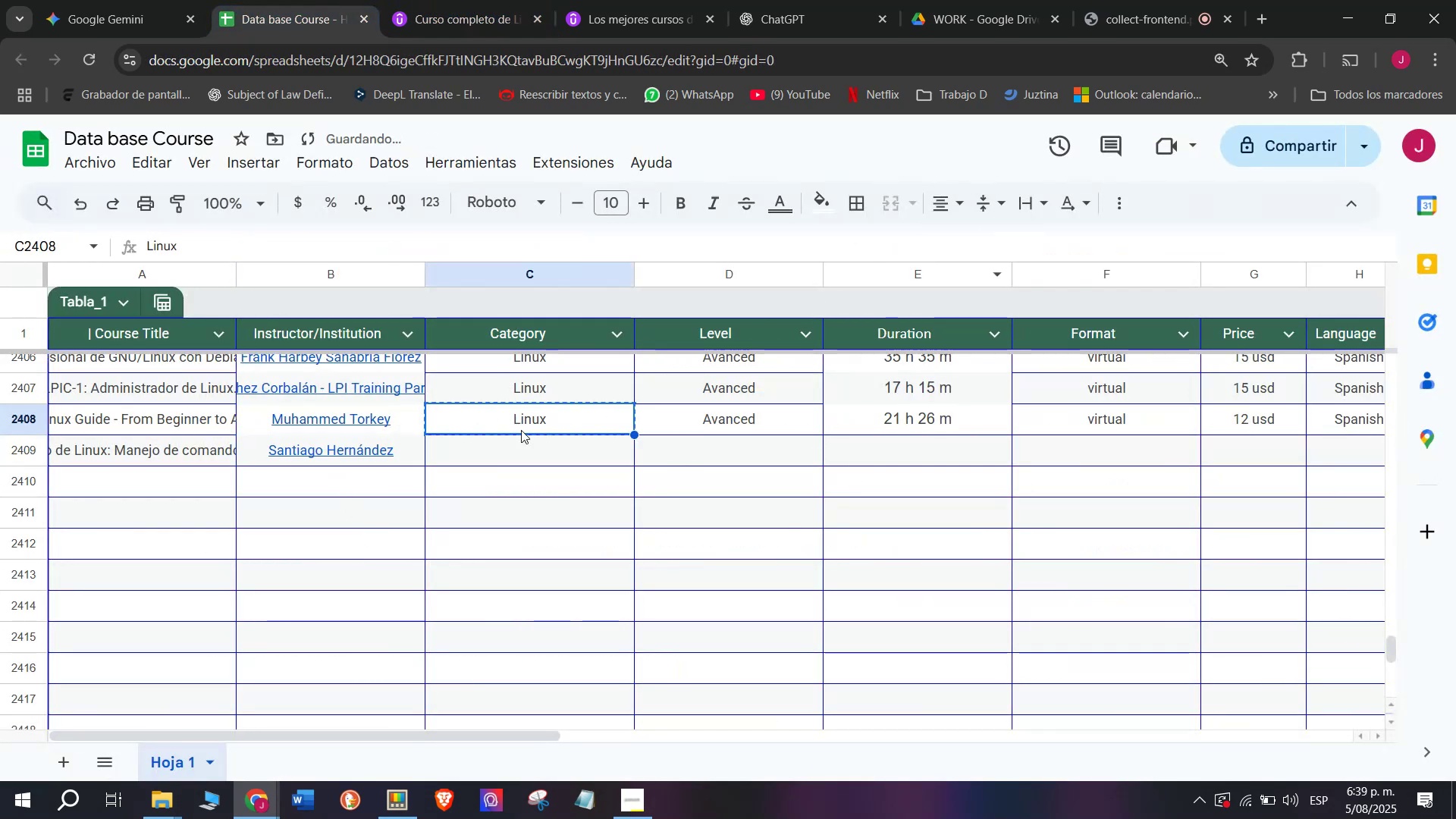 
key(Control+ControlLeft)
 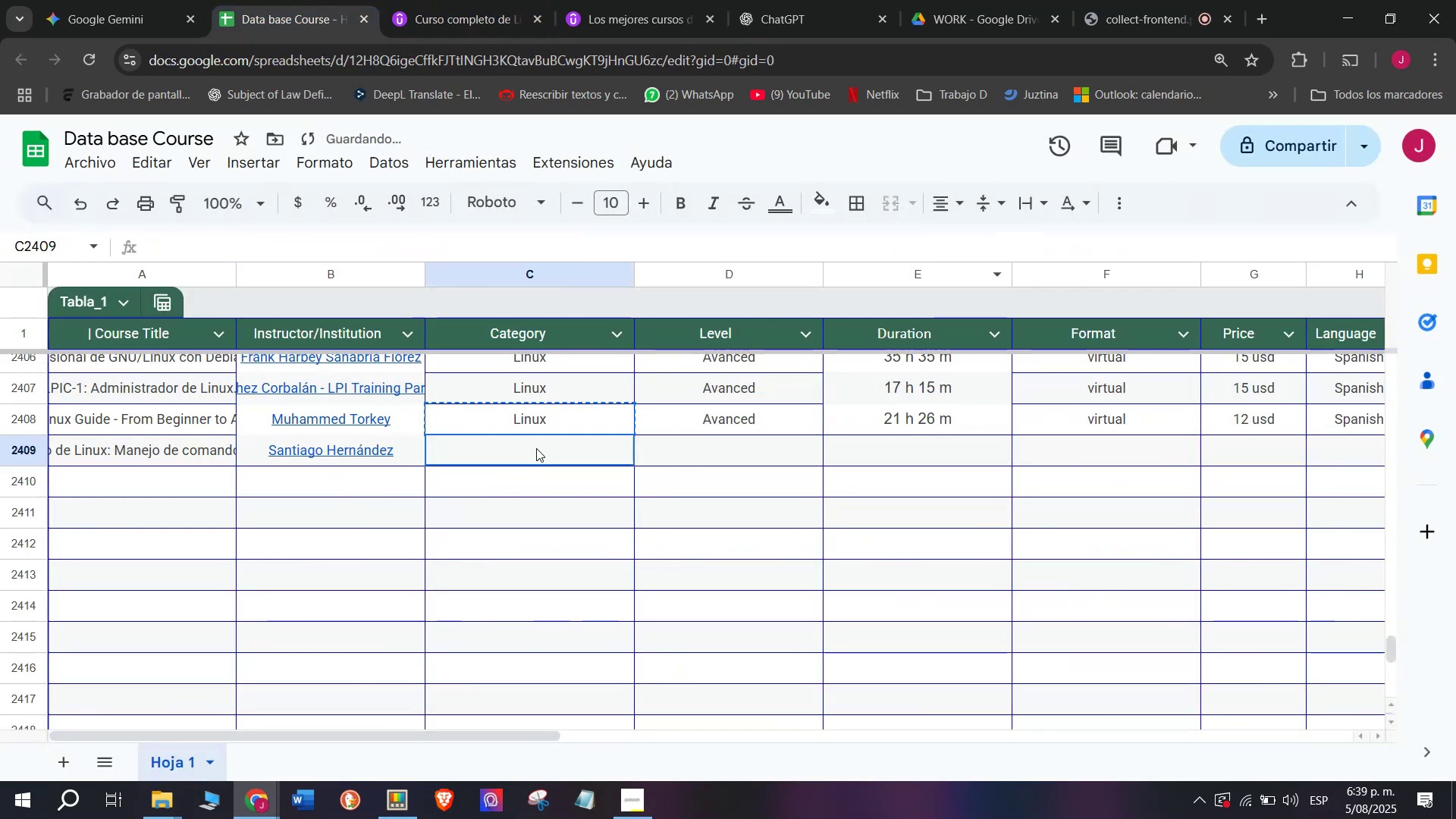 
key(Control+C)
 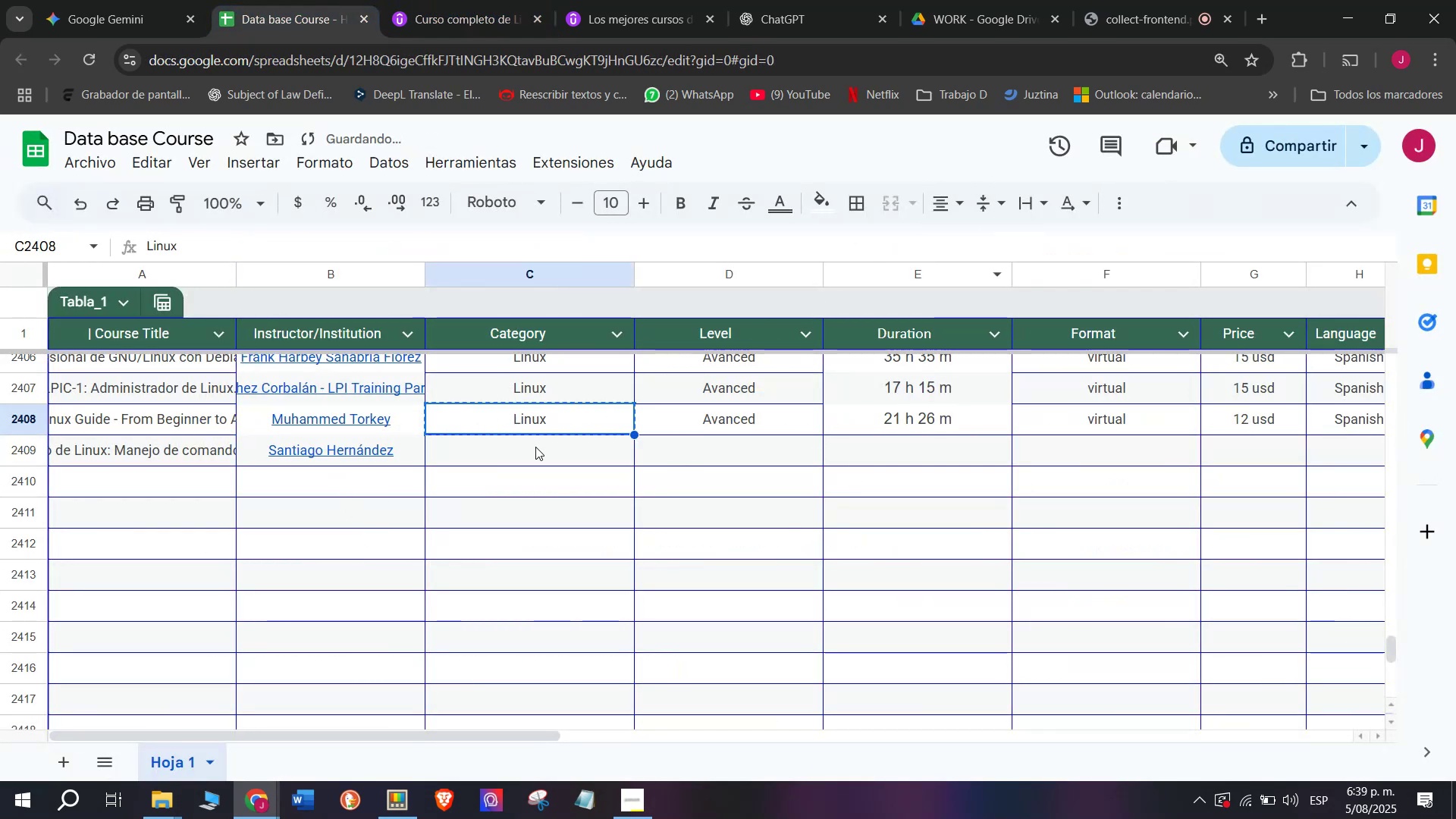 
left_click([536, 448])
 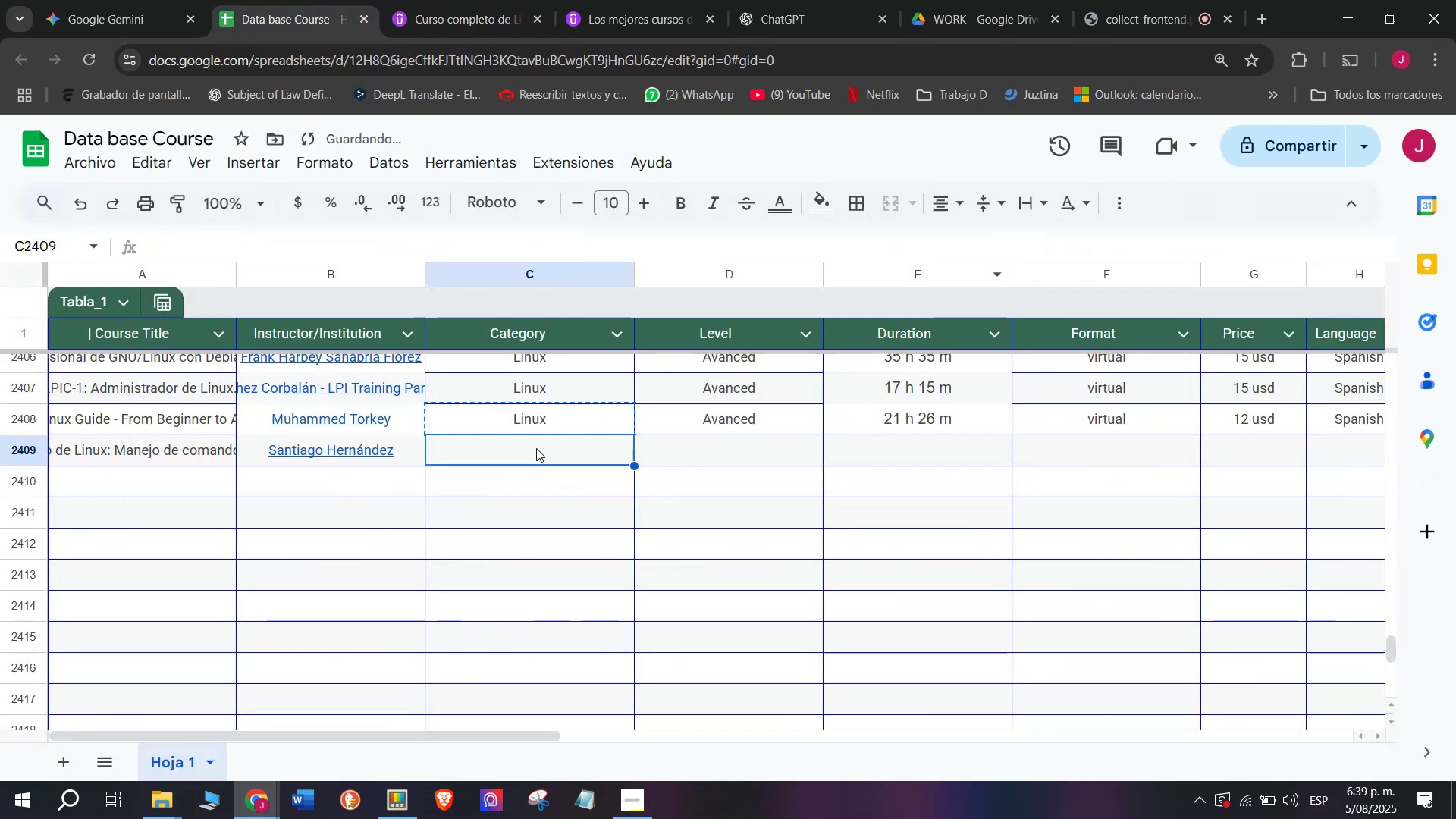 
key(Control+ControlLeft)
 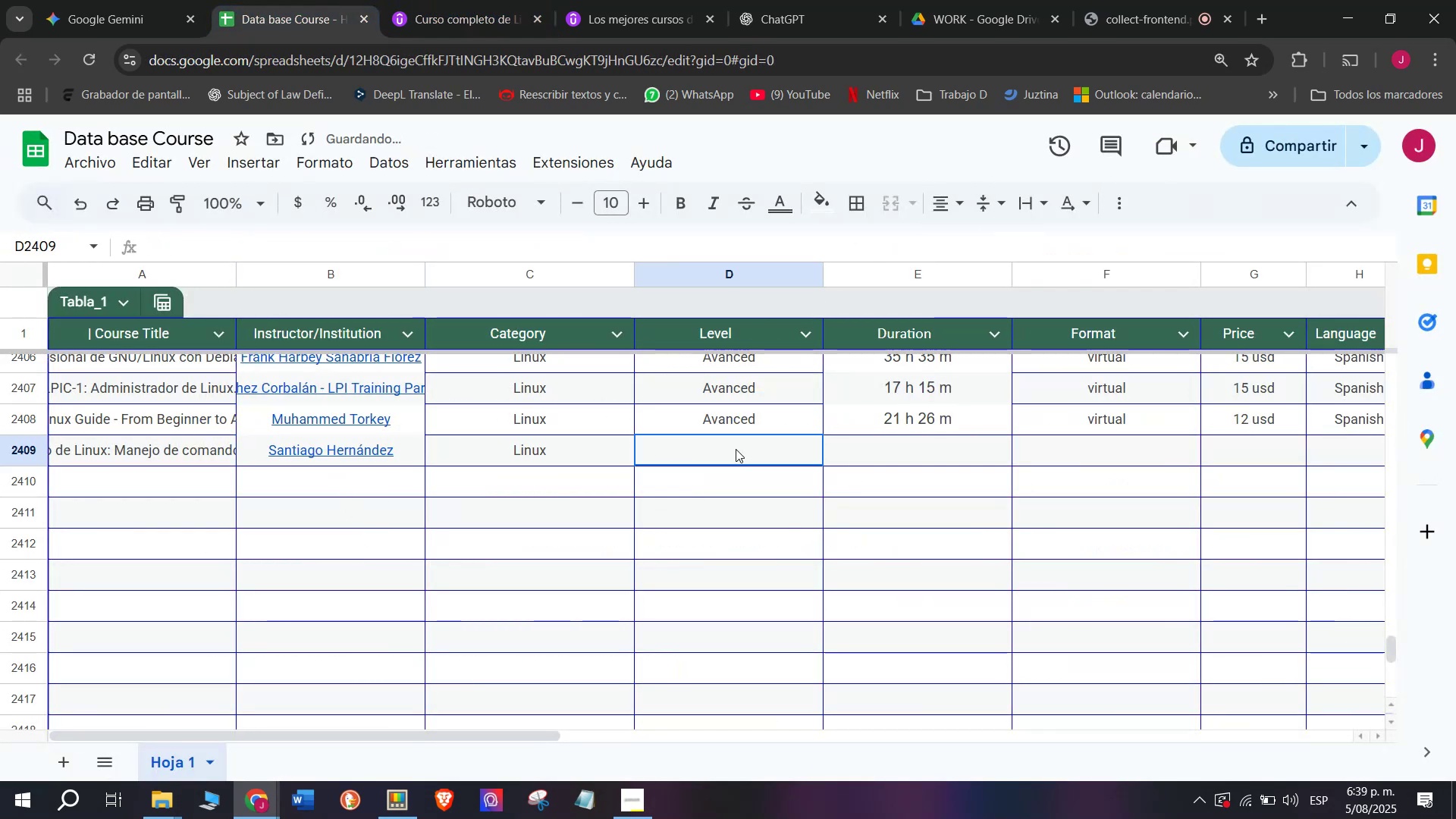 
key(Z)
 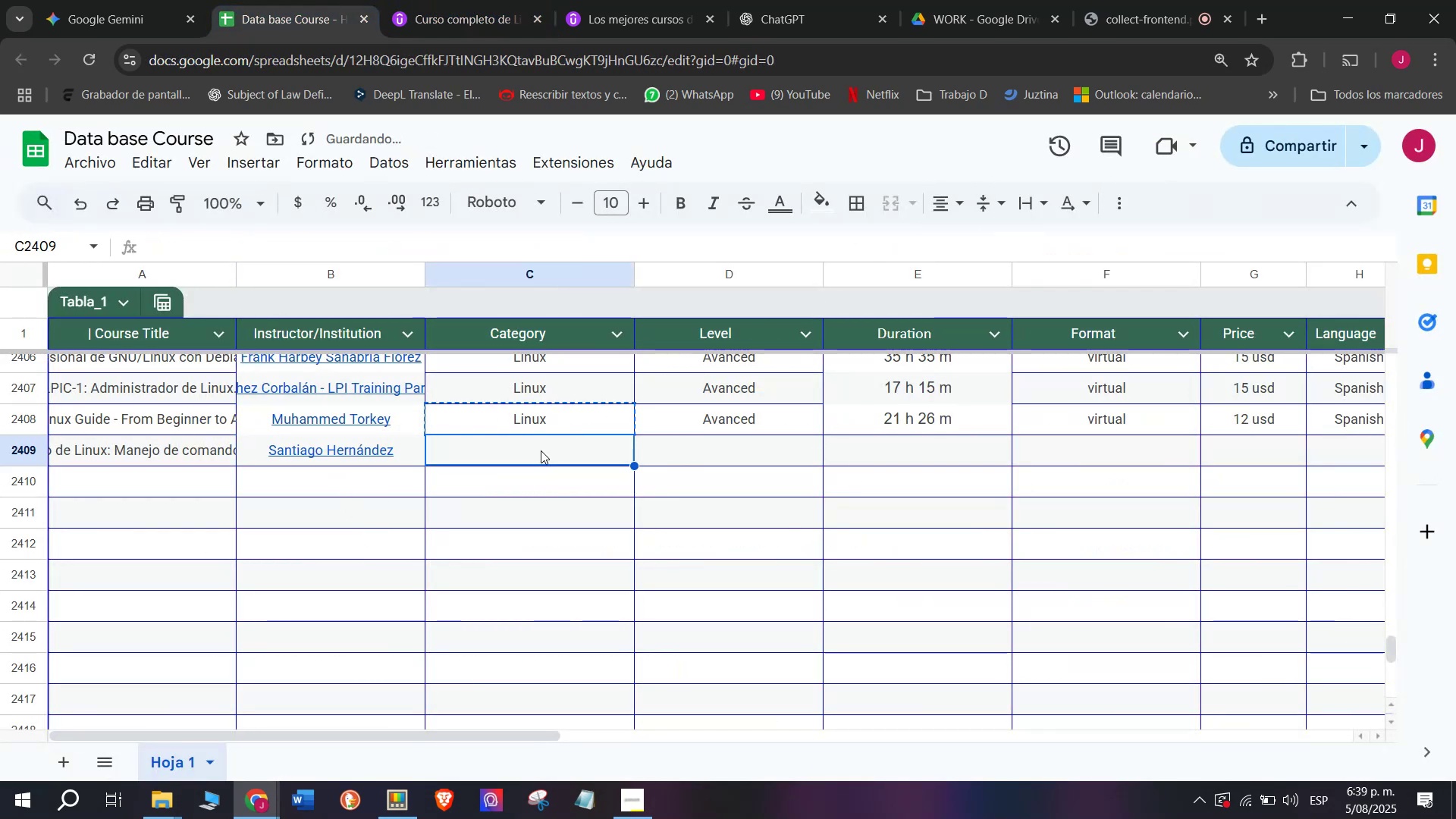 
key(Control+V)
 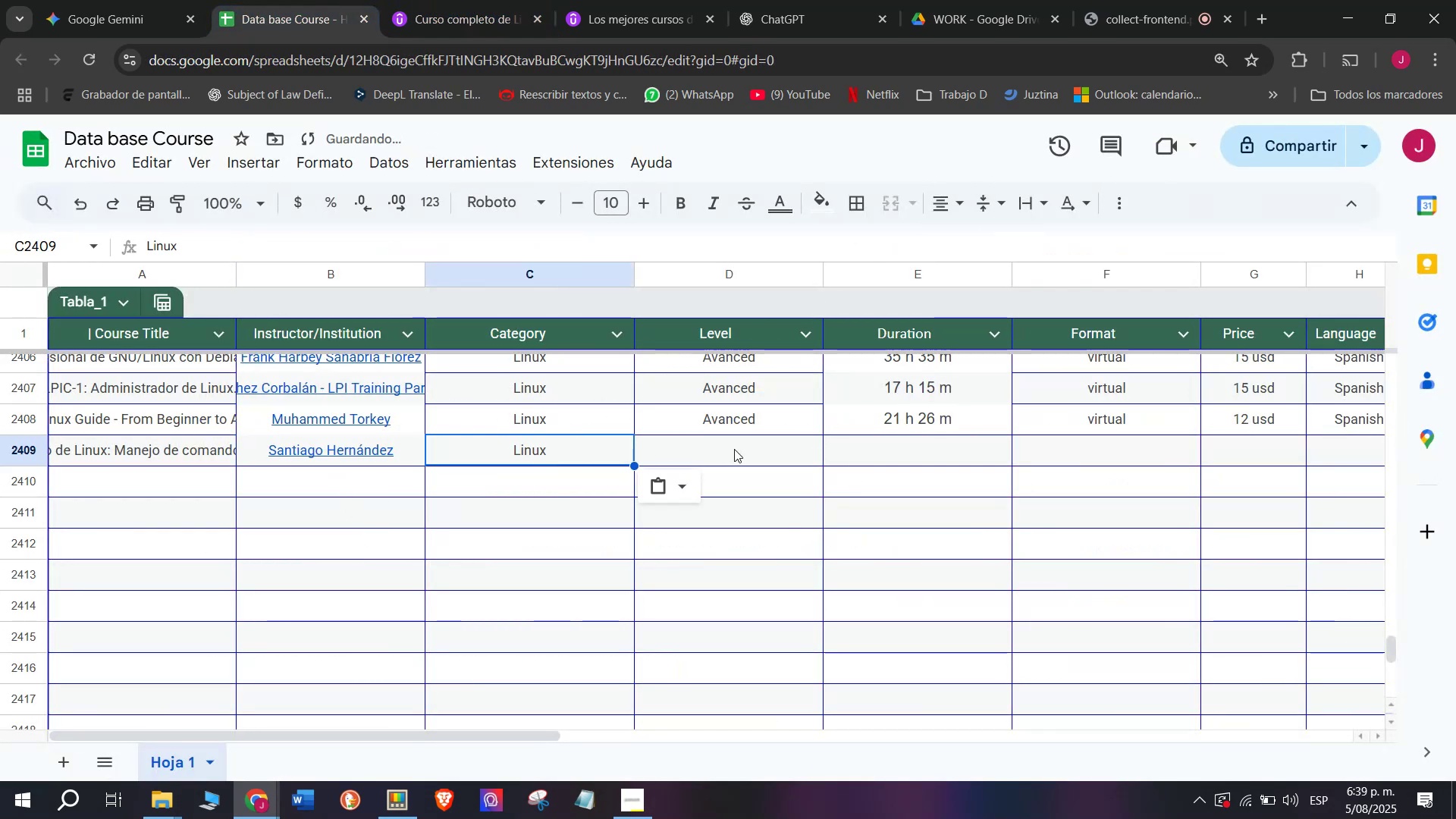 
left_click([736, 449])
 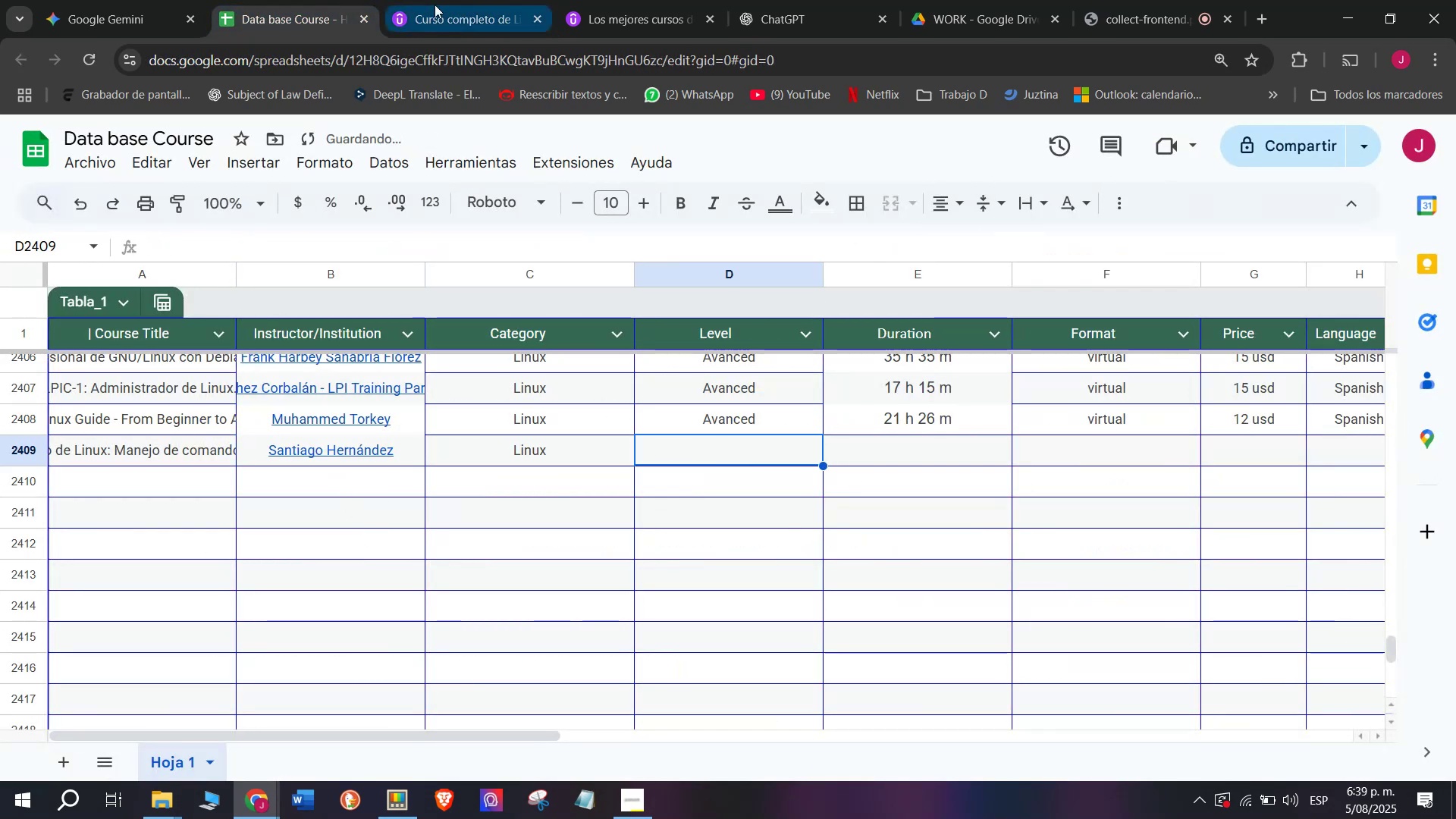 
left_click([452, 0])
 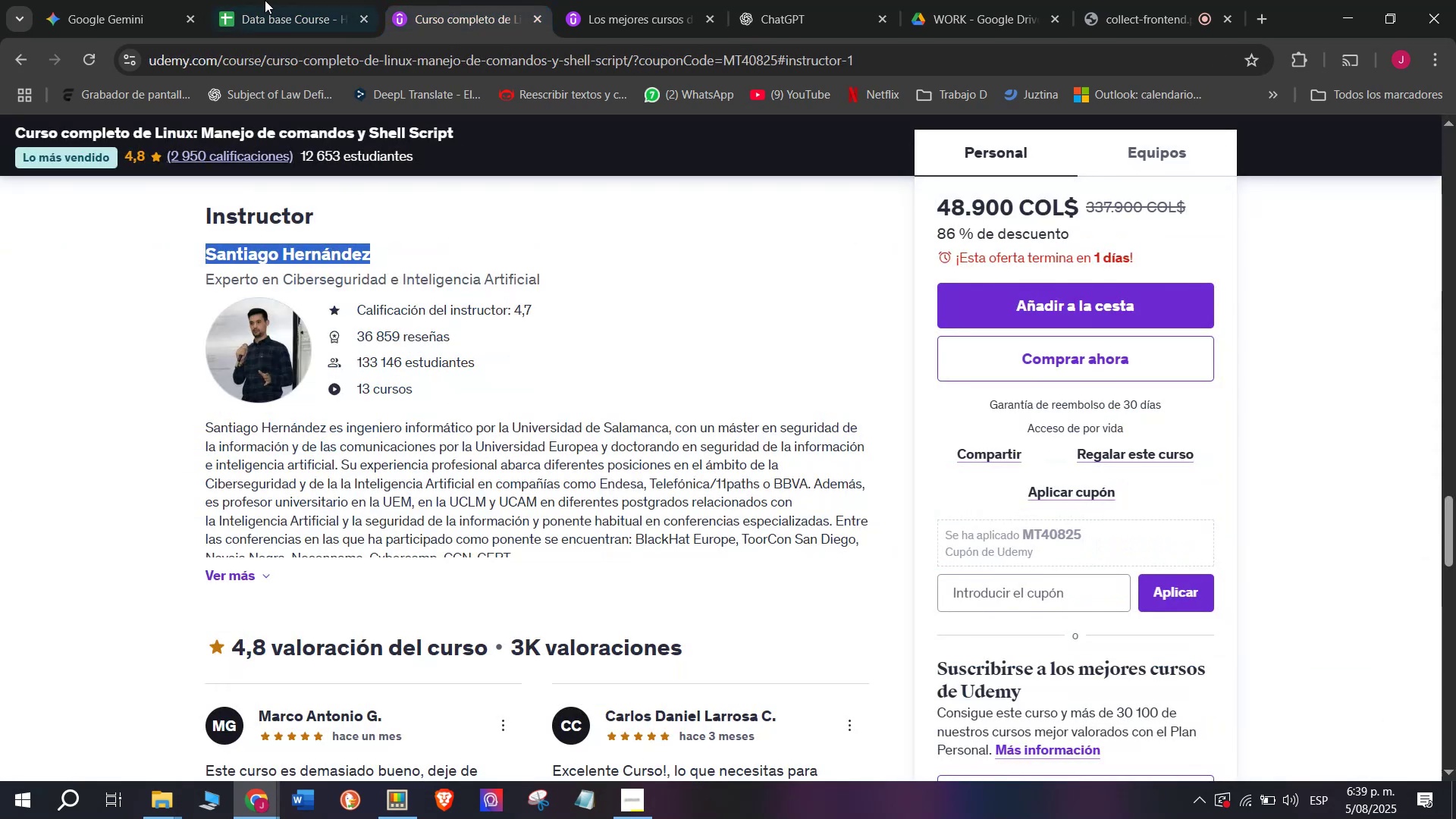 
left_click([259, 0])
 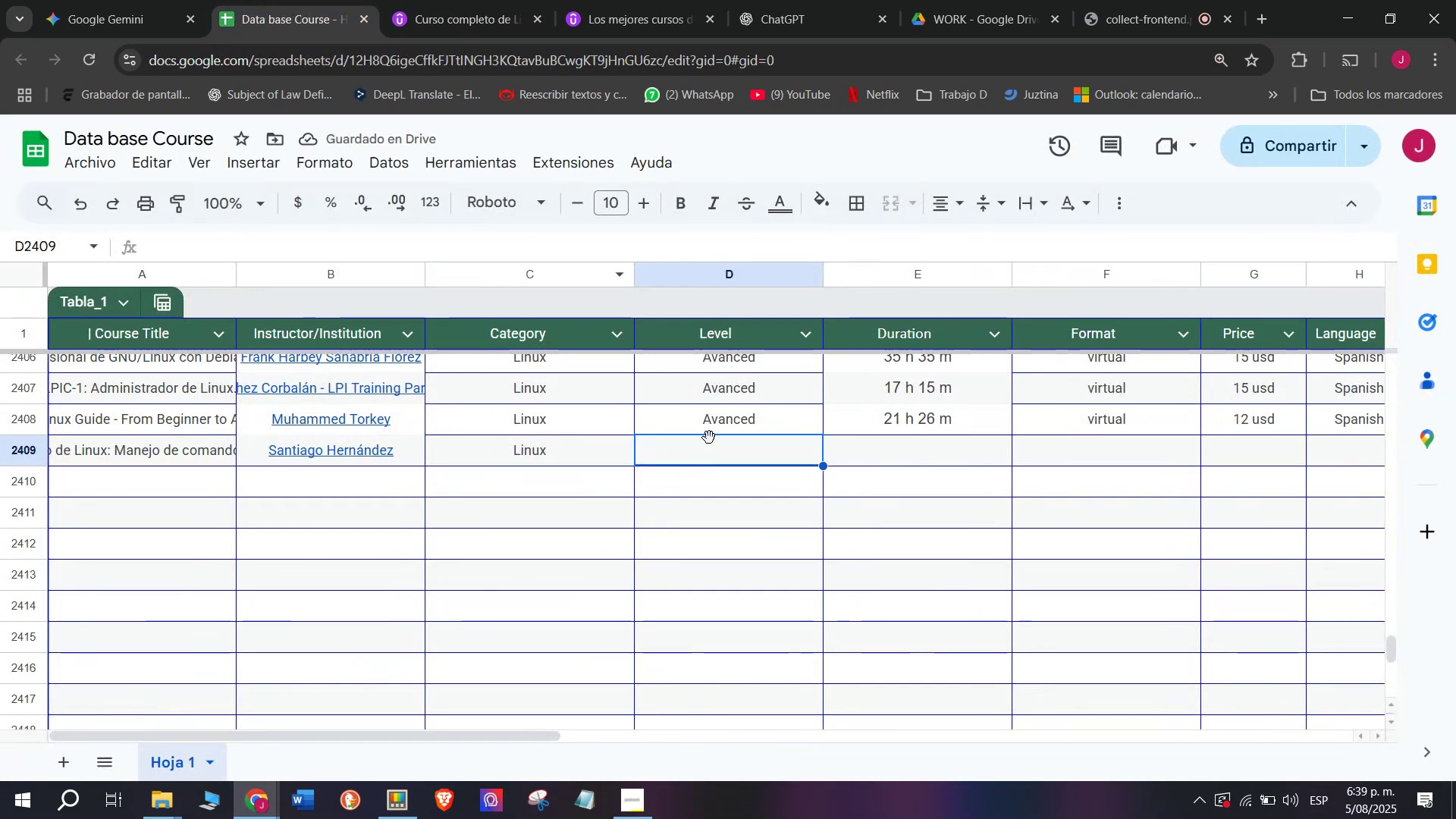 
left_click([717, 425])
 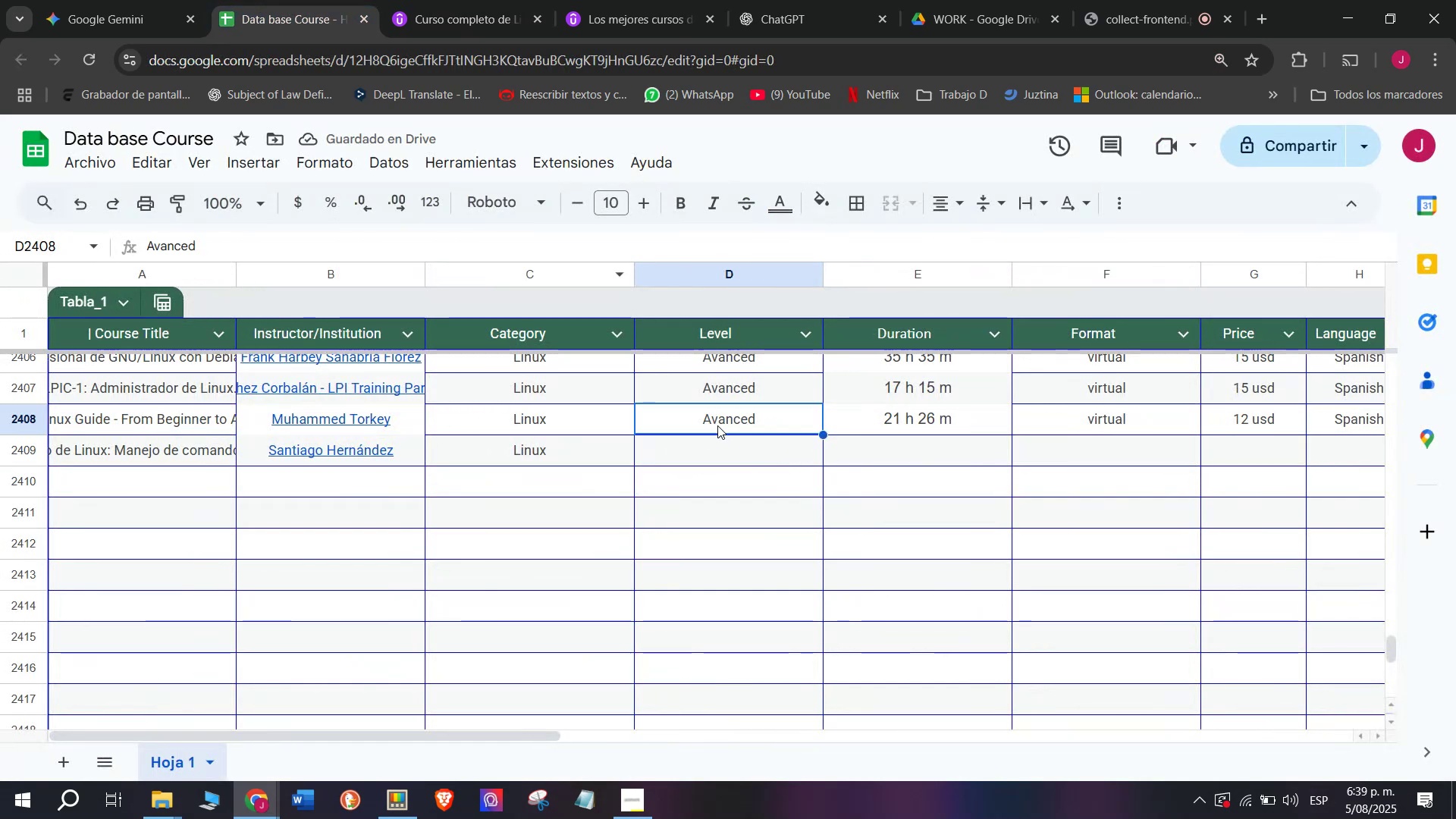 
key(Break)
 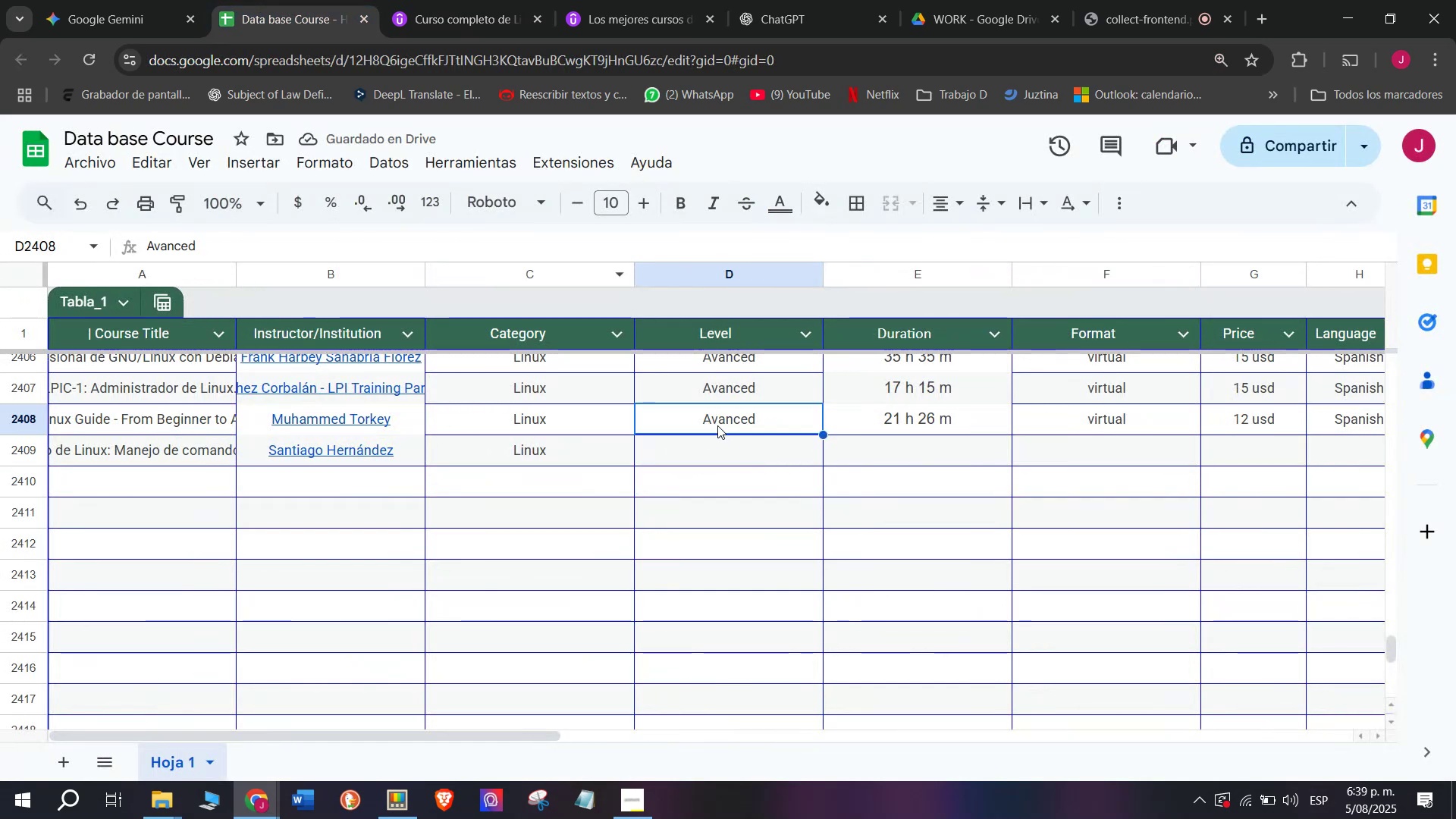 
key(Control+ControlLeft)
 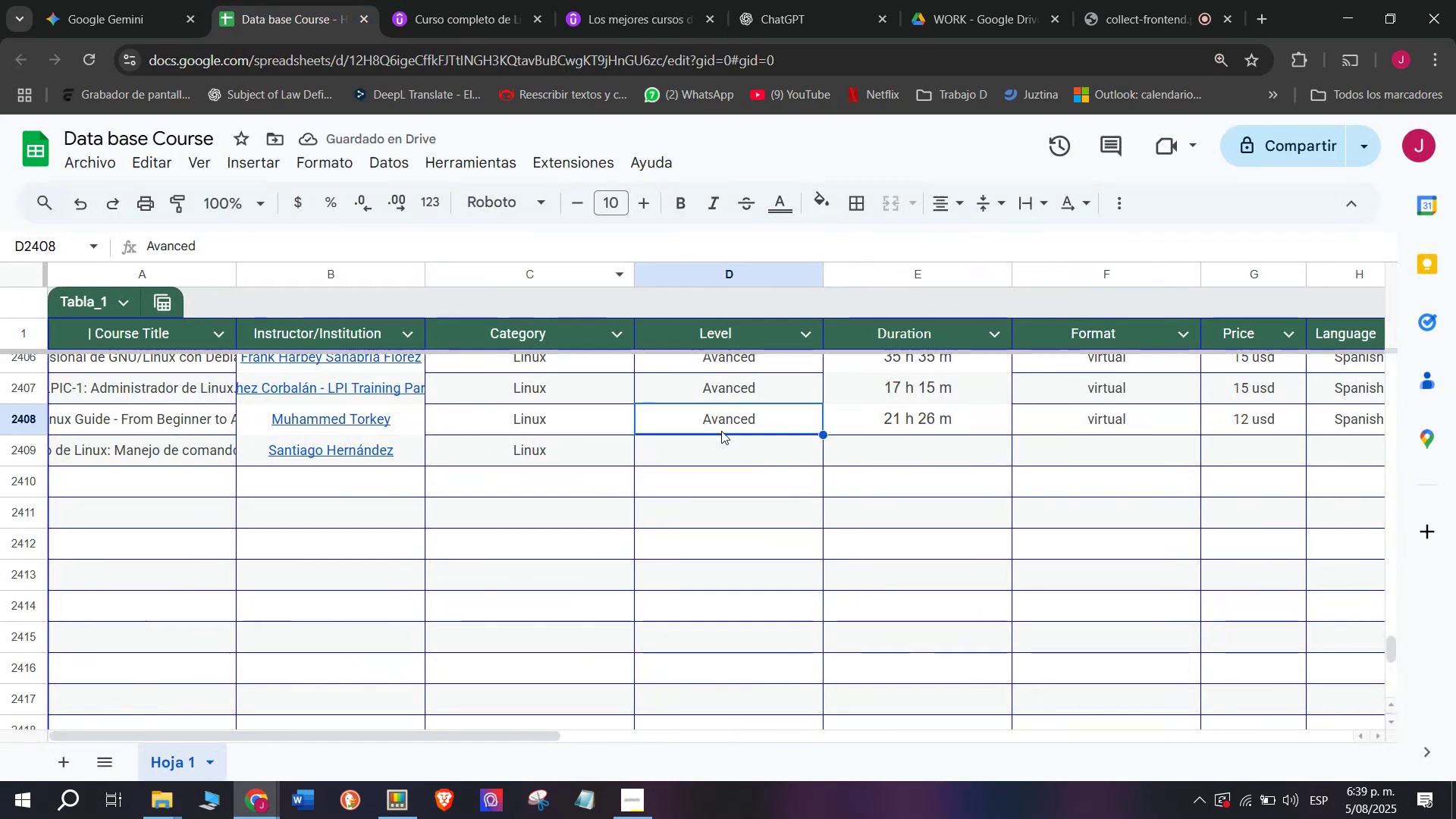 
key(Control+C)
 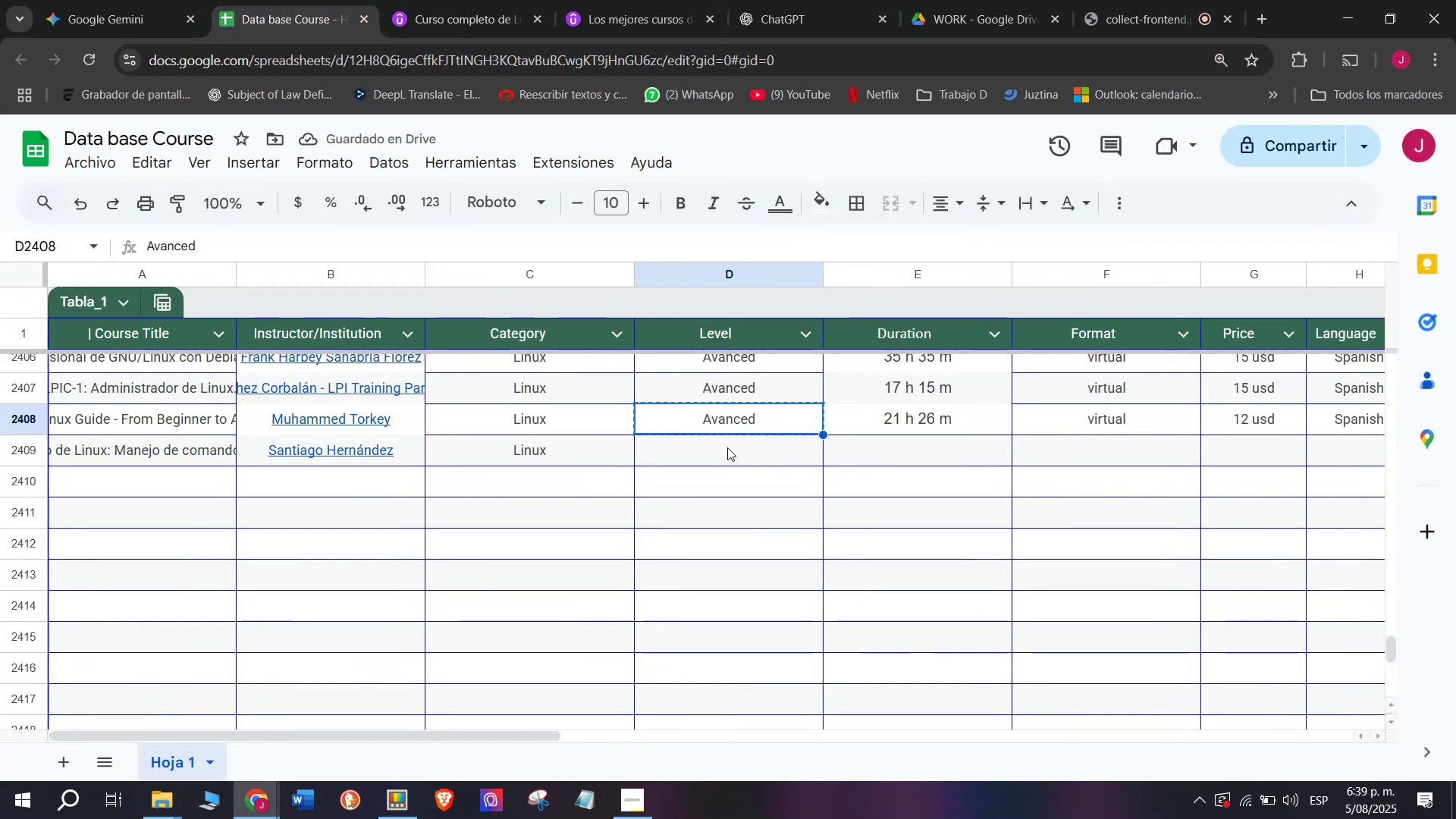 
double_click([727, 447])
 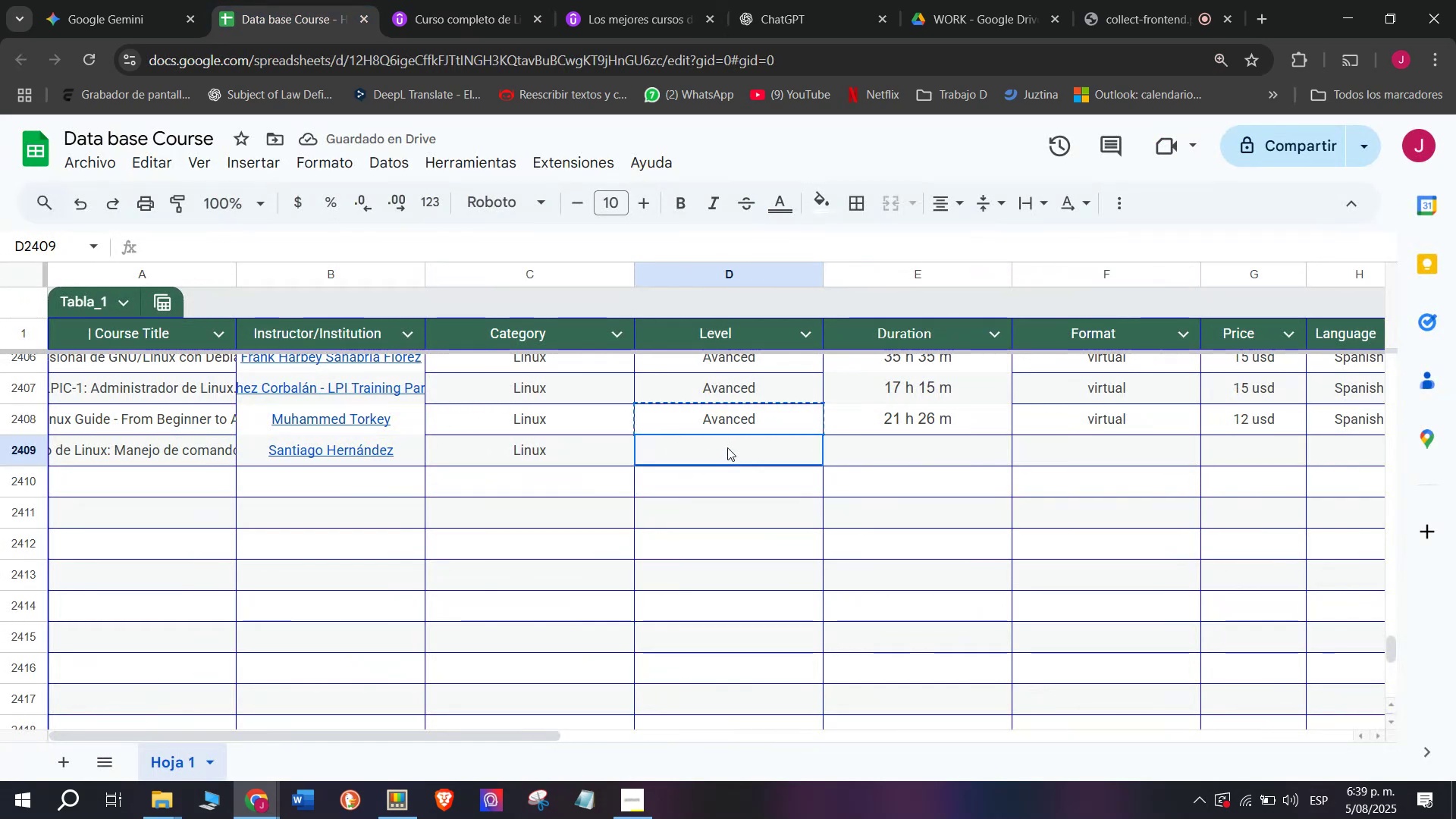 
key(Control+ControlLeft)
 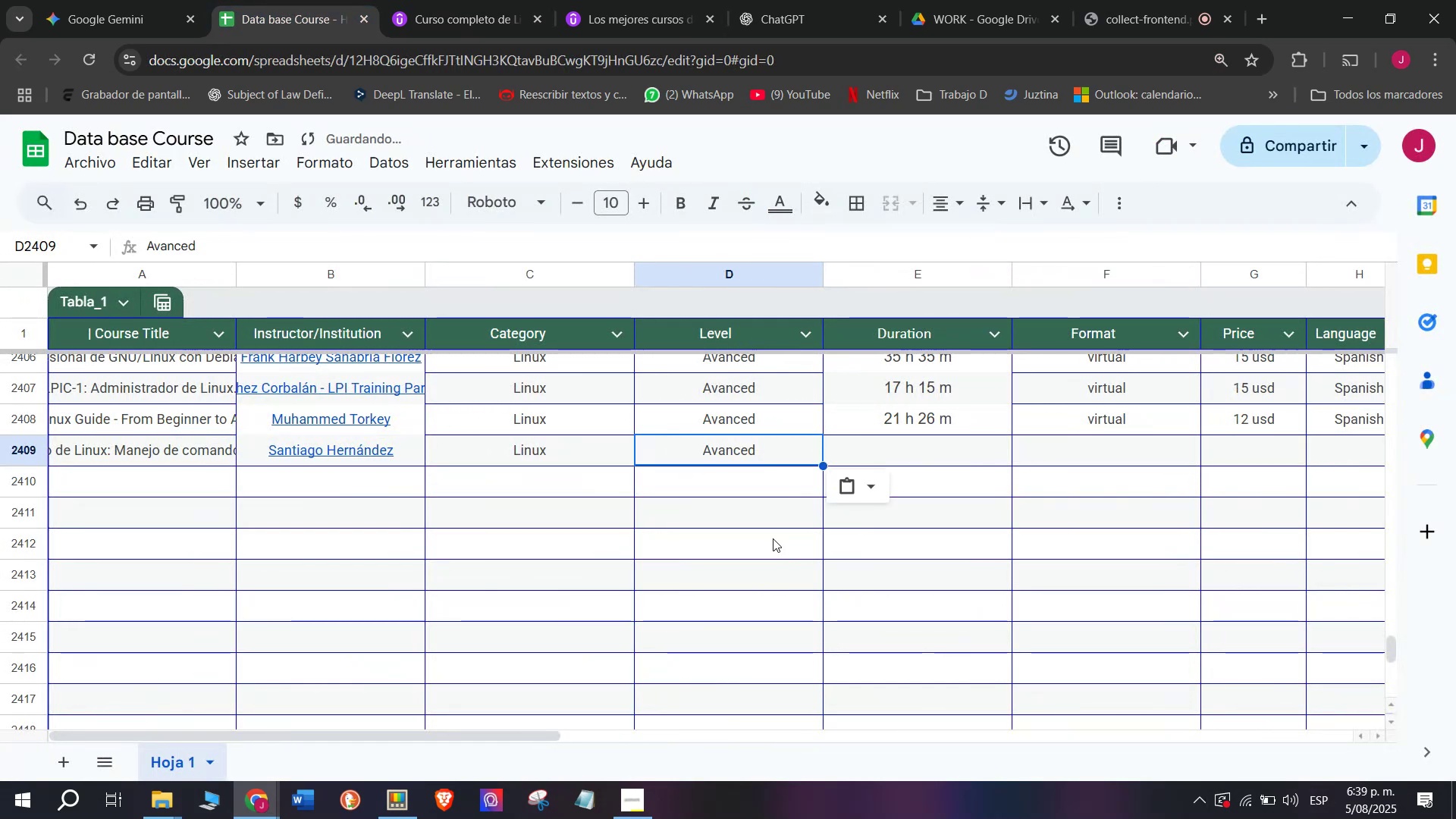 
key(Z)
 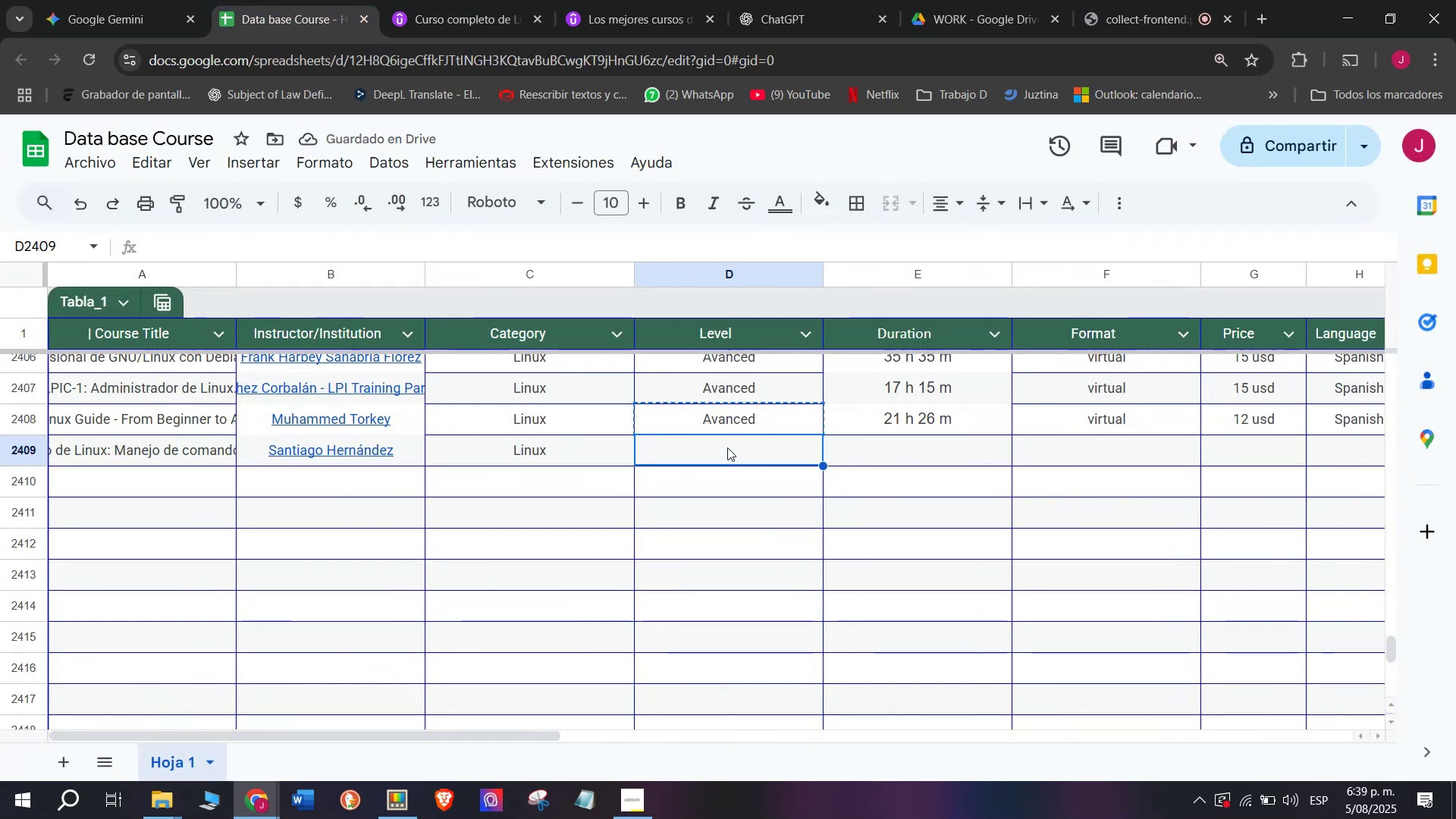 
key(Control+V)
 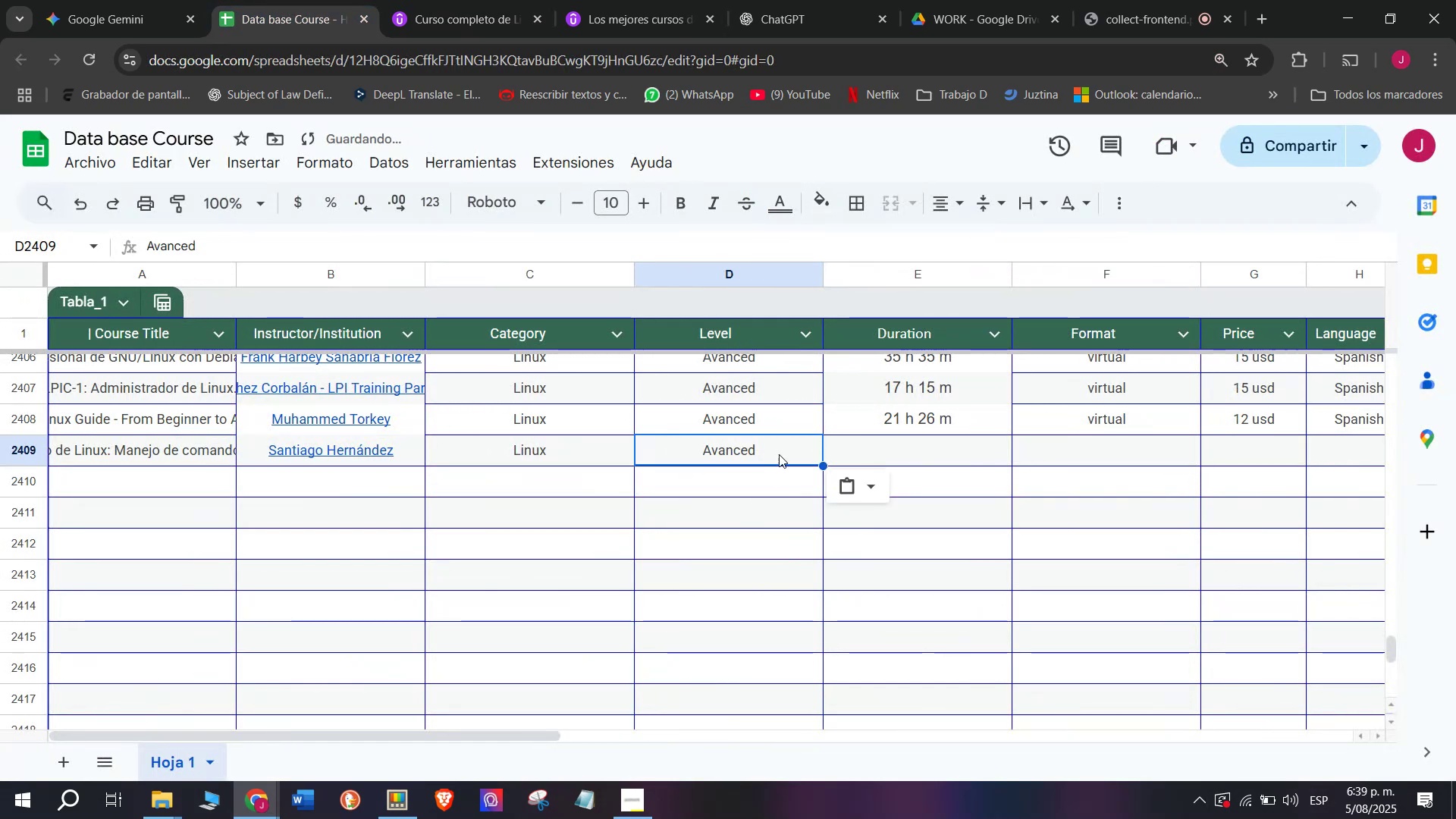 
left_click([913, 435])
 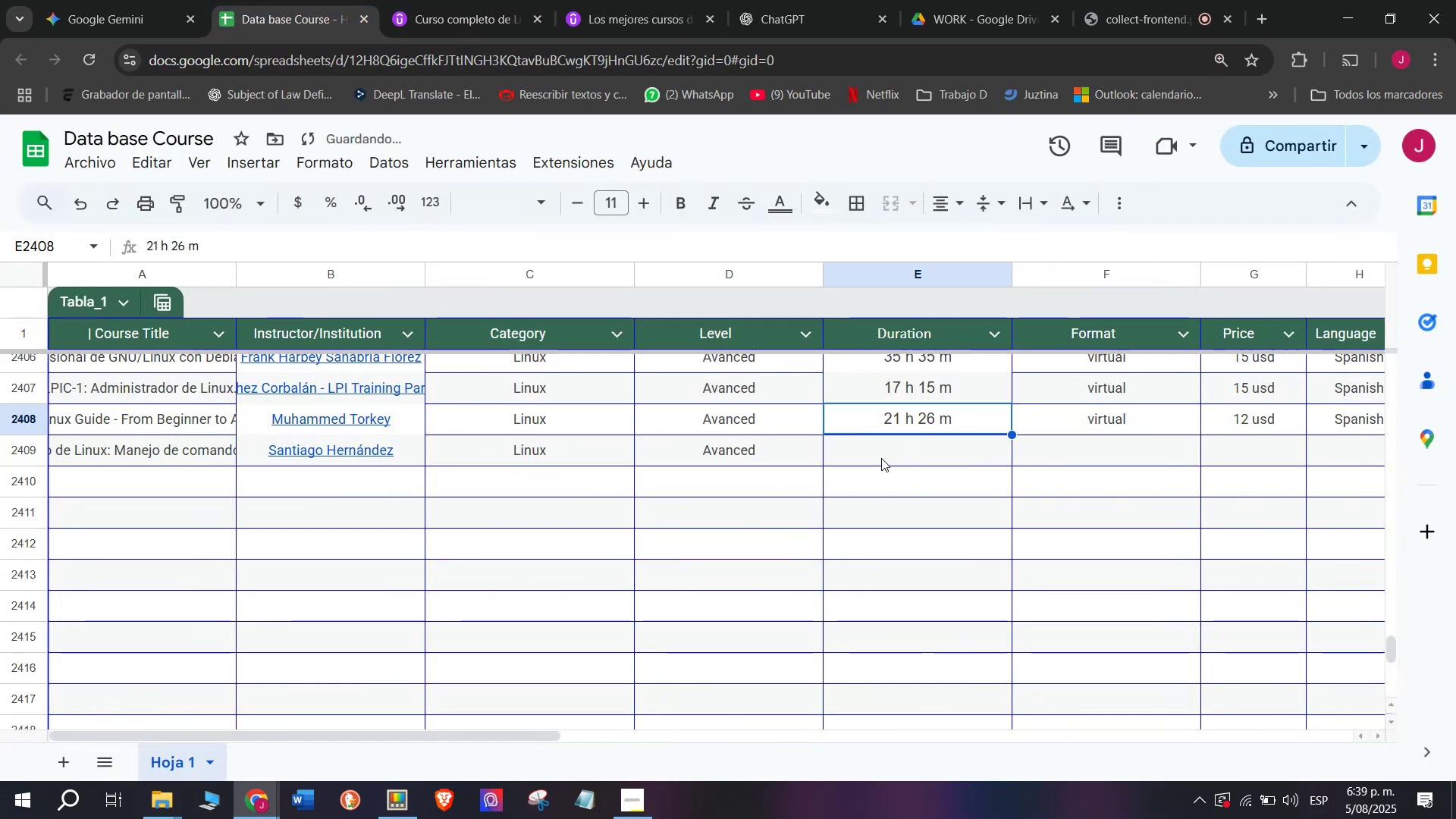 
left_click([881, 459])
 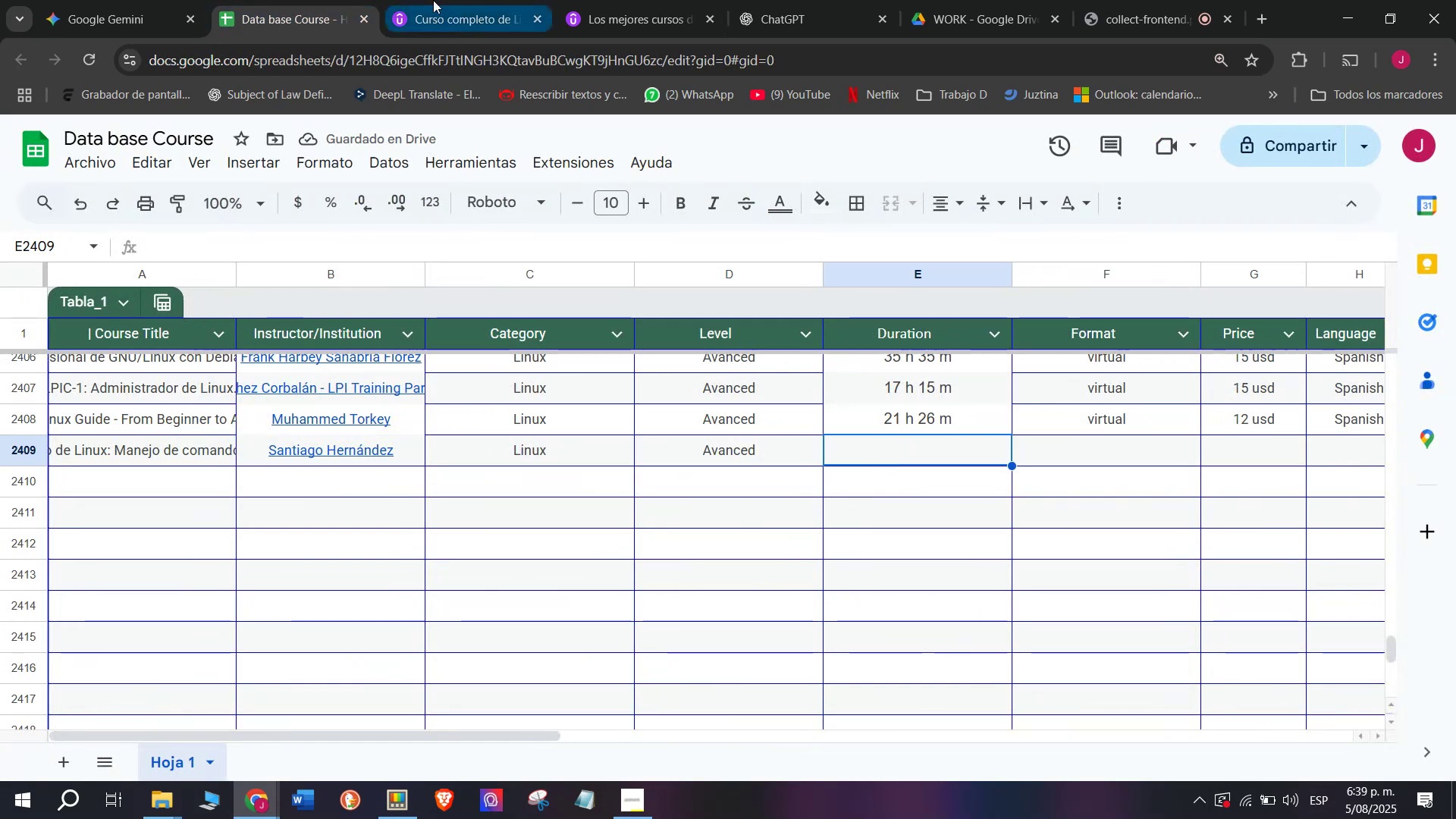 
left_click([460, 0])
 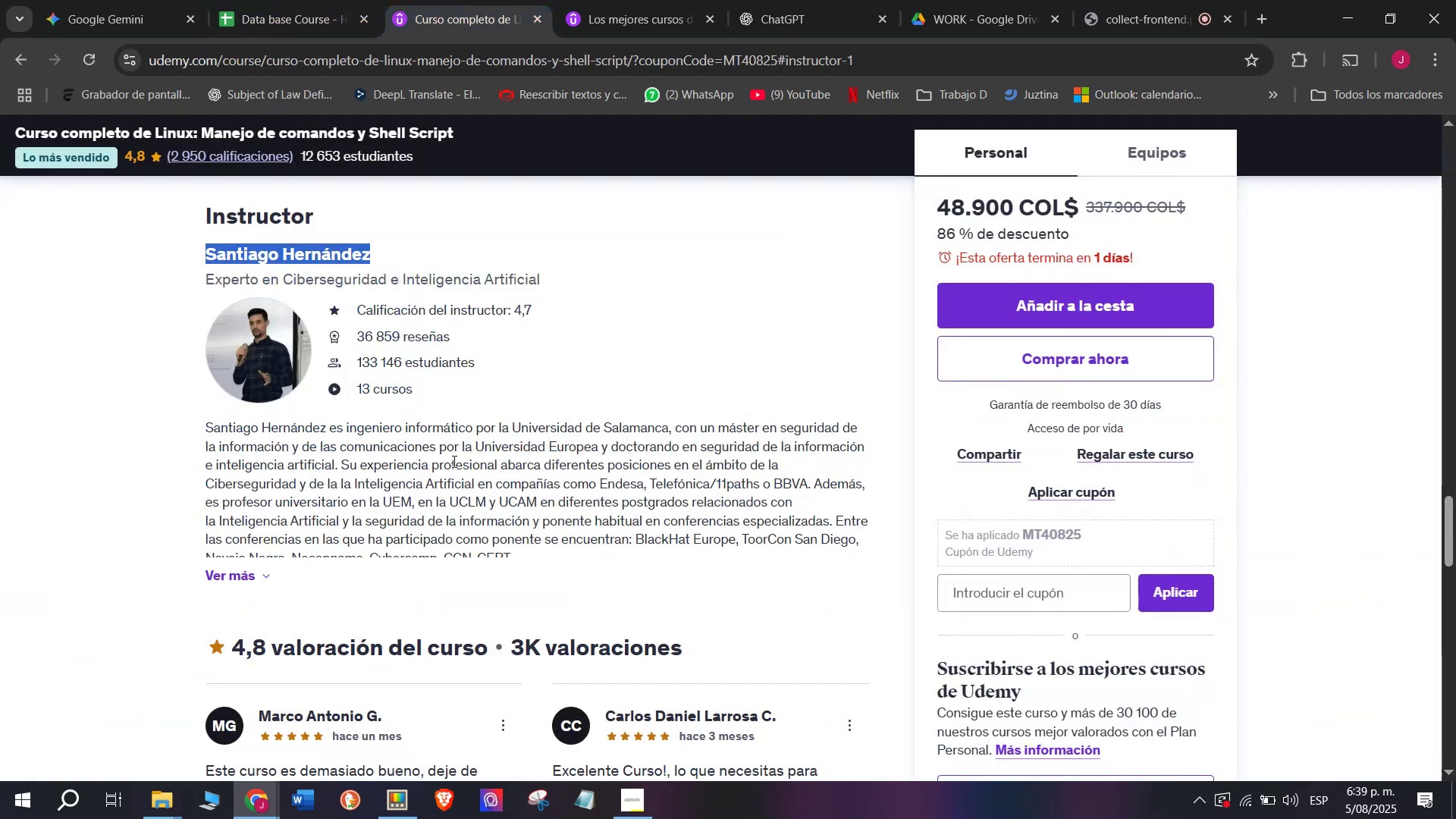 
scroll: coordinate [440, 545], scroll_direction: up, amount: 9.0
 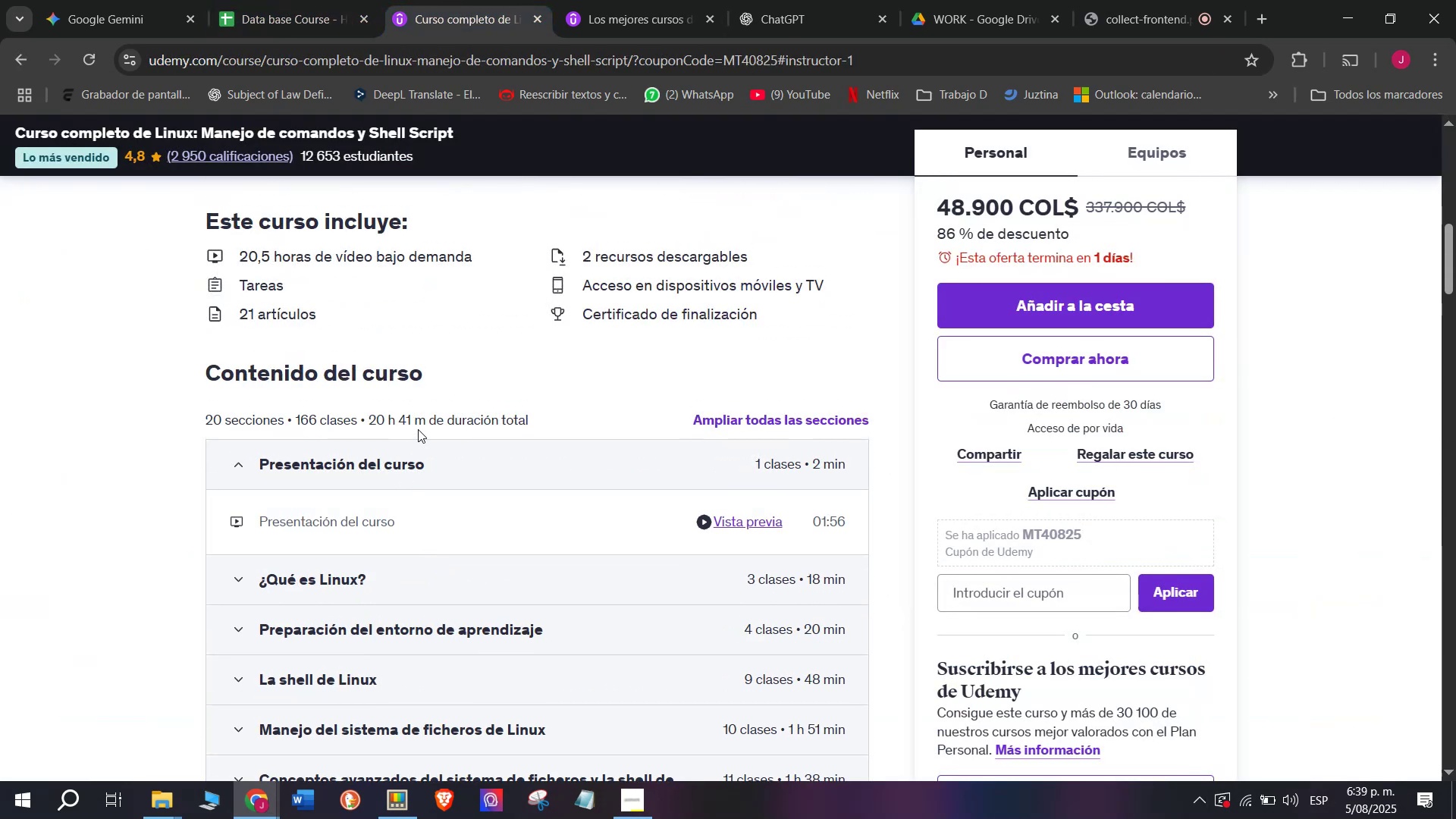 
left_click_drag(start_coordinate=[420, 419], to_coordinate=[371, 404])
 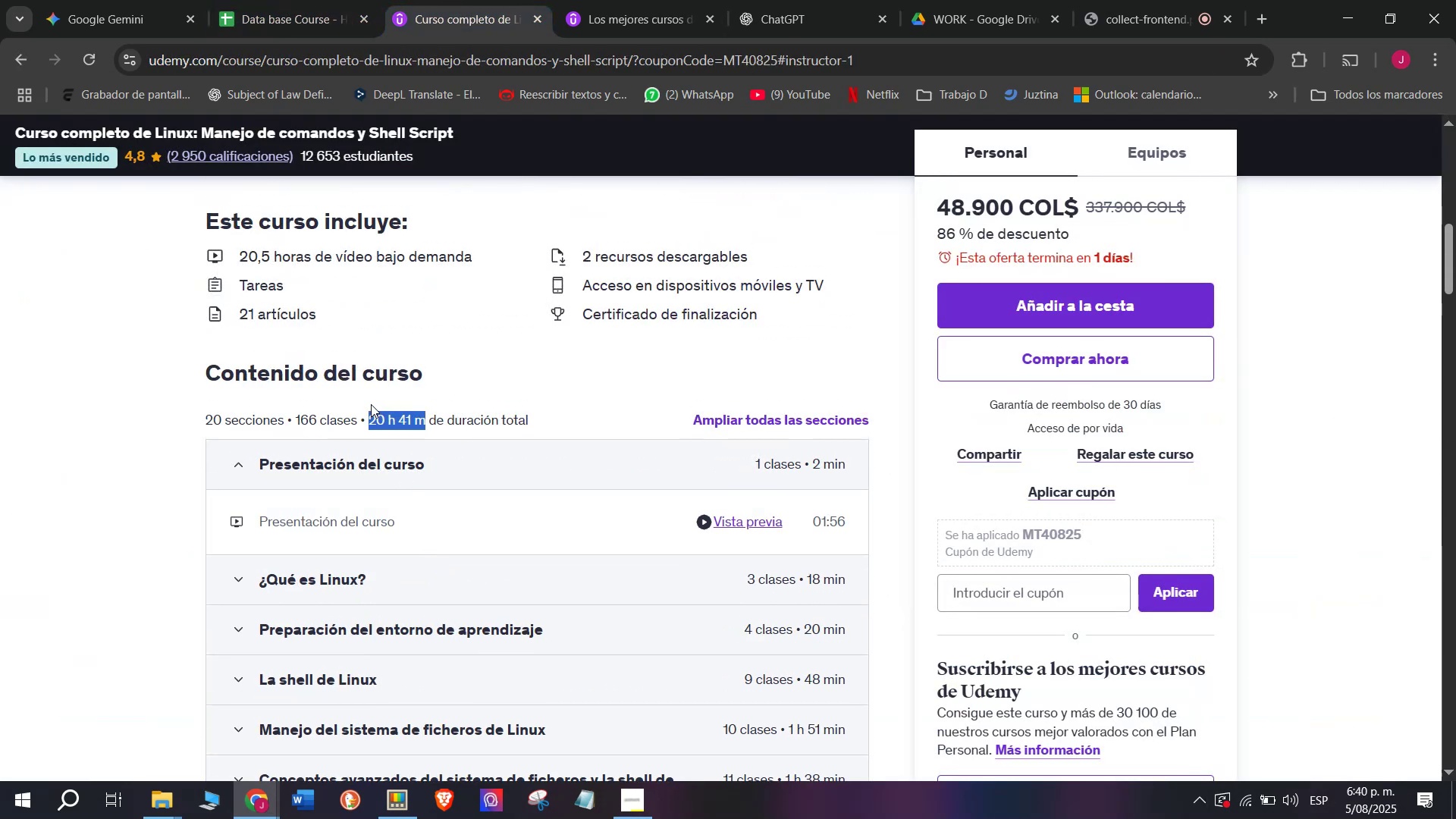 
key(Control+ControlLeft)
 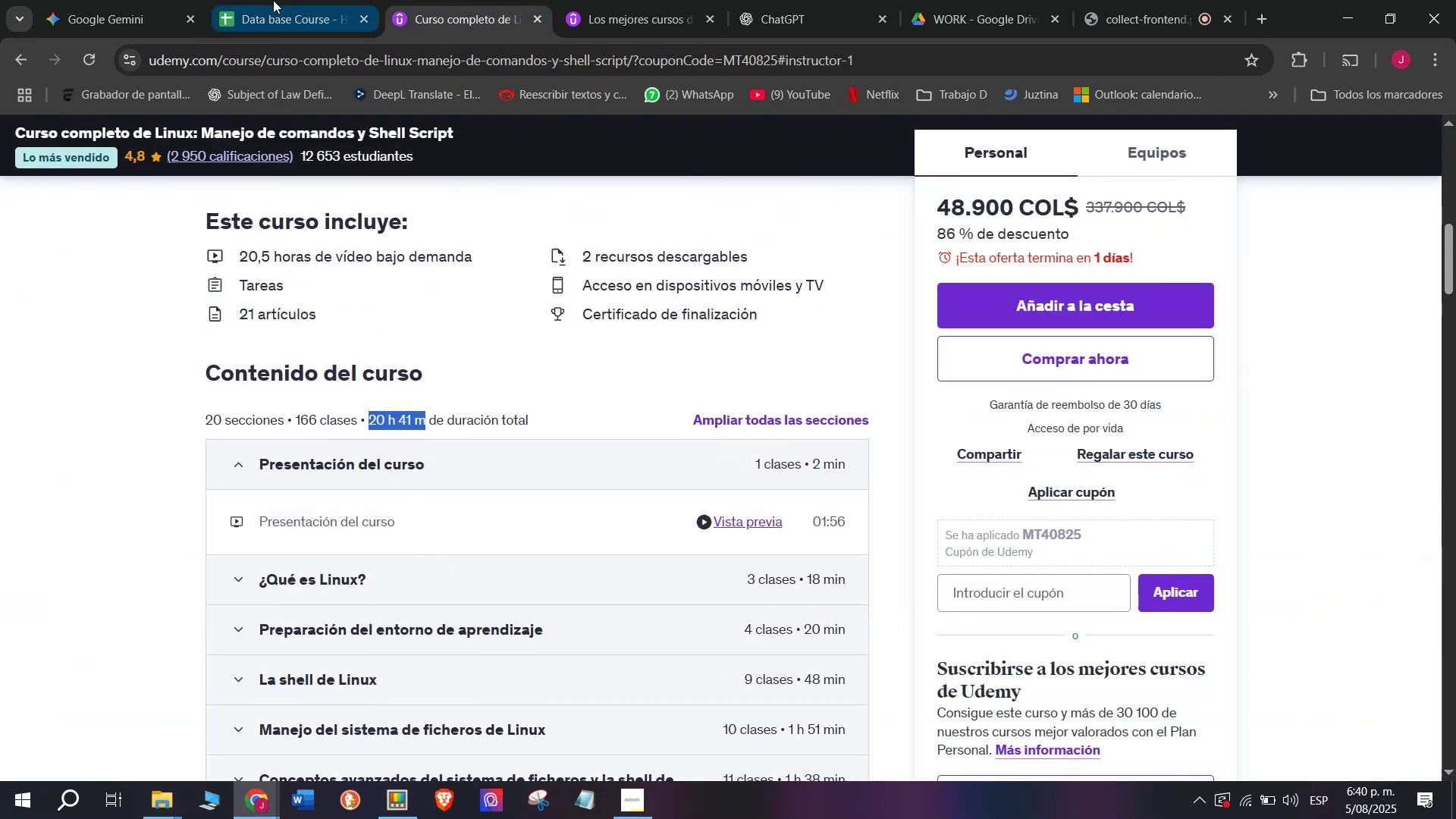 
key(Break)
 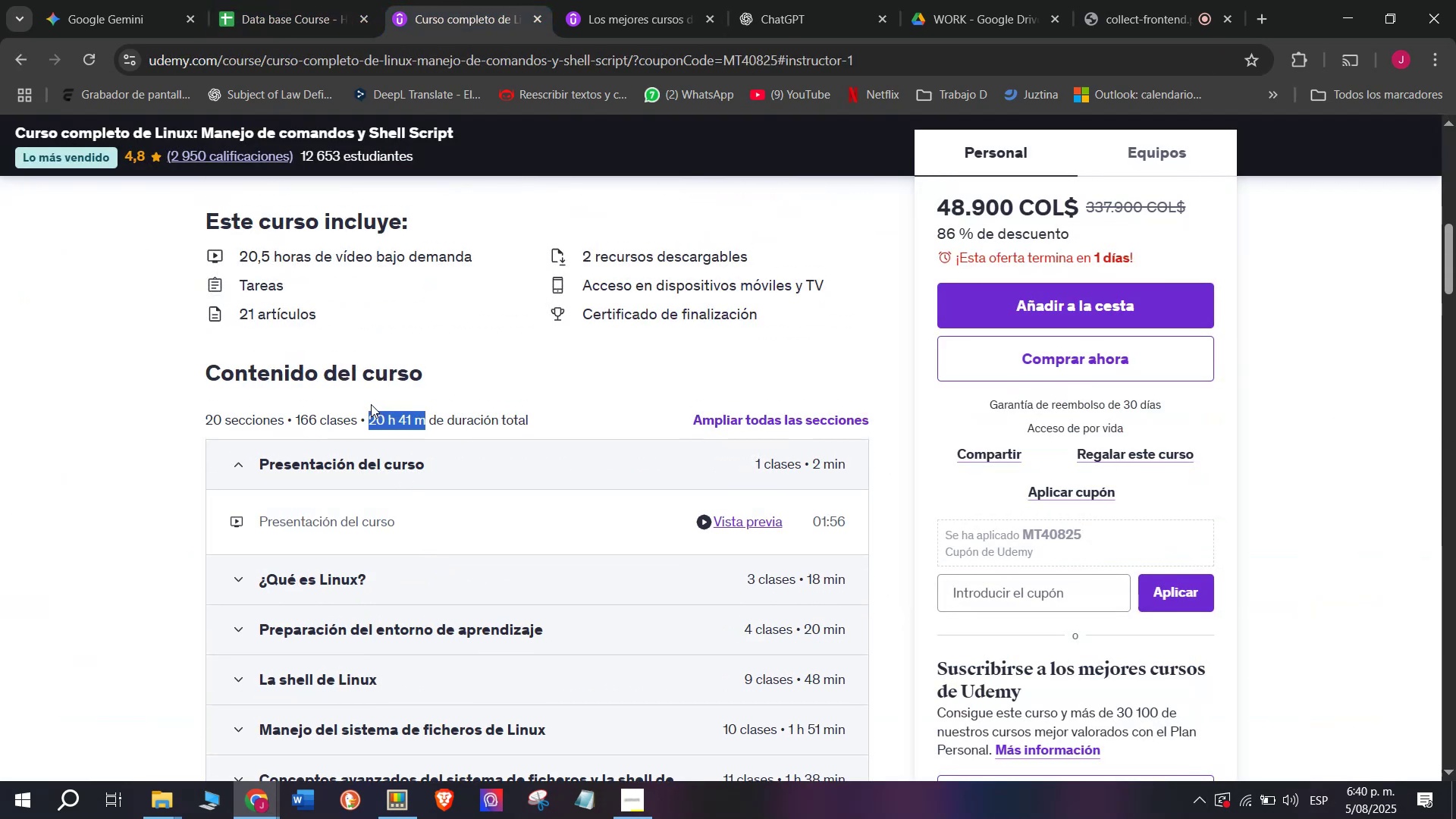 
key(Control+C)
 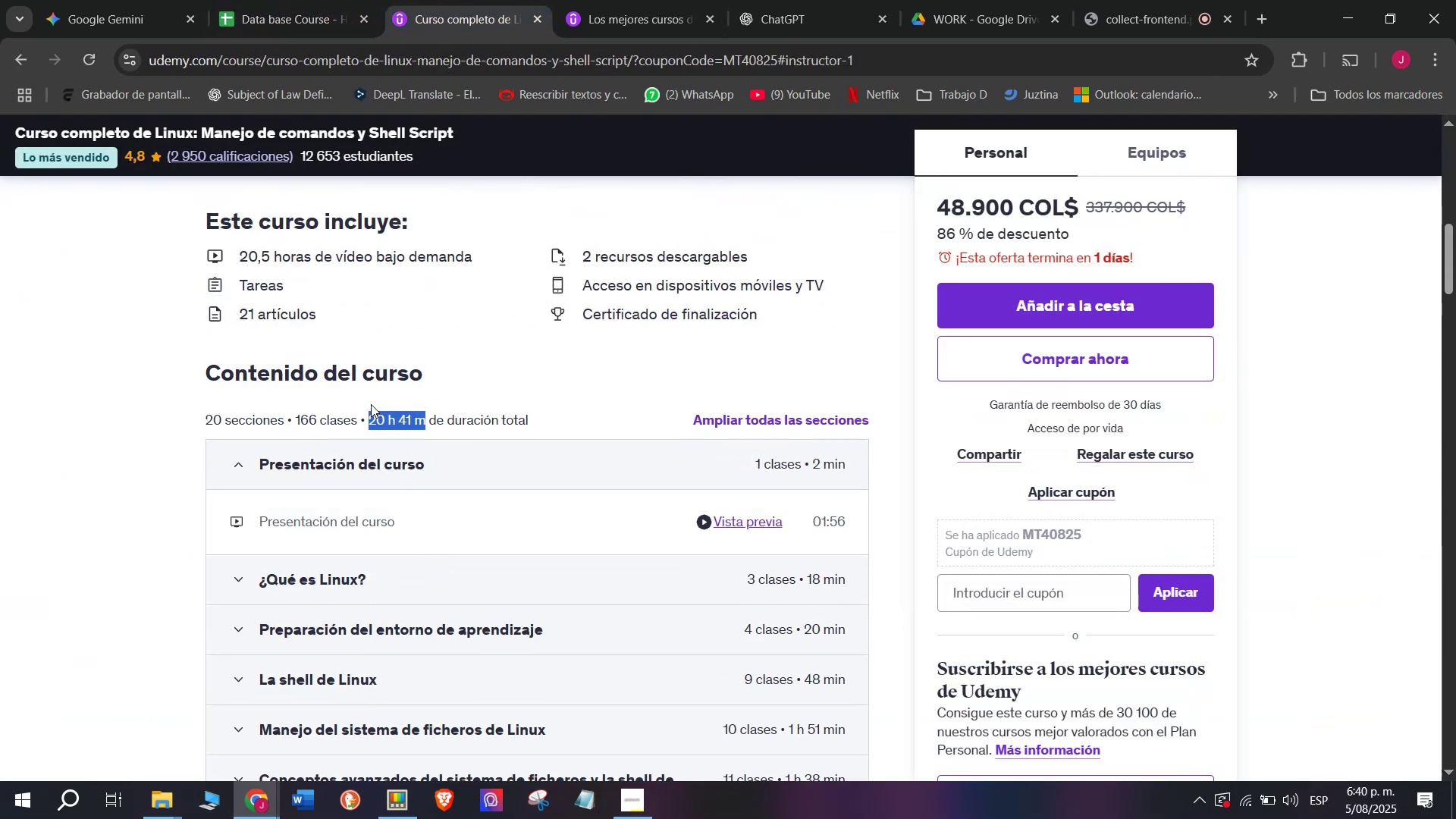 
key(Break)
 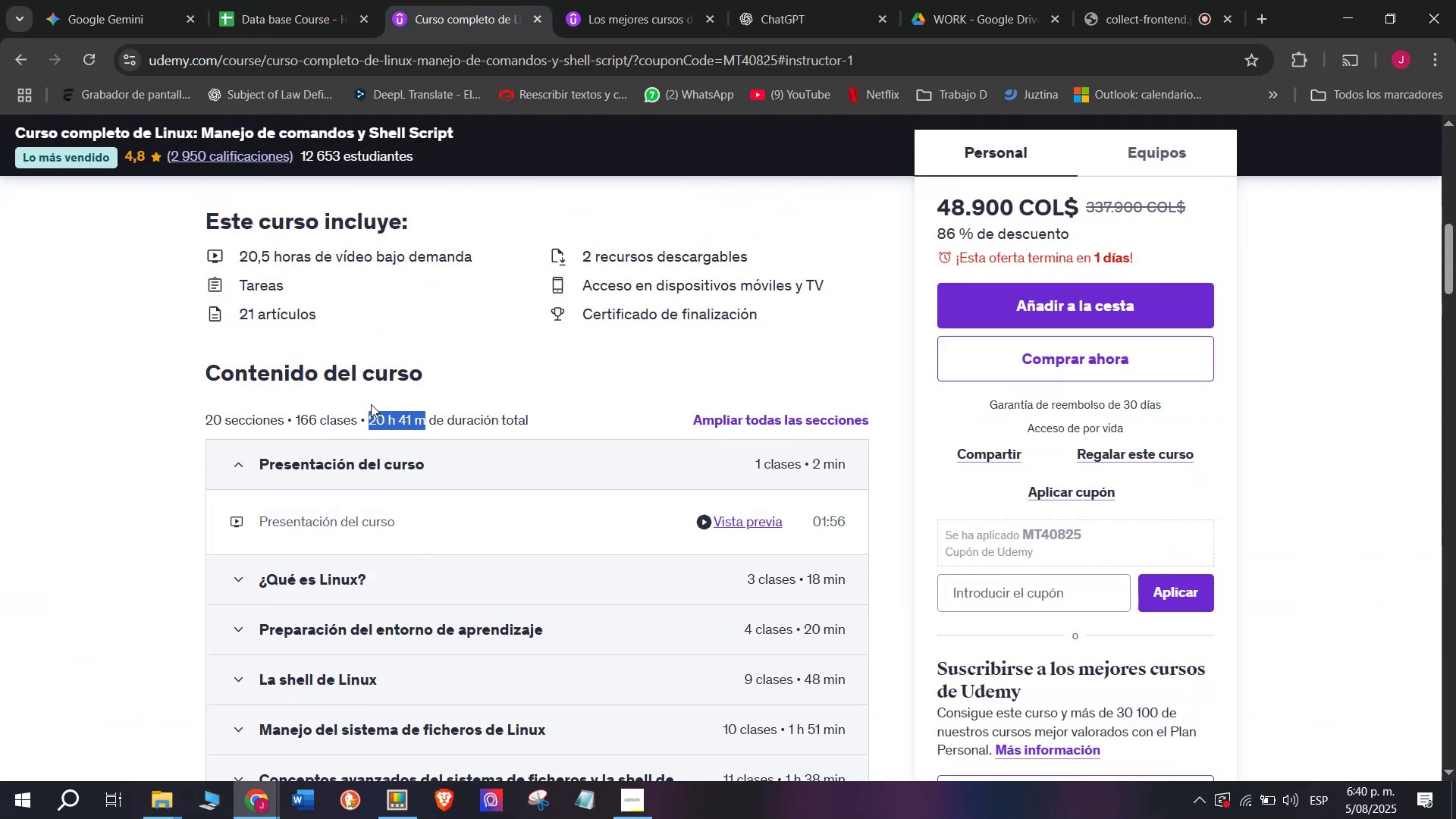 
key(Control+ControlLeft)
 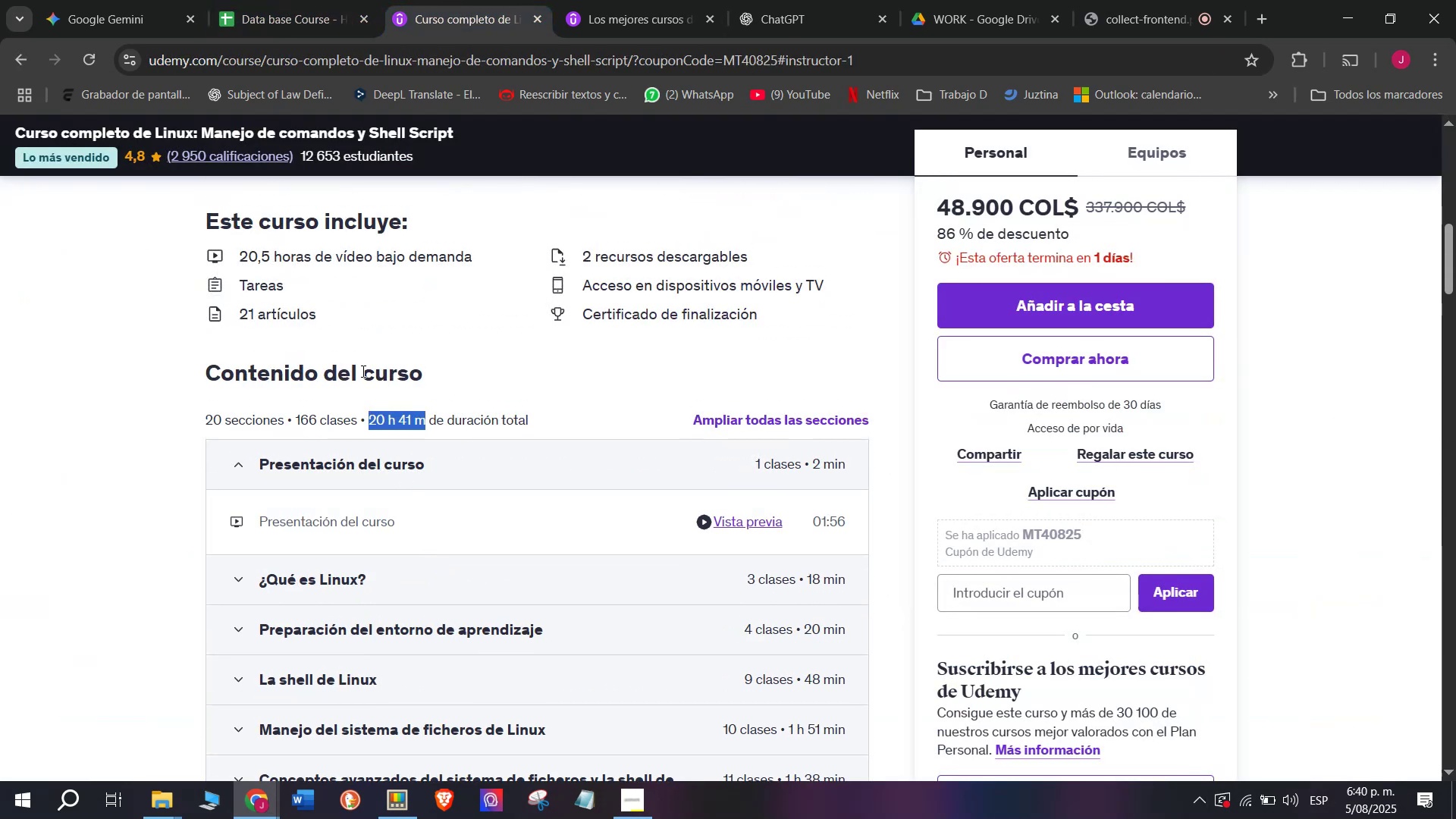 
key(Control+C)
 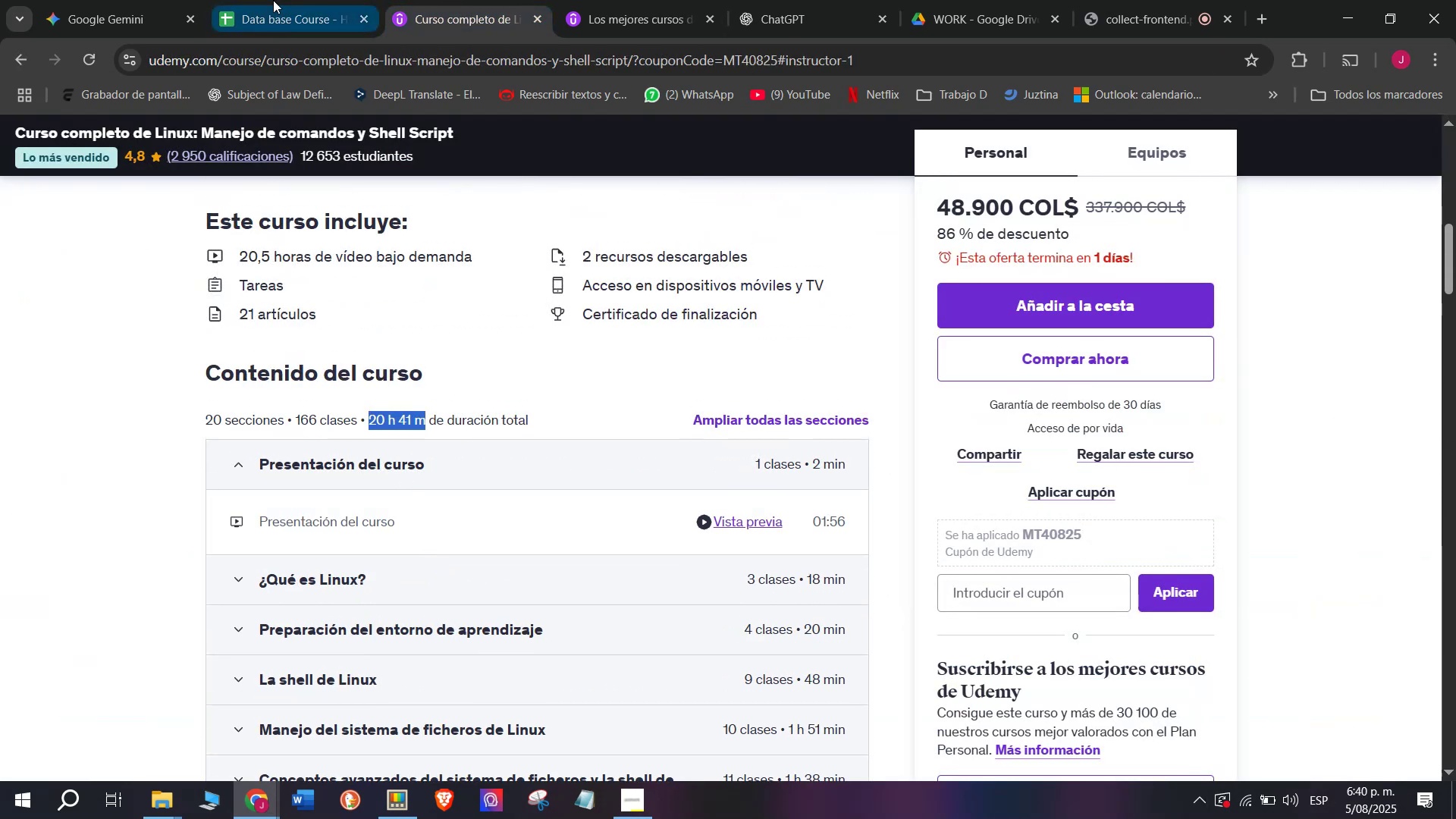 
left_click([273, 0])
 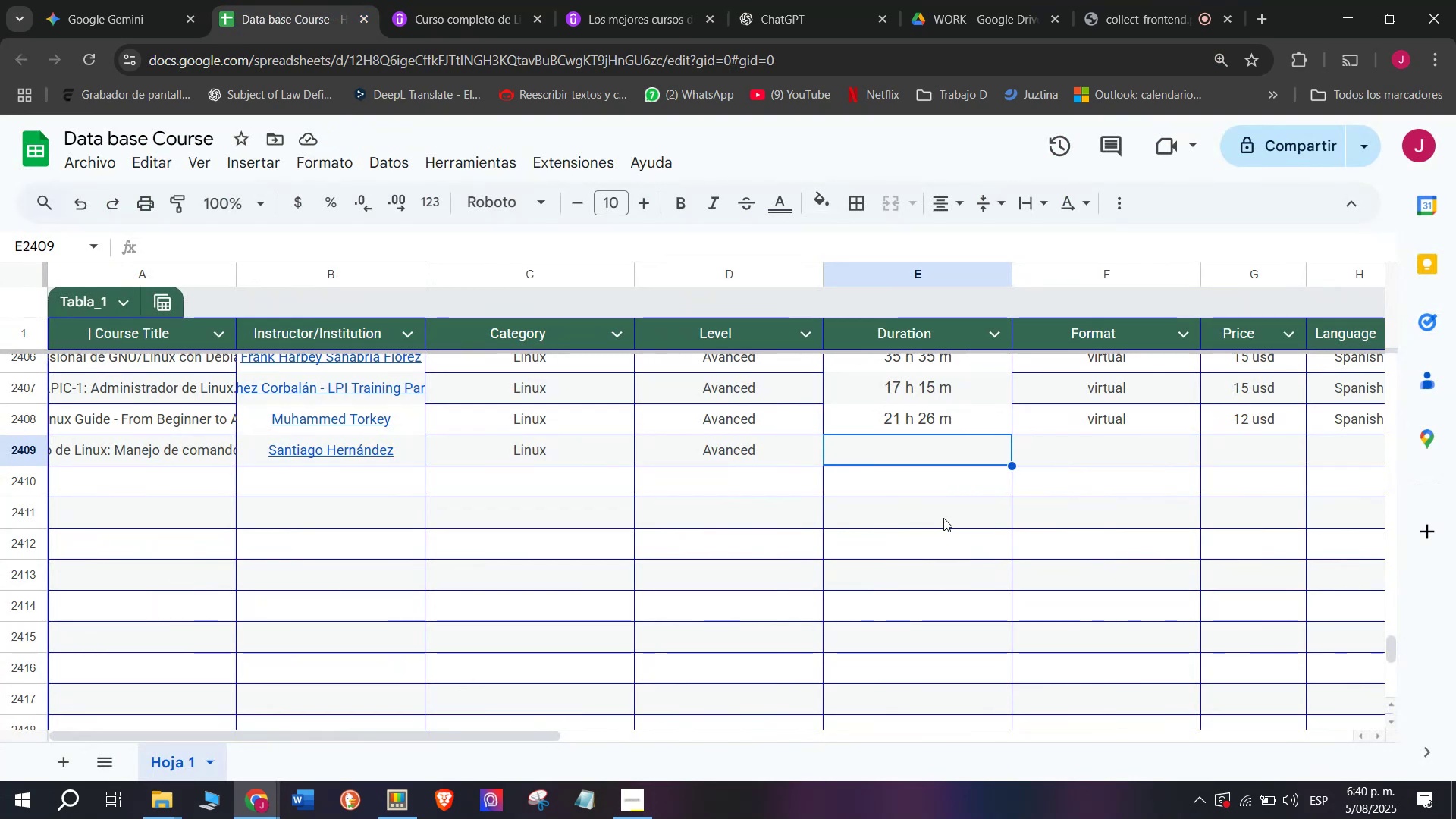 
key(Z)
 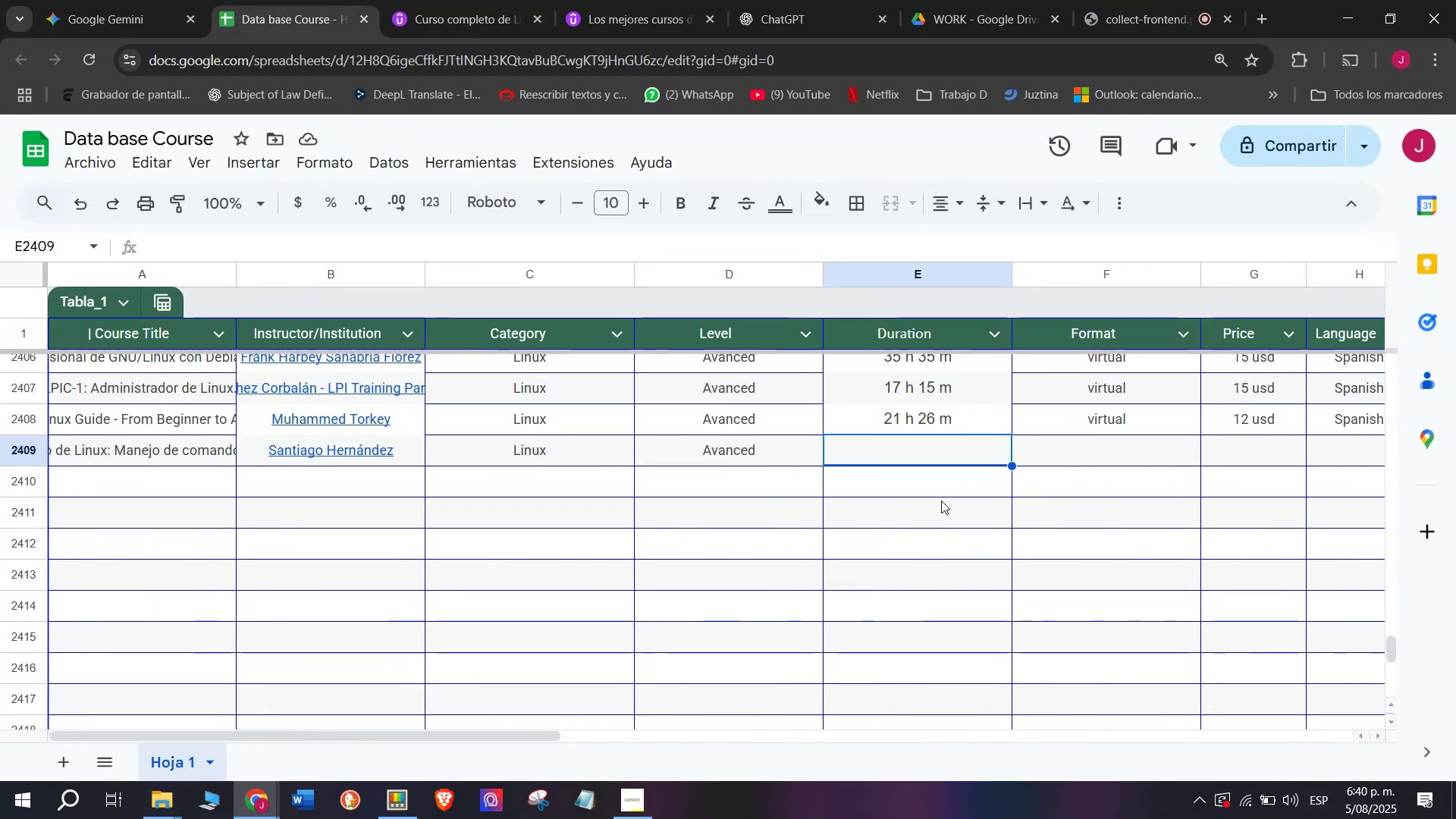 
key(Control+ControlLeft)
 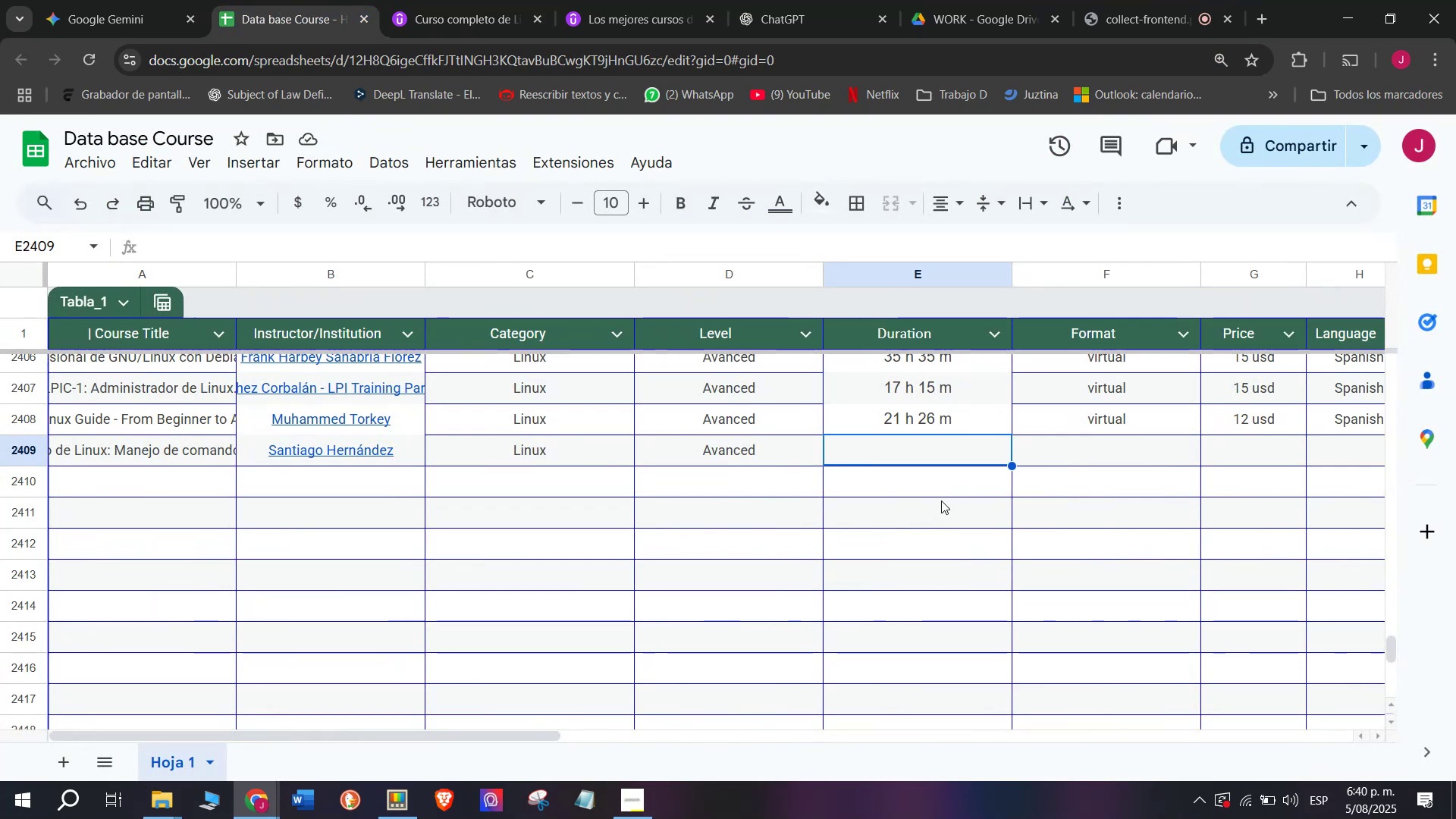 
key(Control+V)
 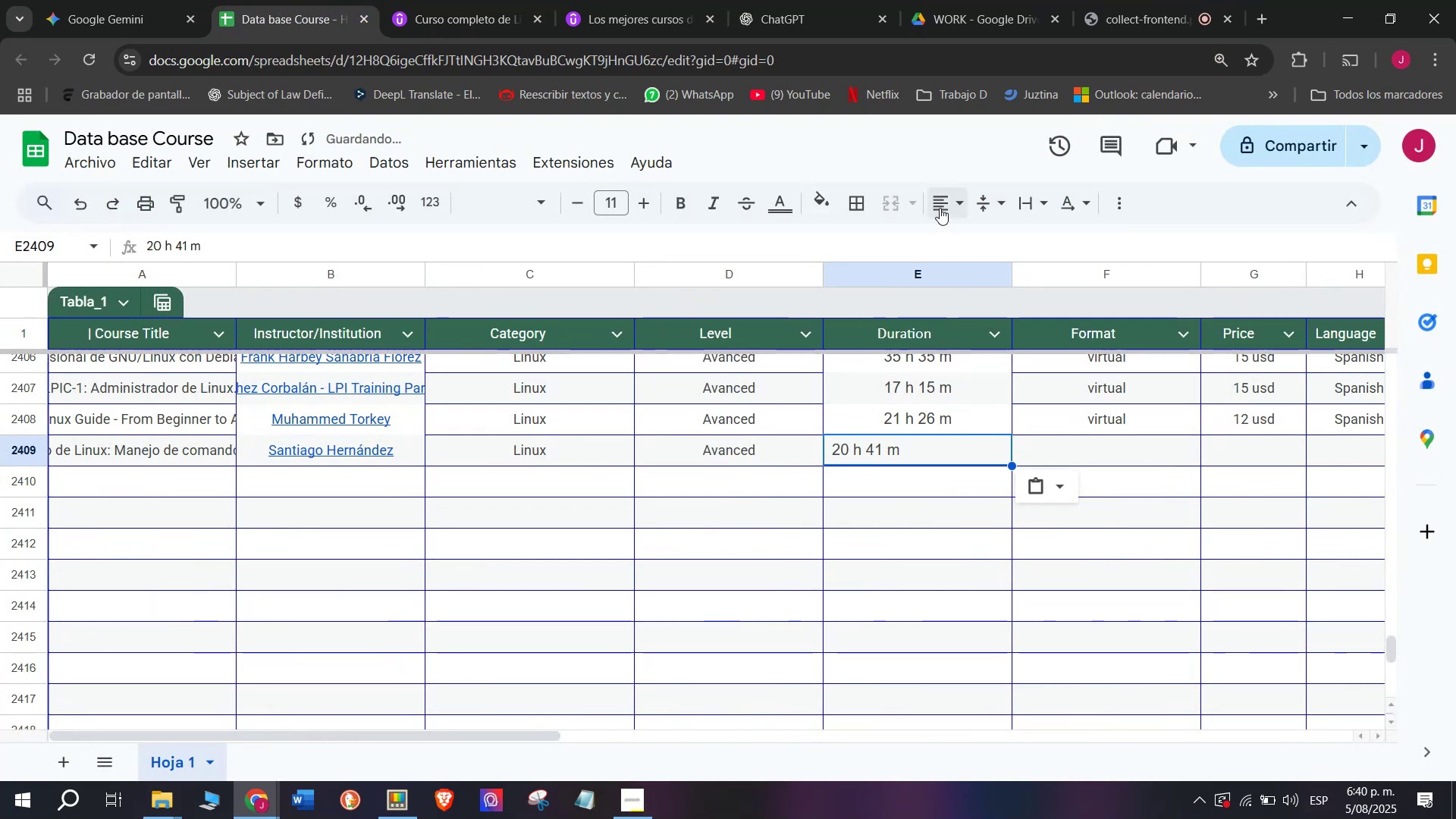 
left_click([940, 206])
 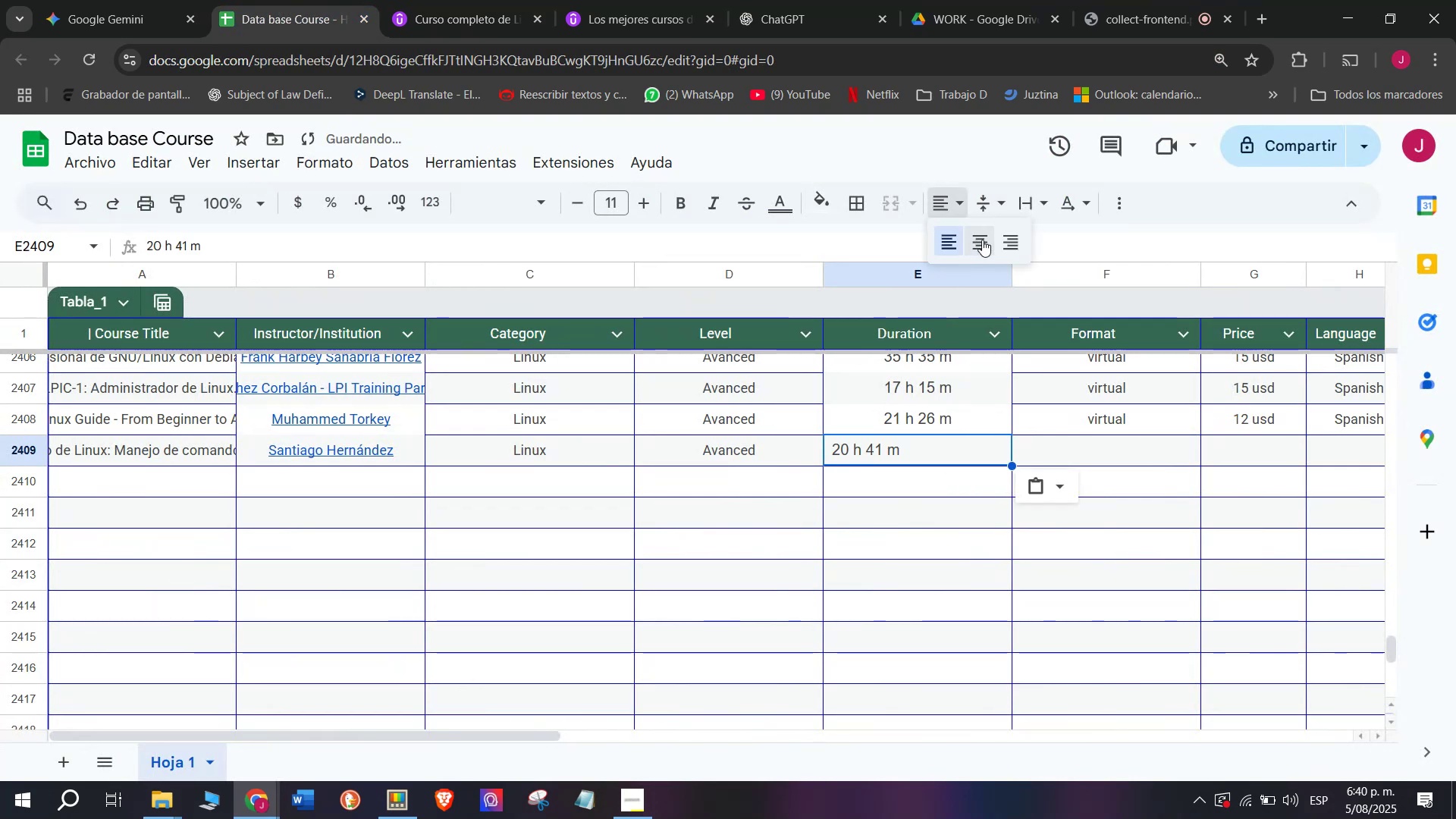 
left_click([982, 240])
 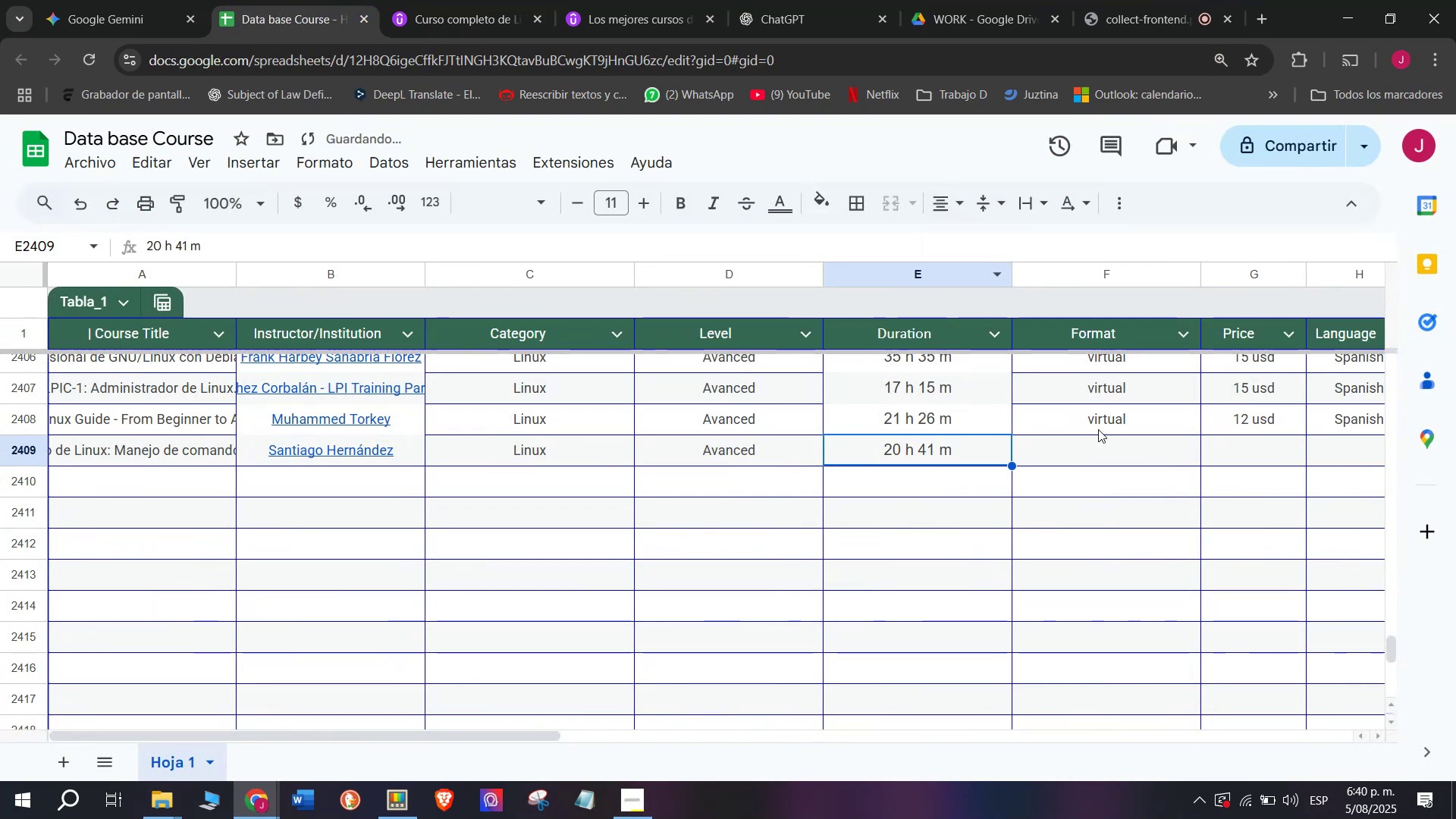 
left_click([1098, 429])
 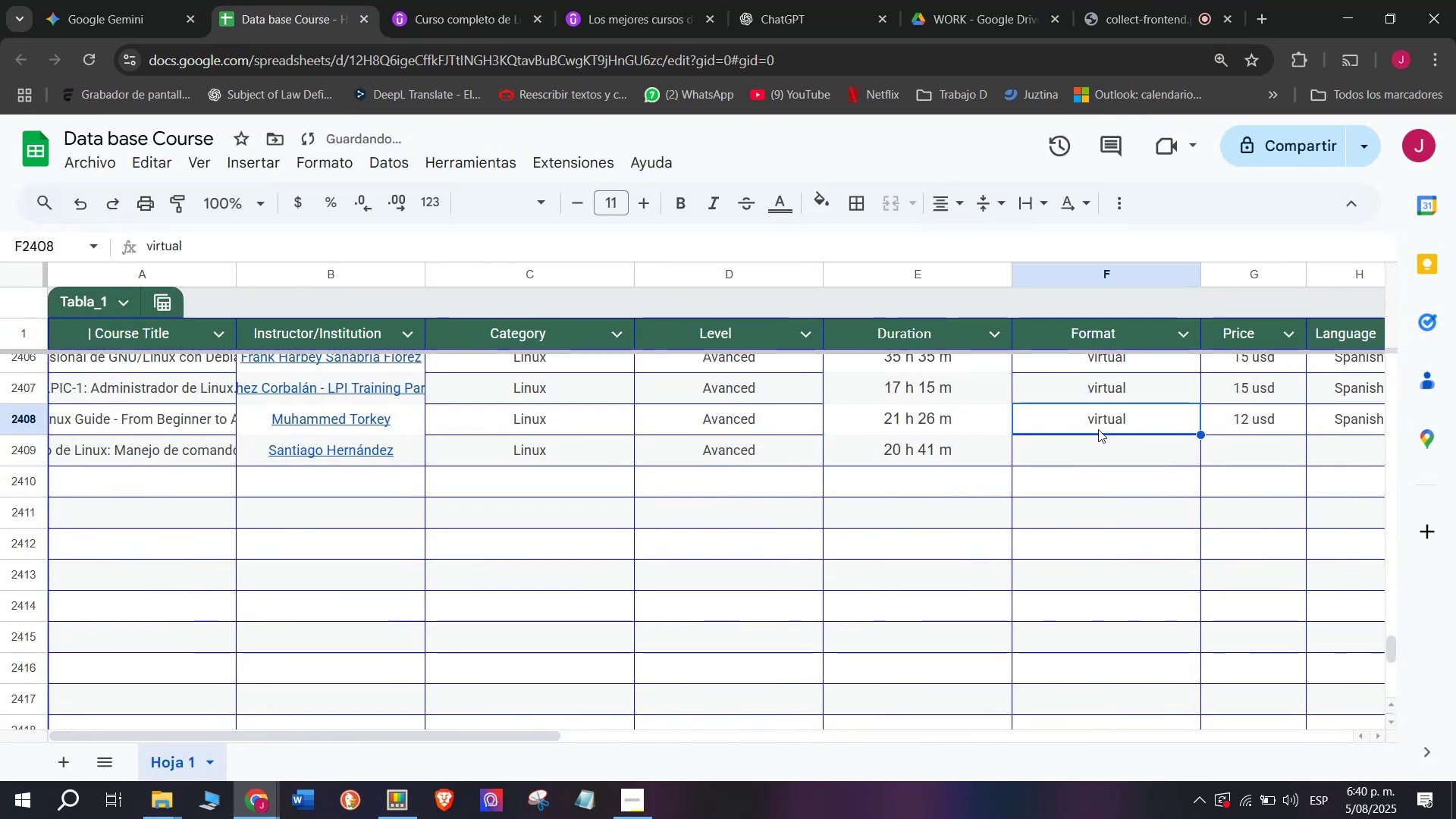 
key(Break)
 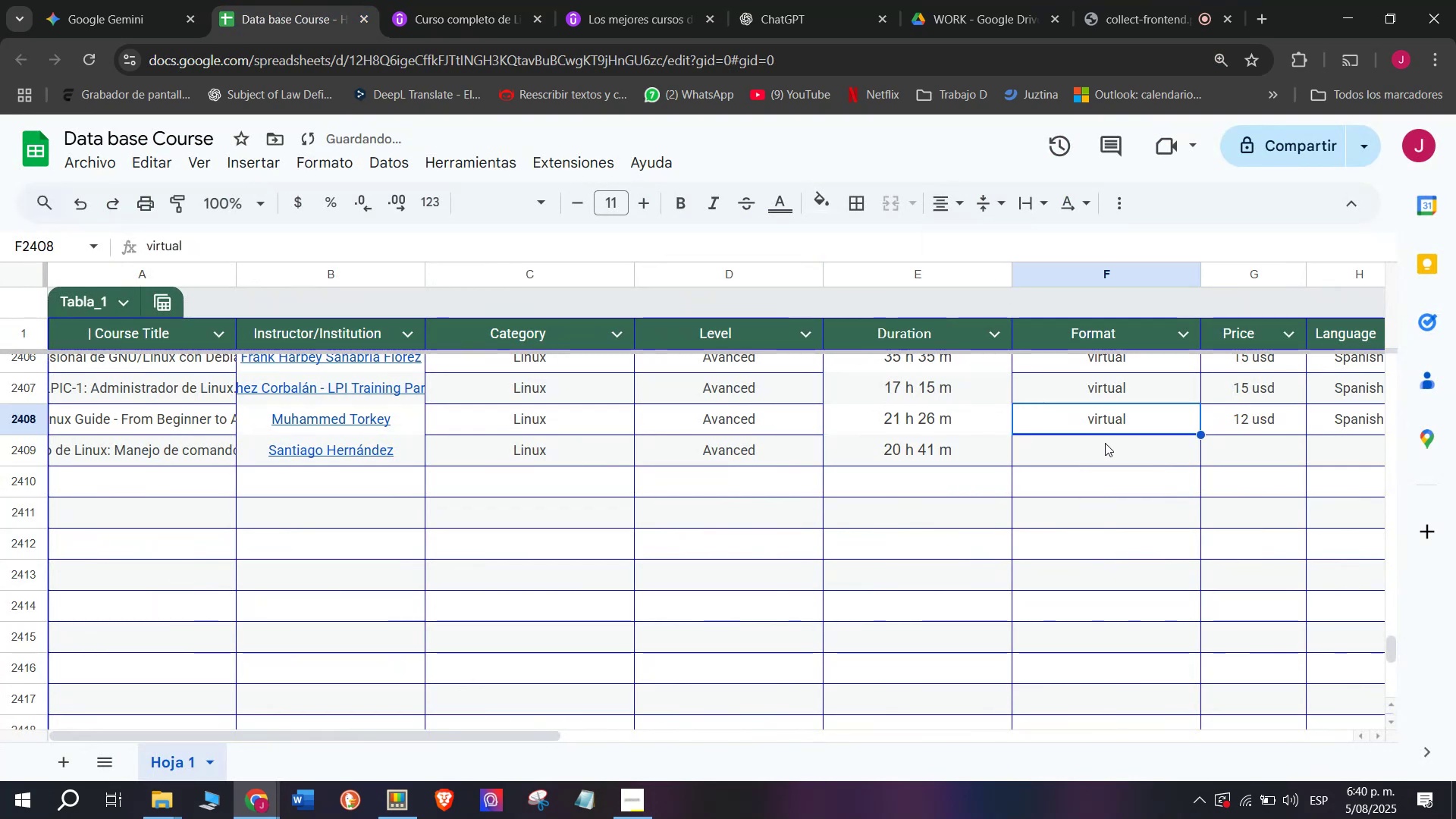 
key(Control+ControlLeft)
 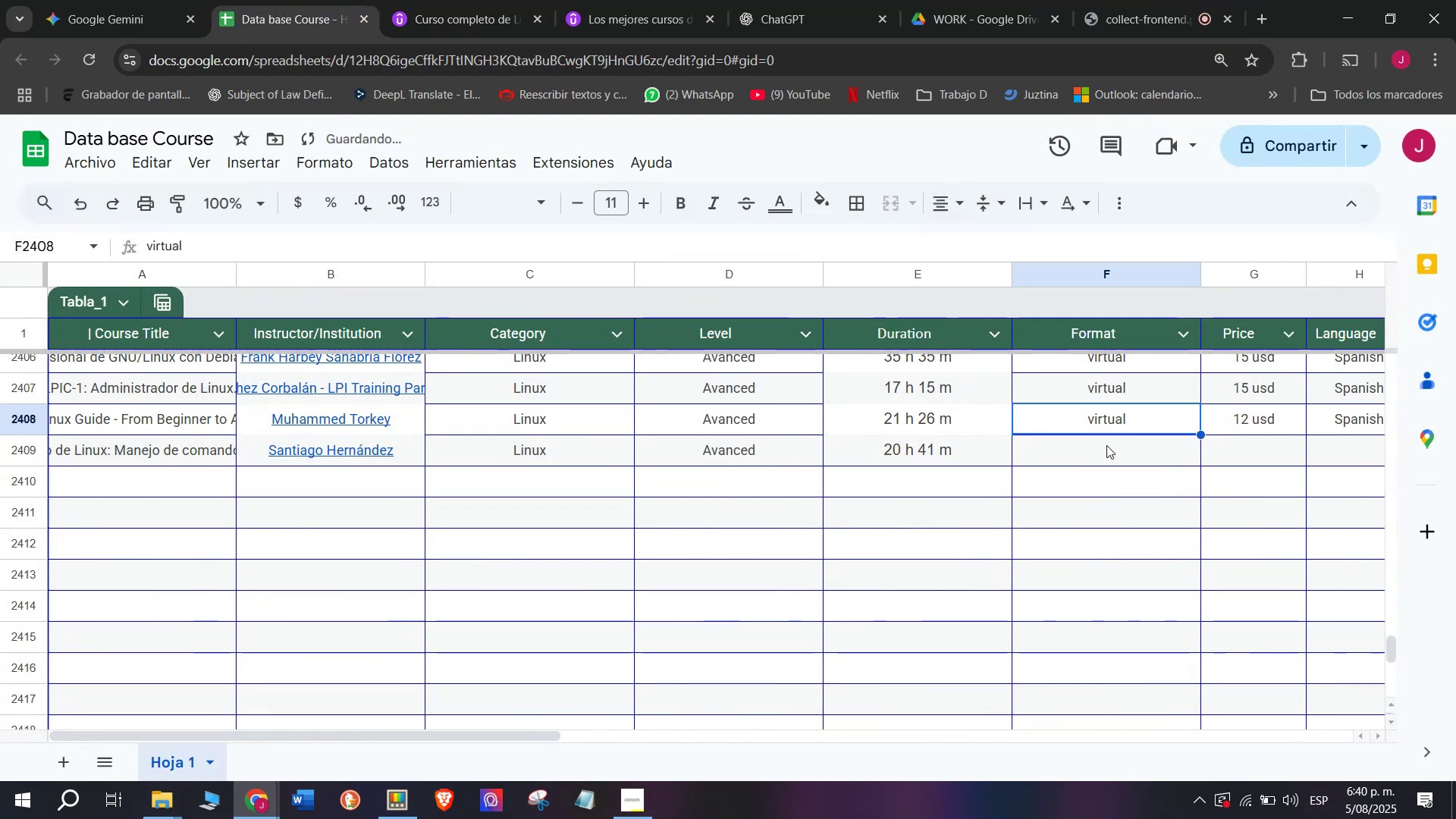 
key(Control+C)
 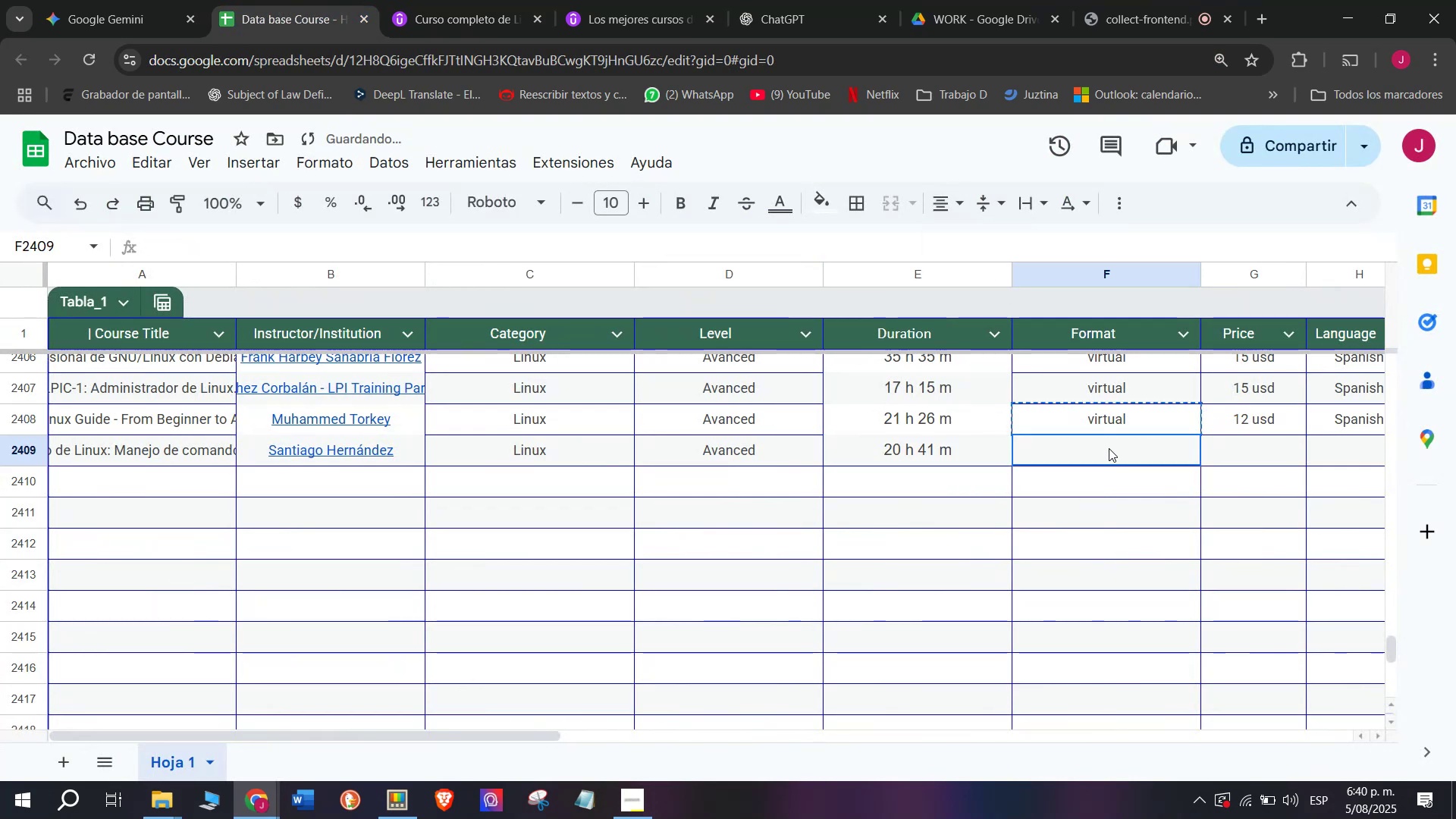 
double_click([1109, 448])
 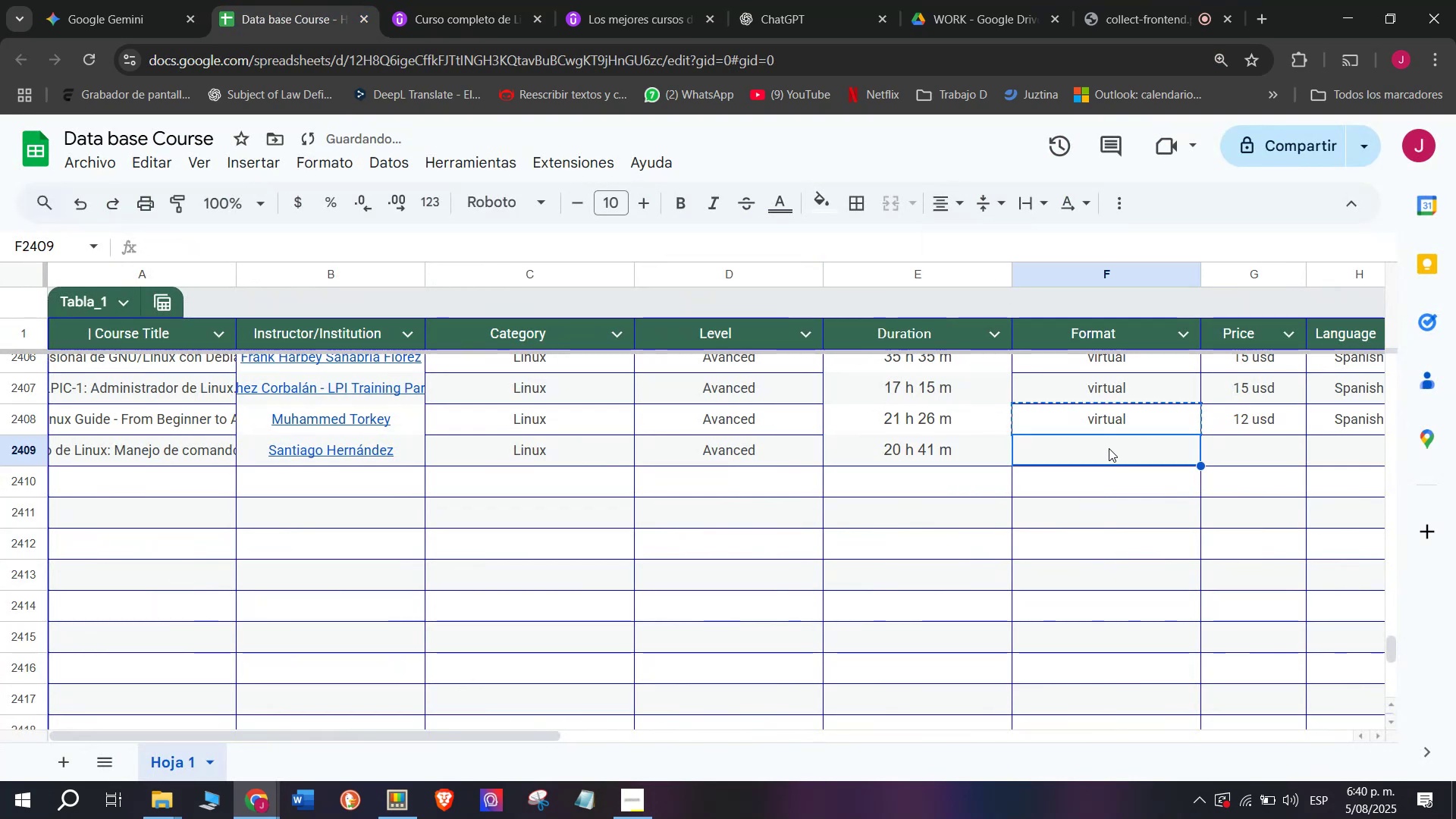 
key(Control+ControlLeft)
 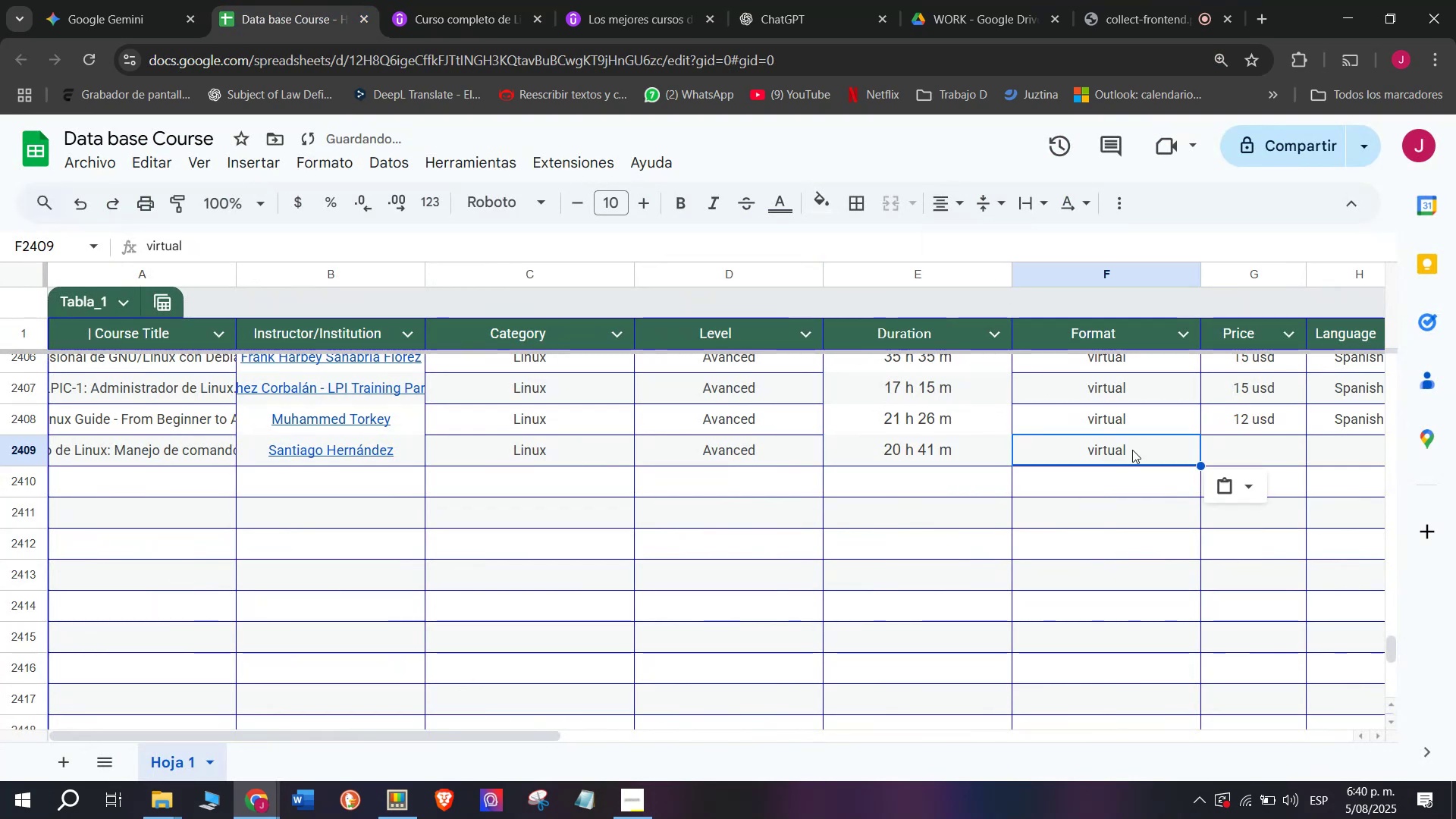 
key(Z)
 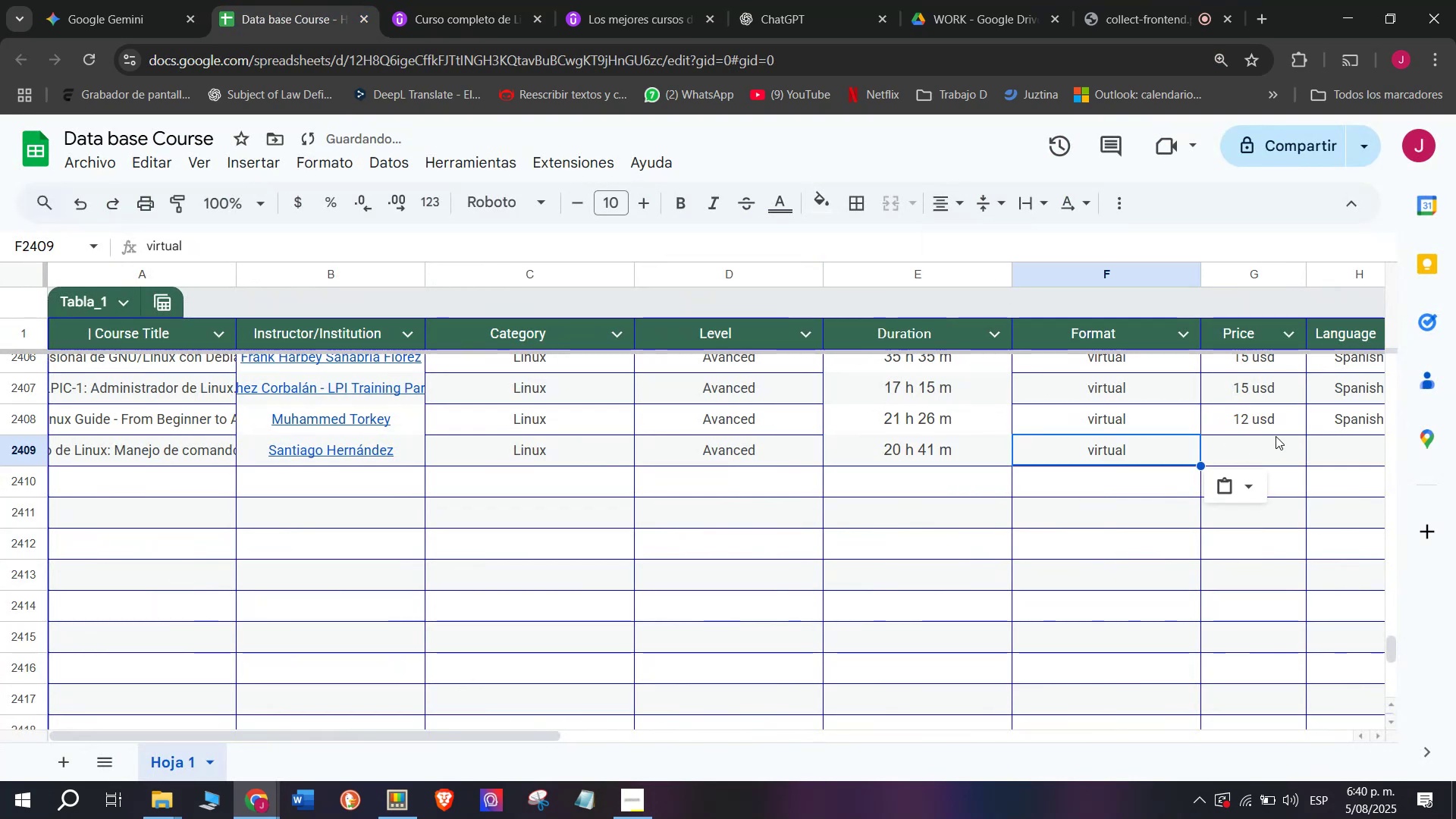 
key(Control+V)
 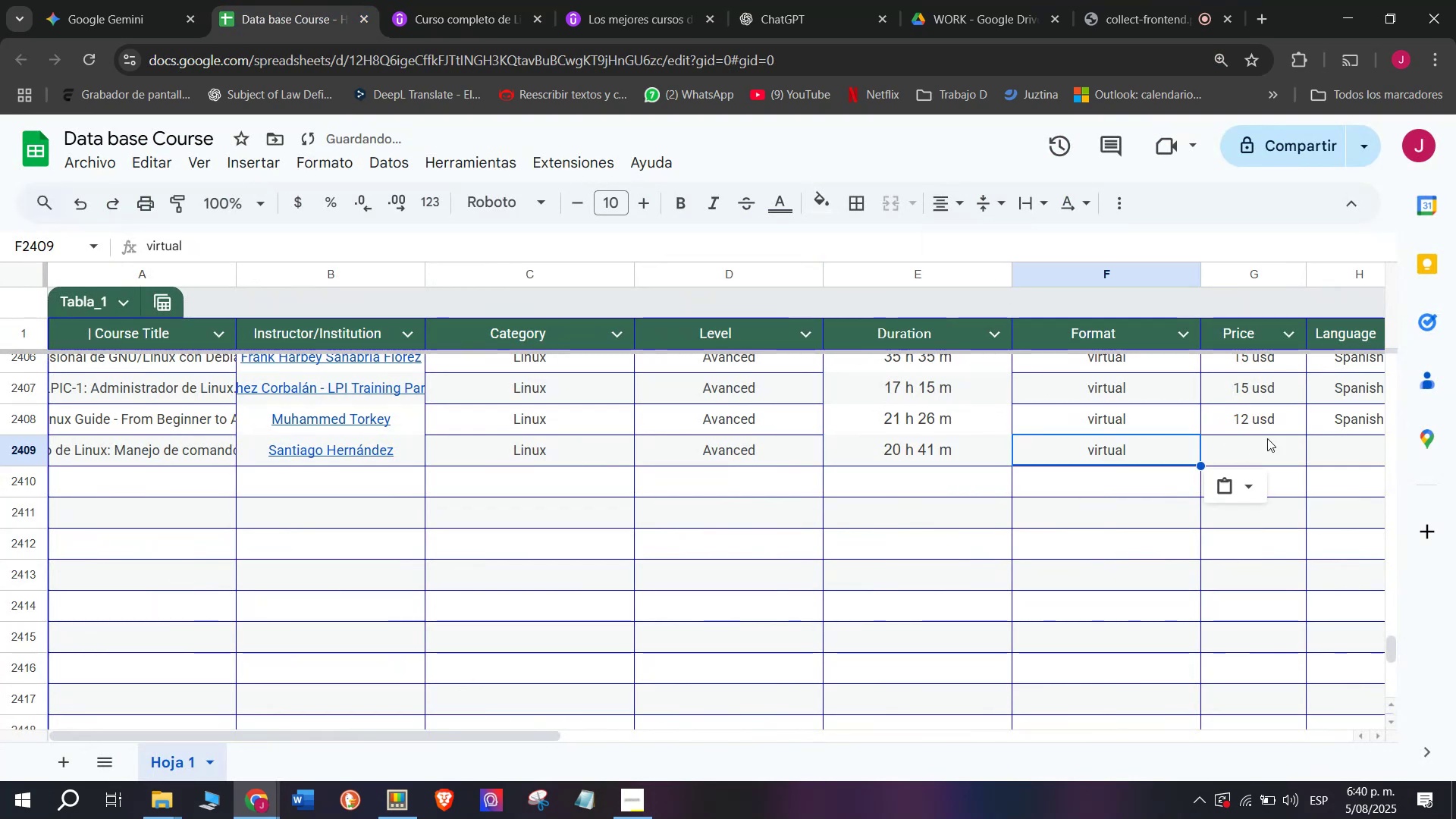 
left_click([1276, 436])
 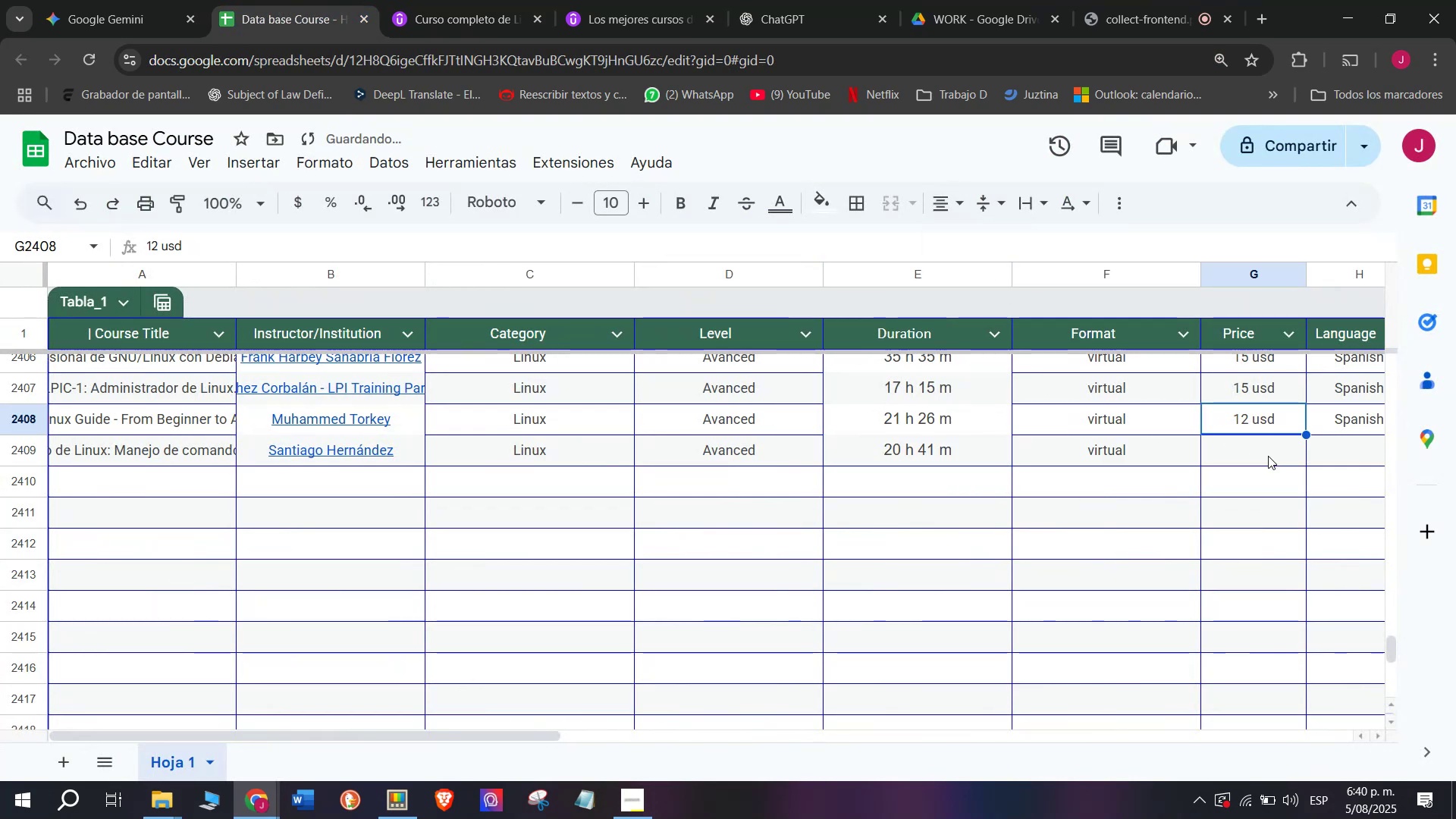 
key(Control+ControlLeft)
 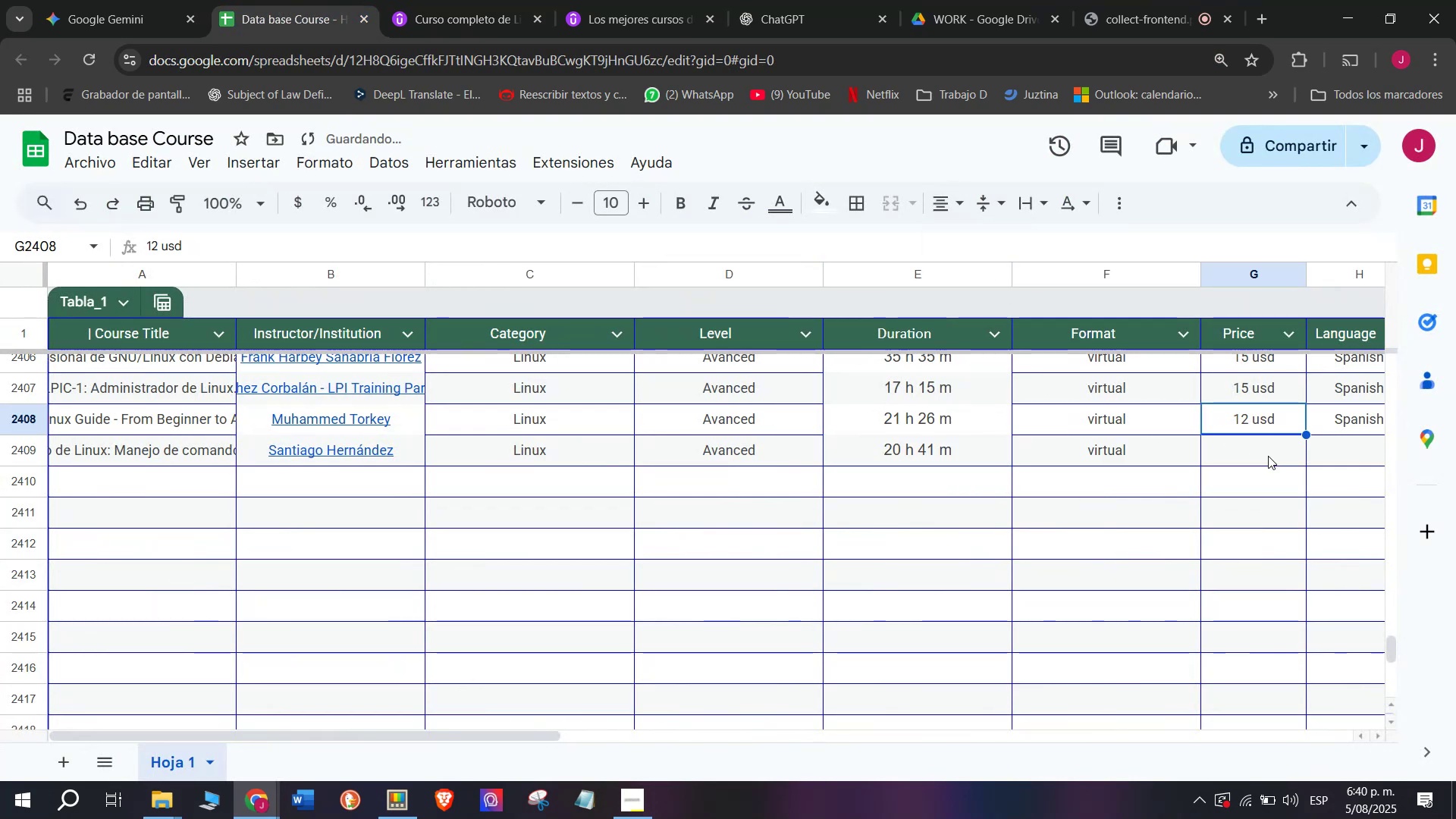 
key(Break)
 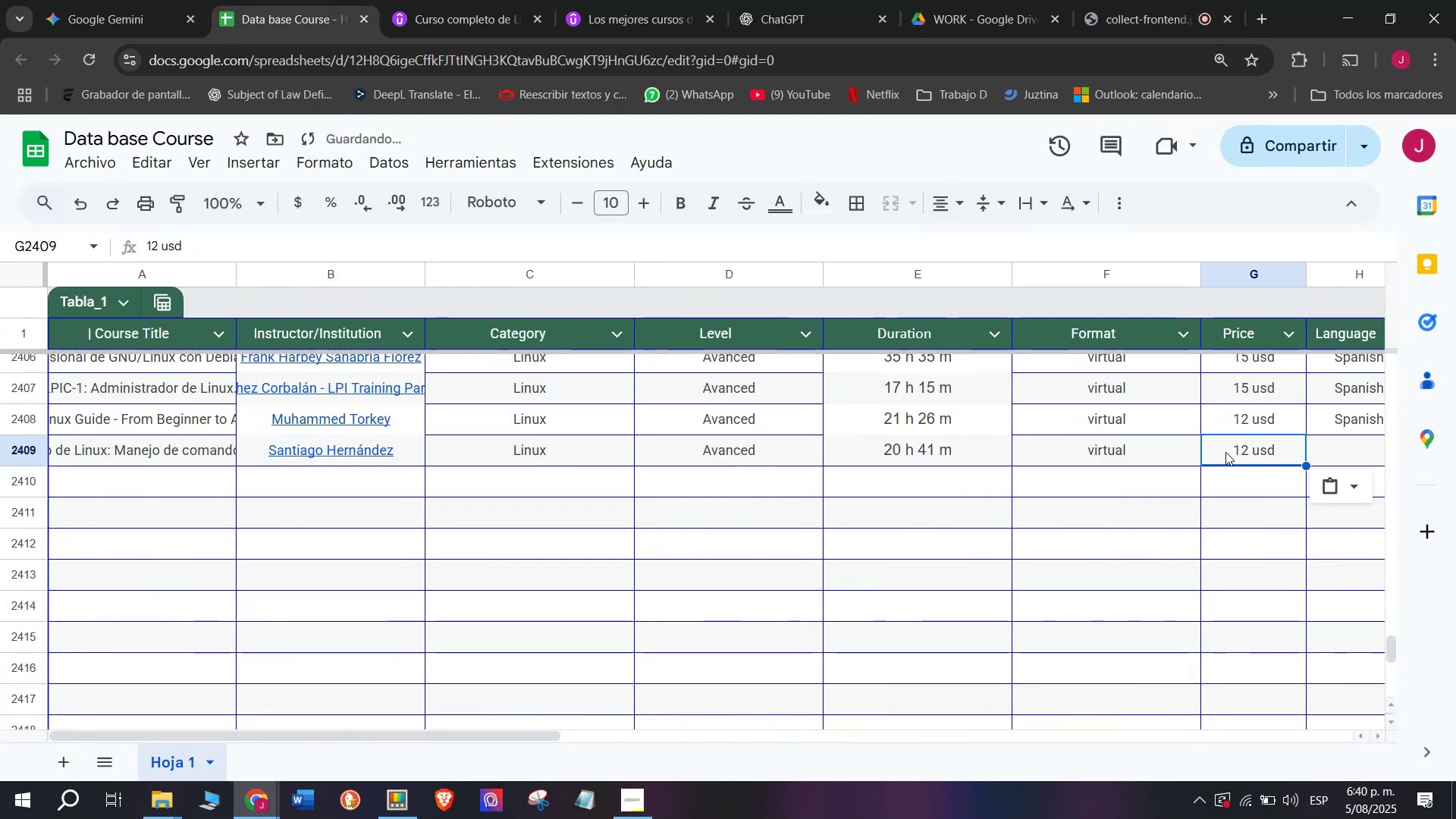 
key(Control+C)
 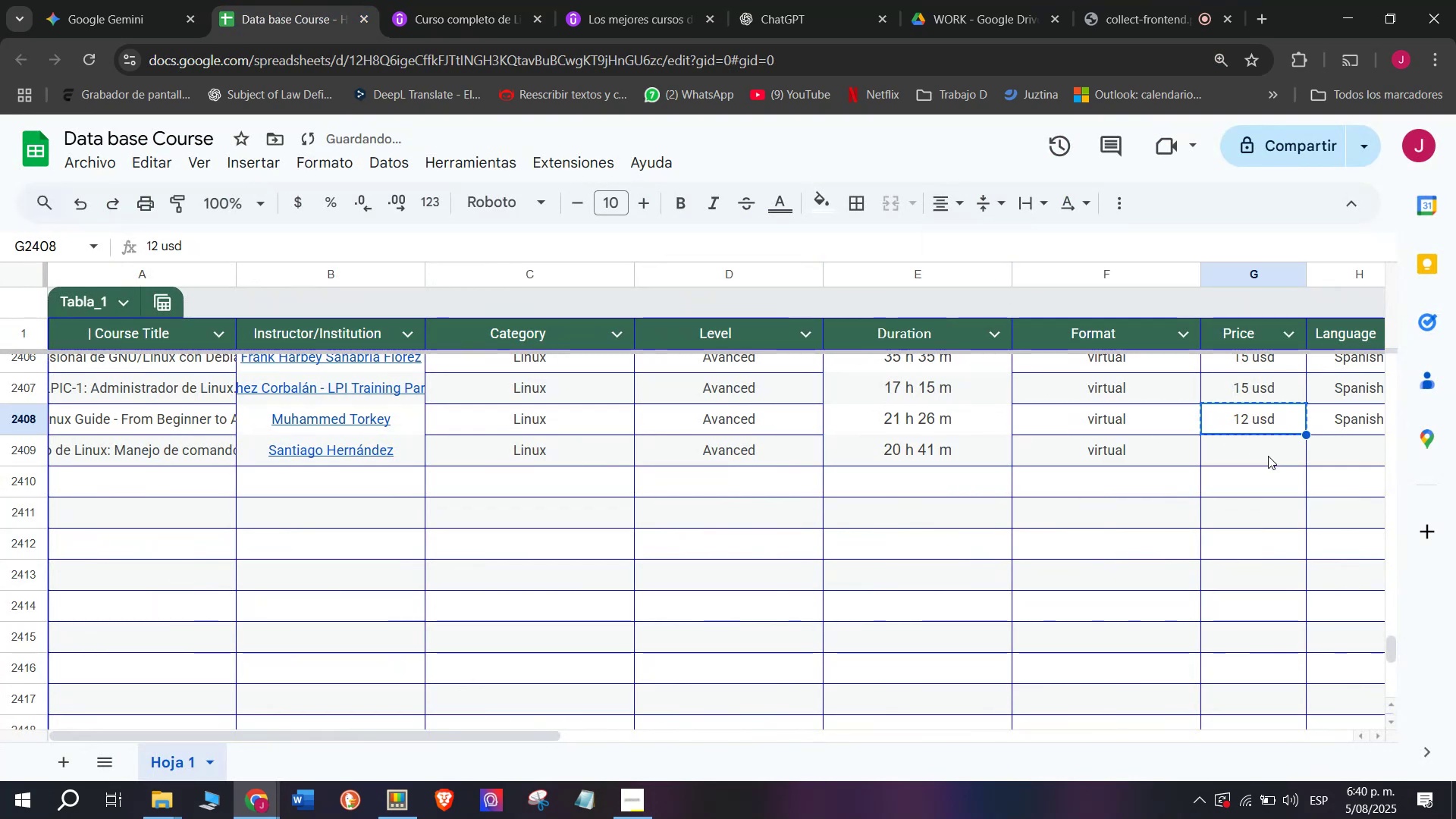 
left_click([1268, 456])
 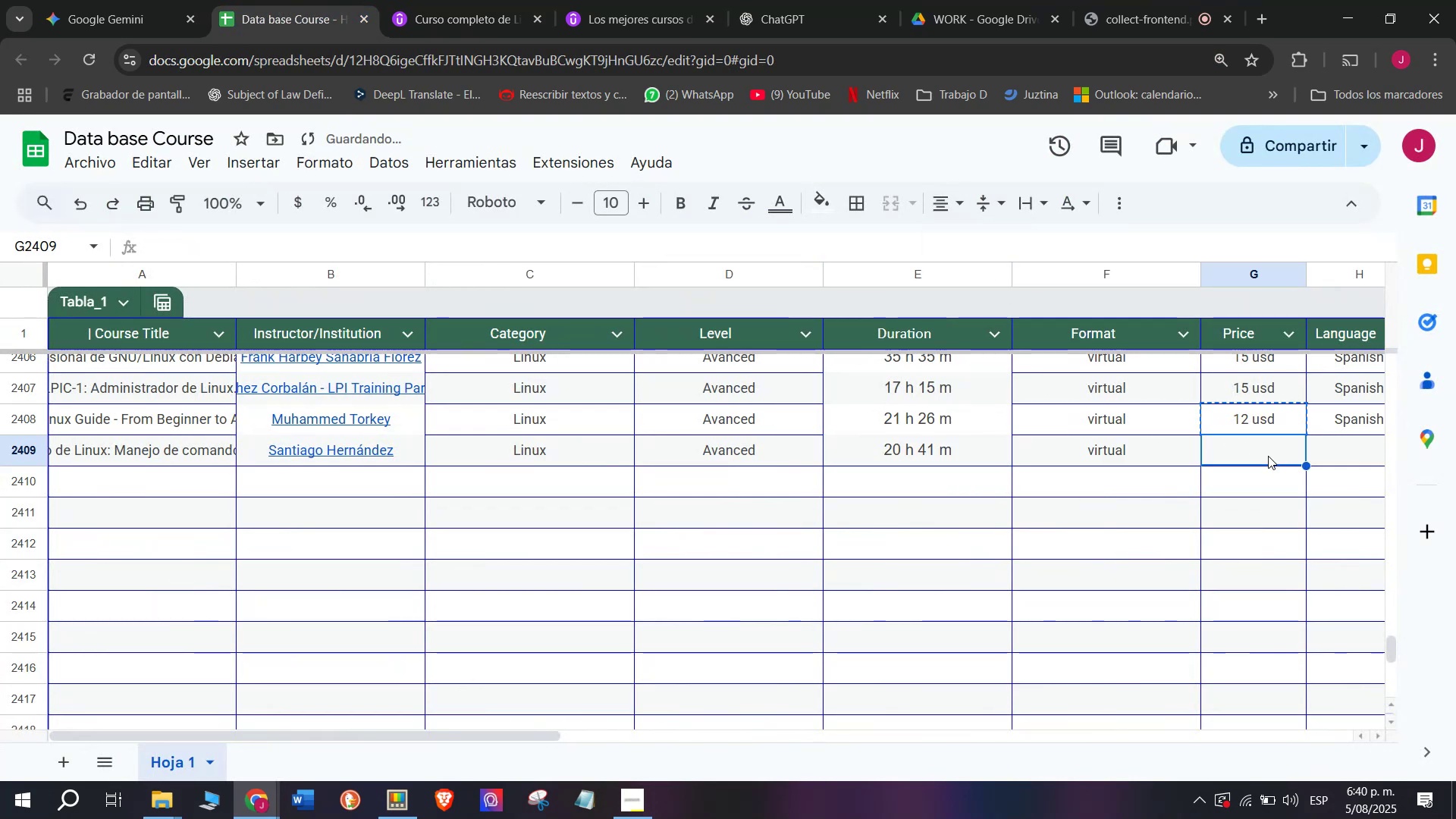 
key(Control+ControlLeft)
 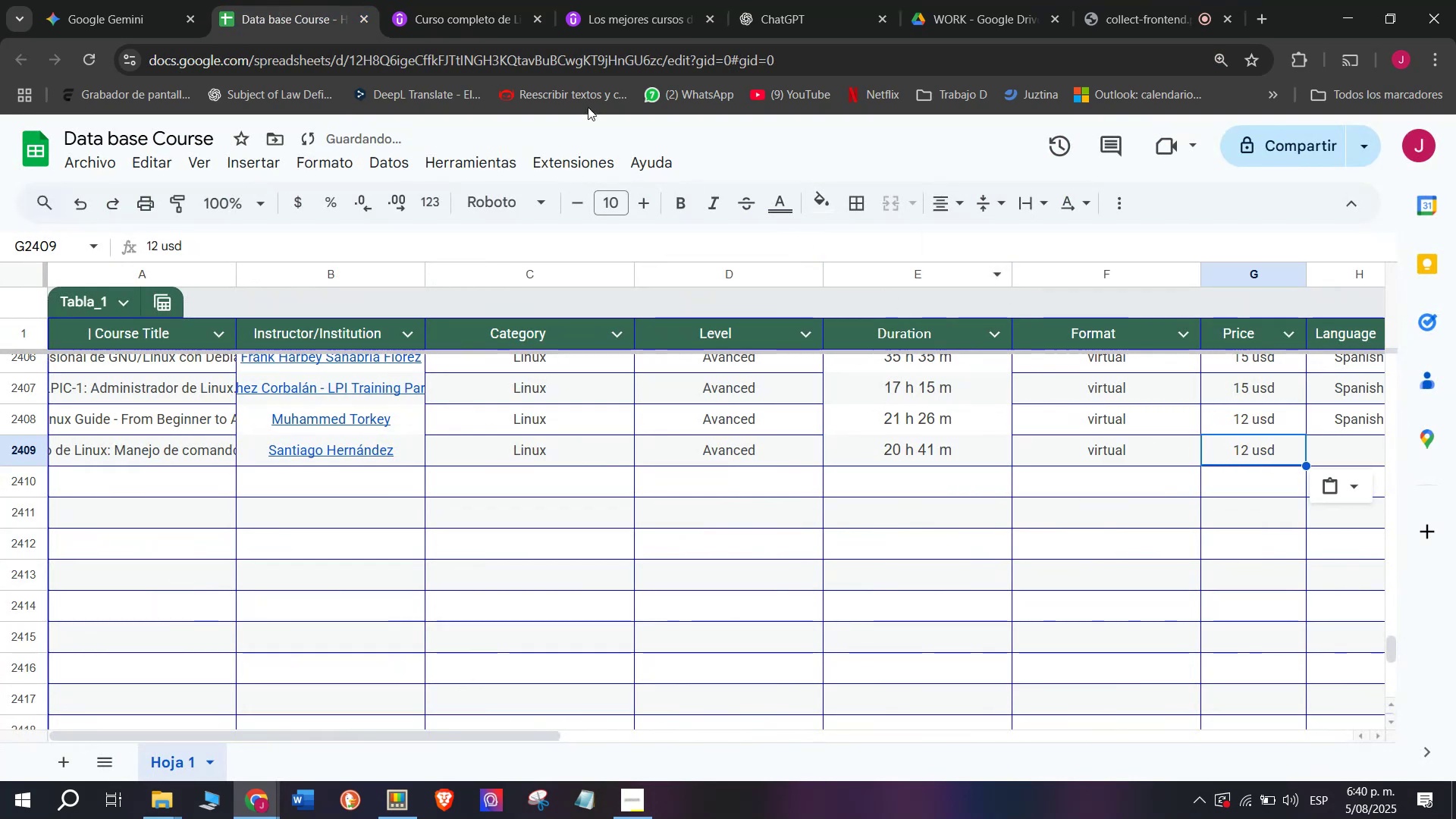 
key(Z)
 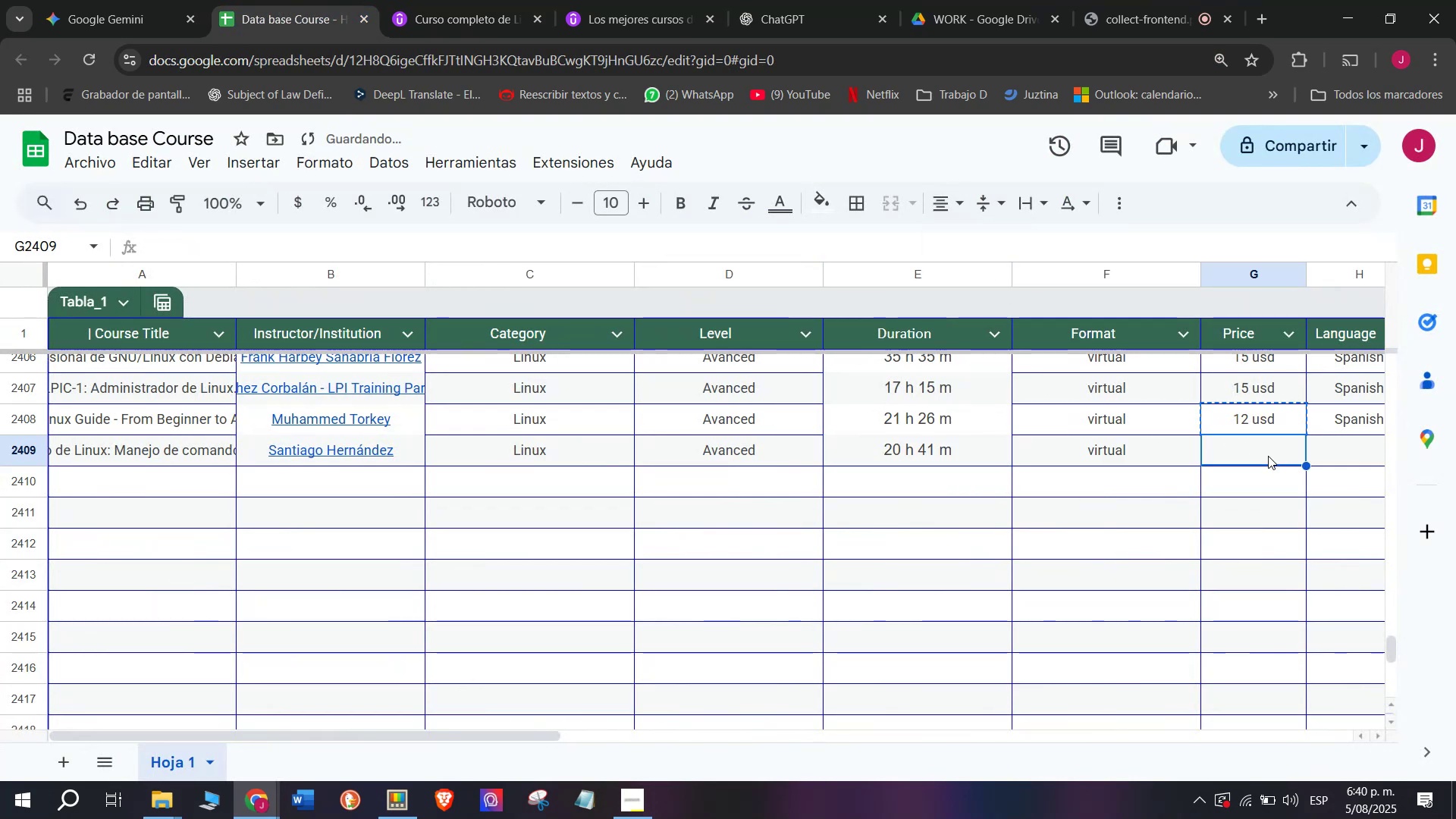 
key(Control+V)
 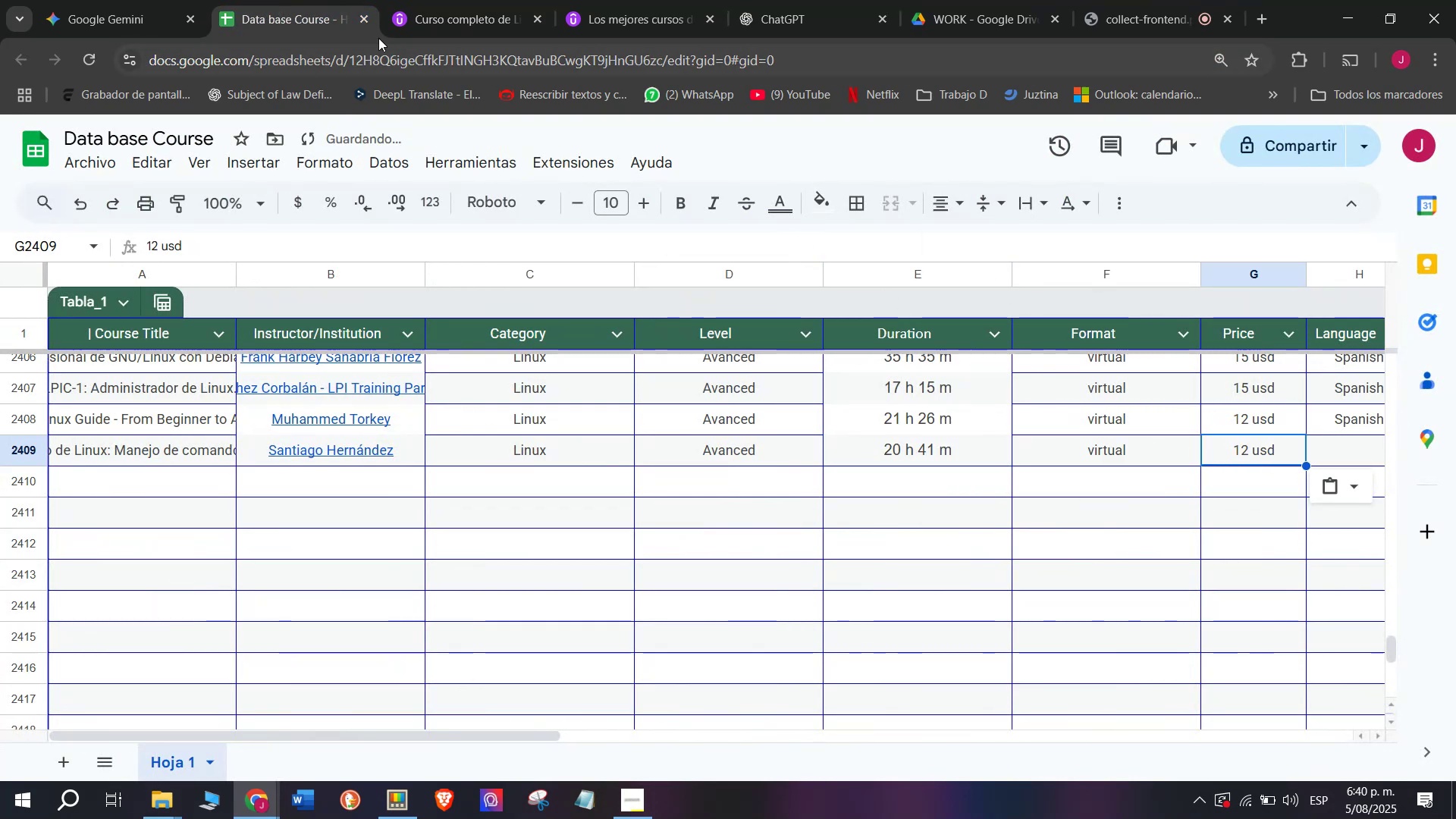 
left_click([448, 0])
 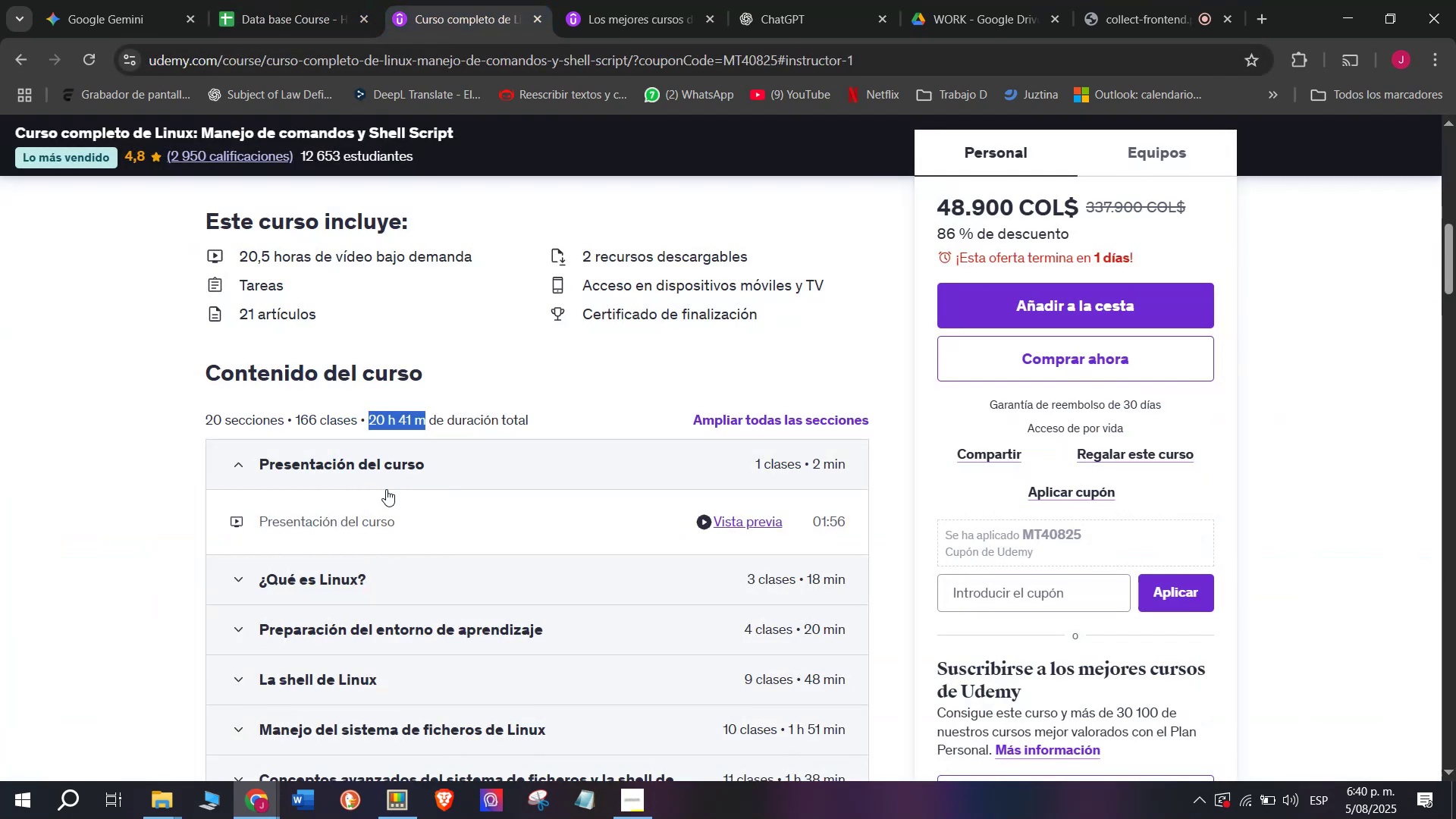 
left_click([248, 0])
 